 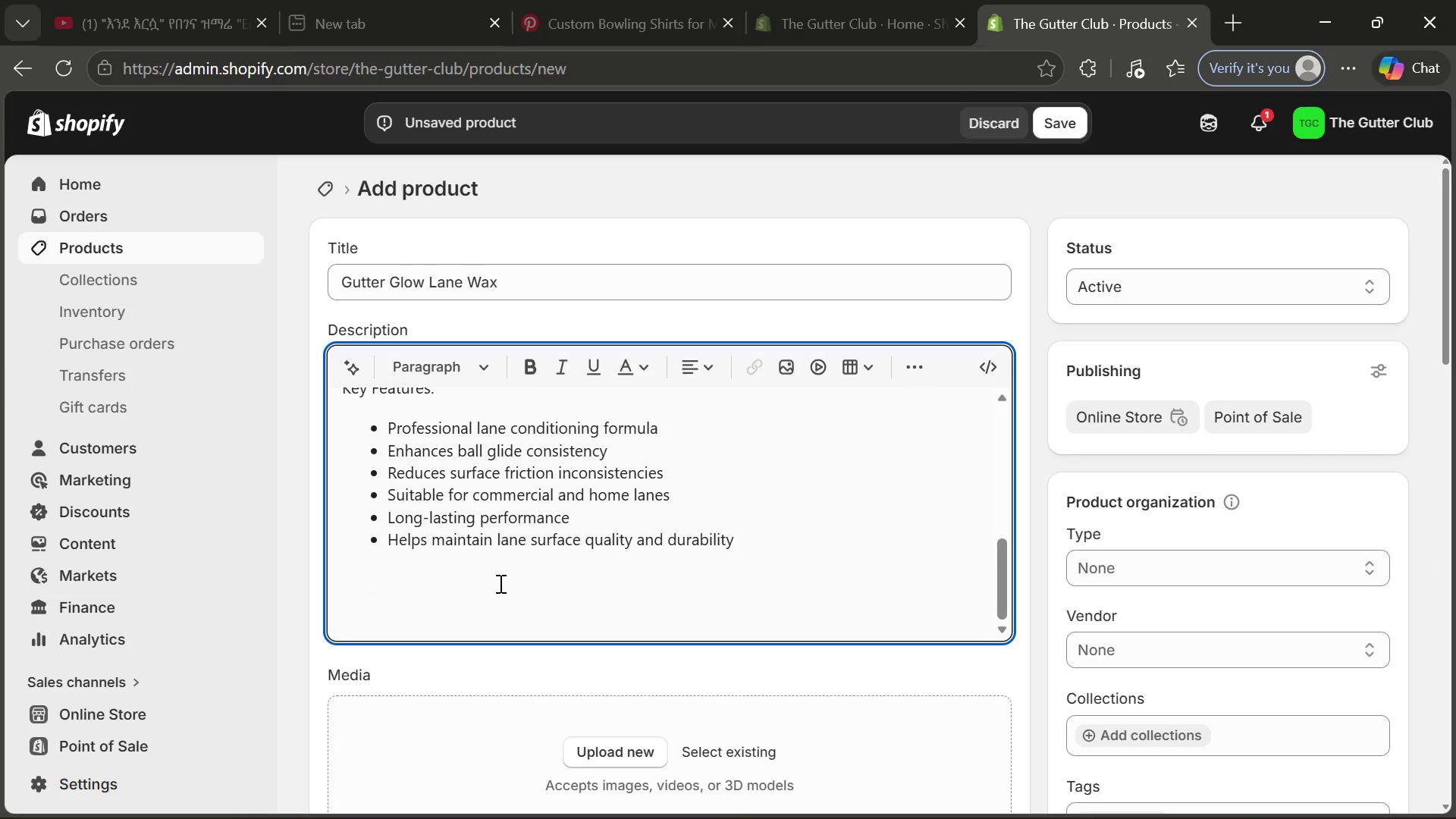 
type(O)
key(Backspace)
type(Performnce Benefits:)
 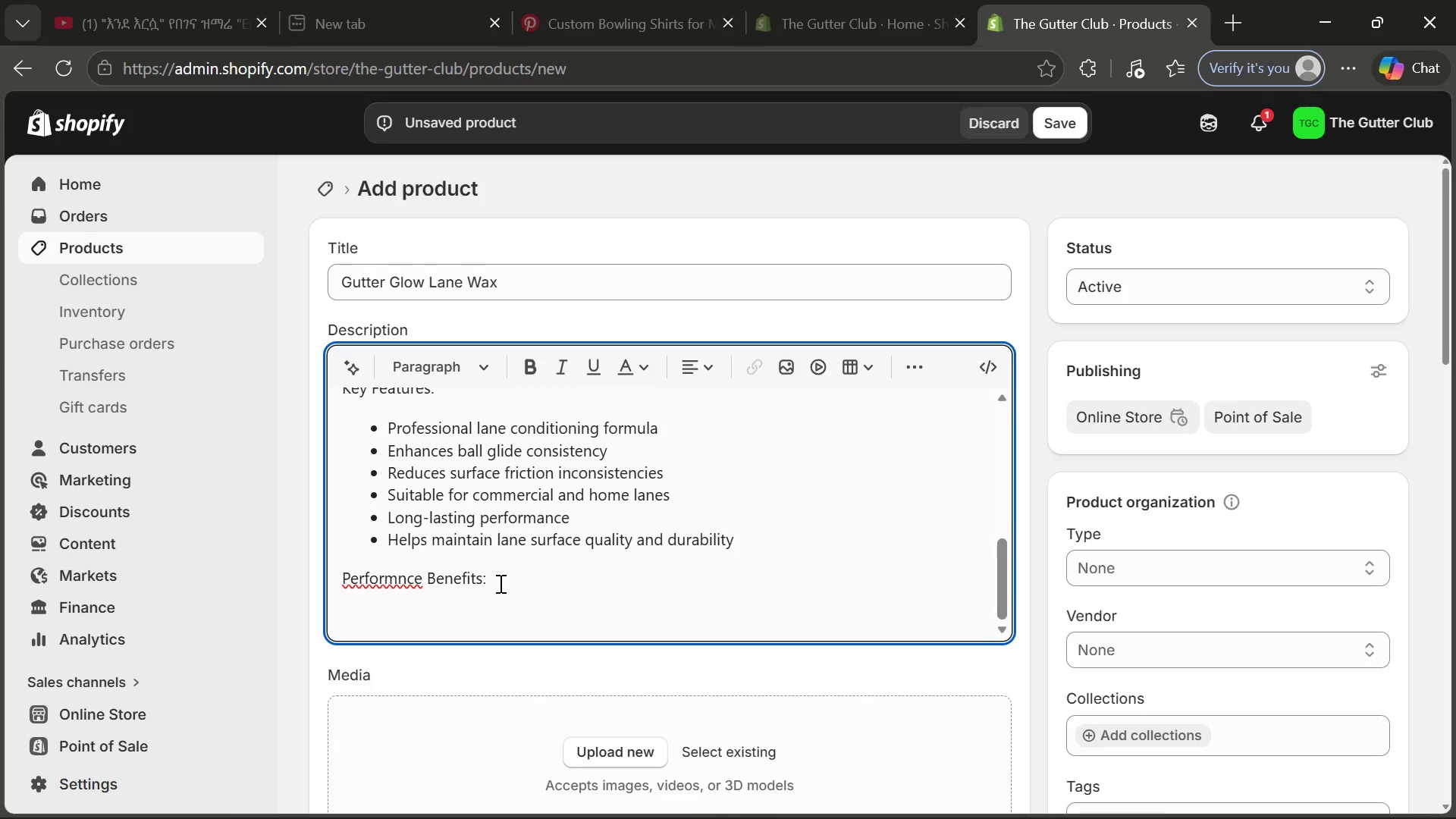 
left_click([395, 573])
 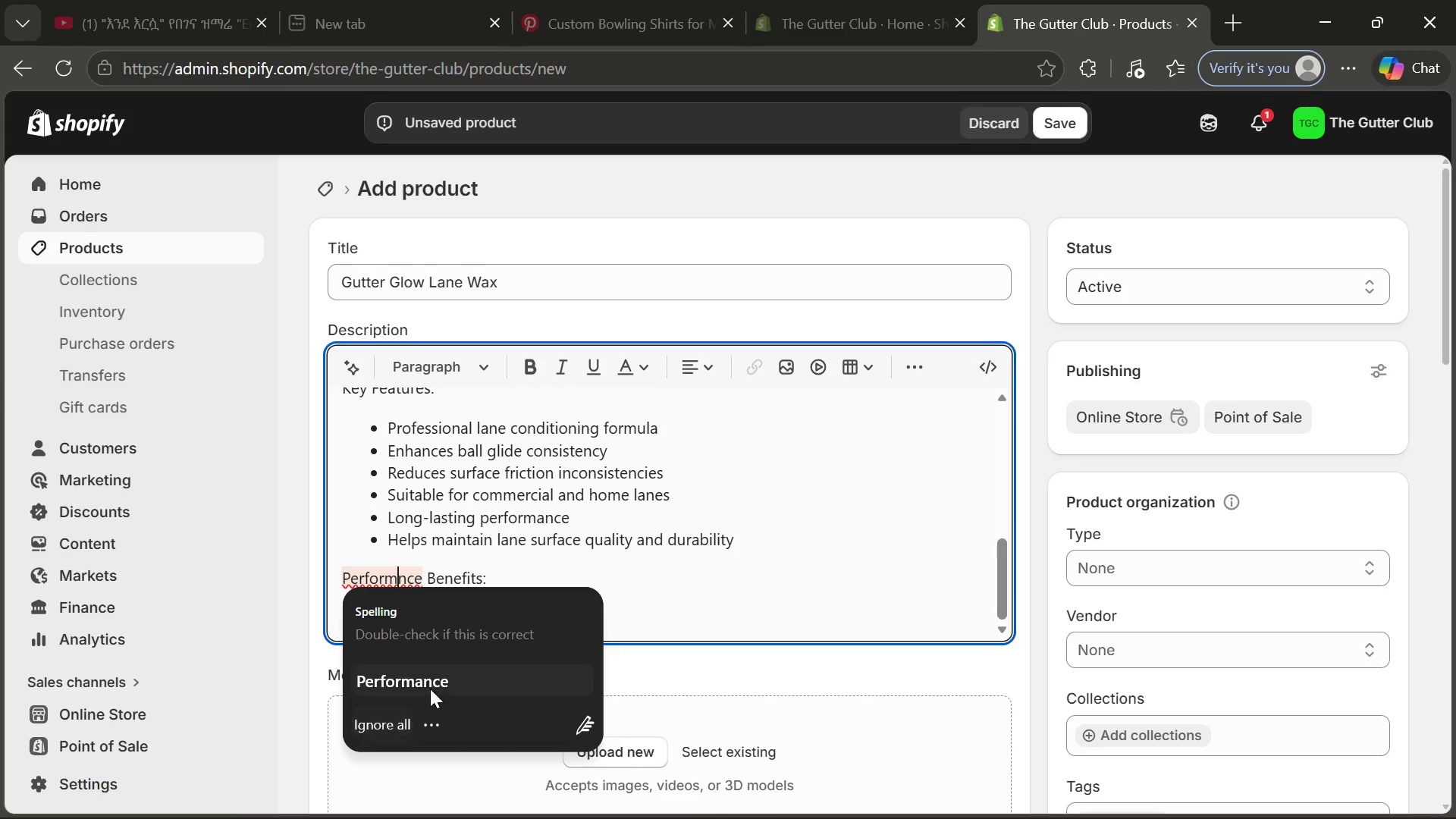 
left_click([430, 689])
 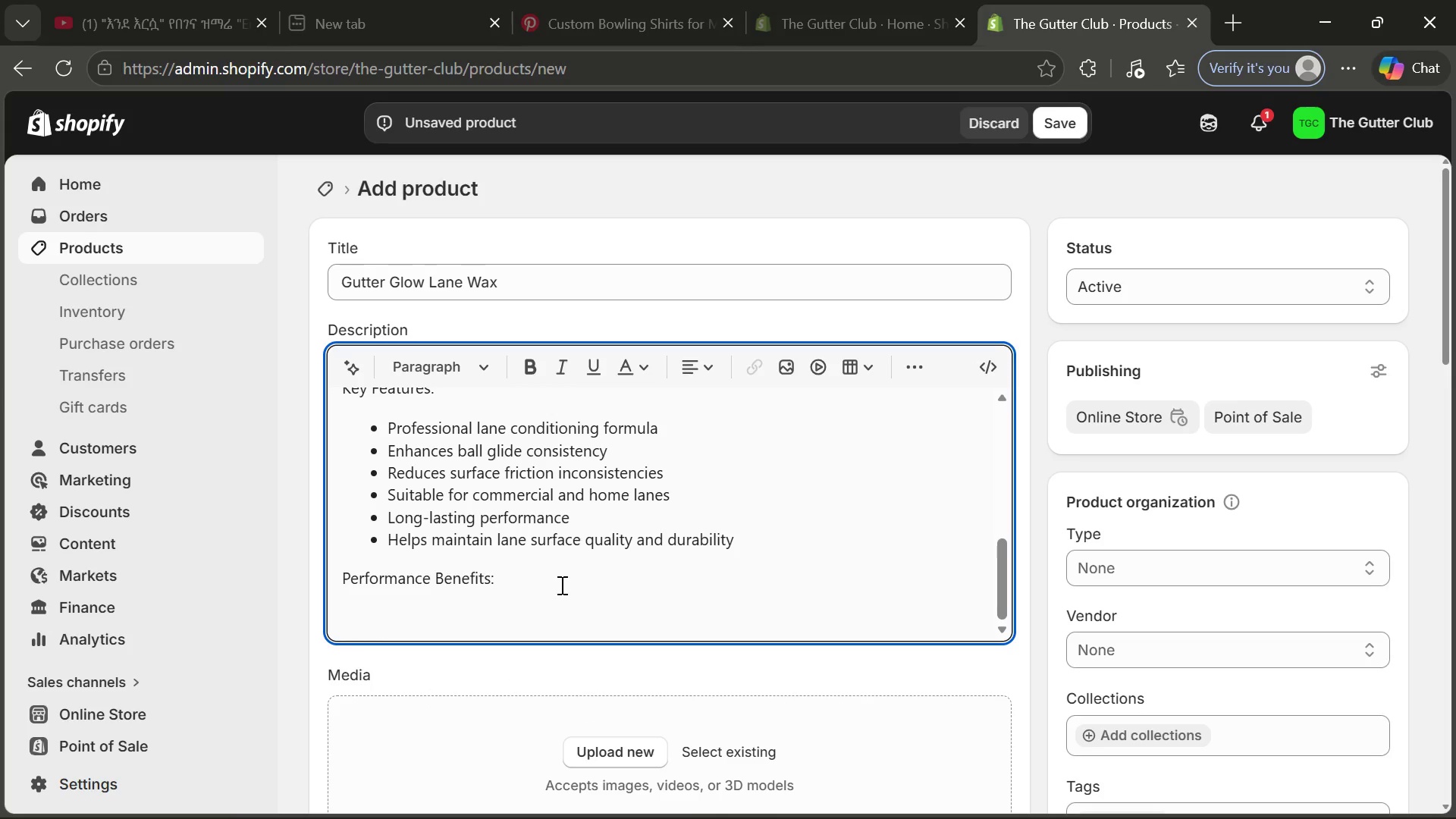 
left_click([560, 585])
 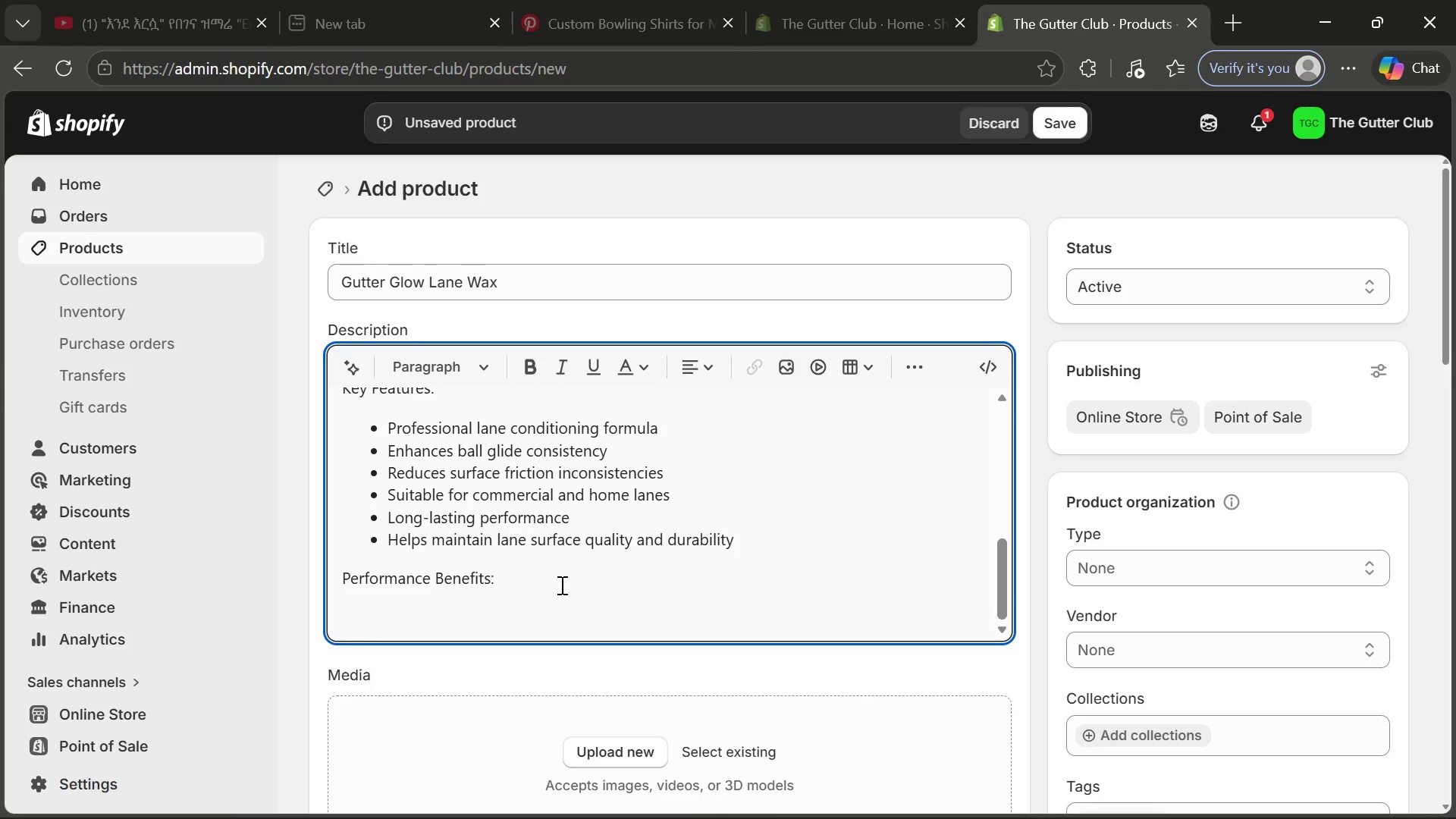 
key(Enter)
 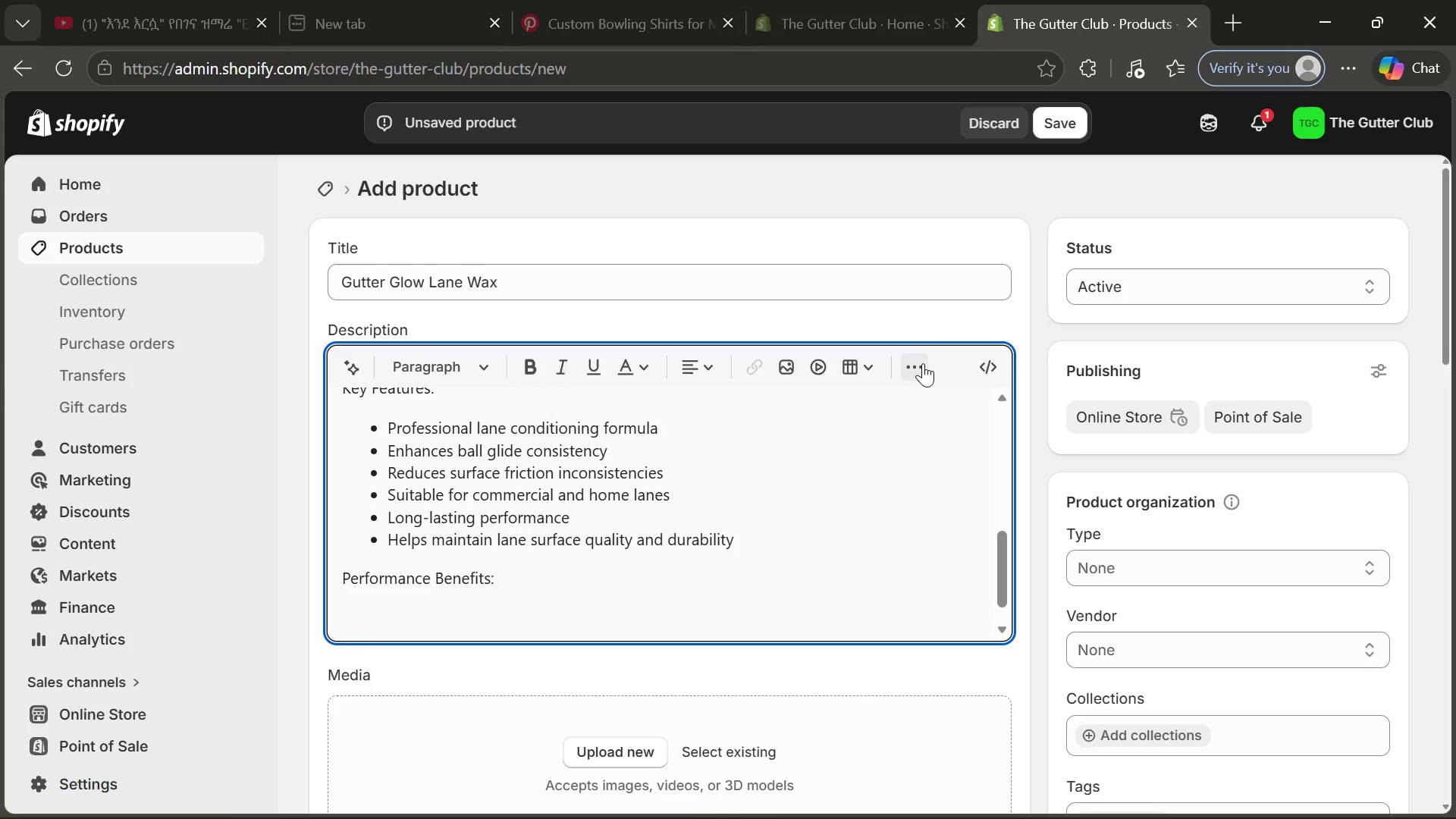 
left_click([915, 369])
 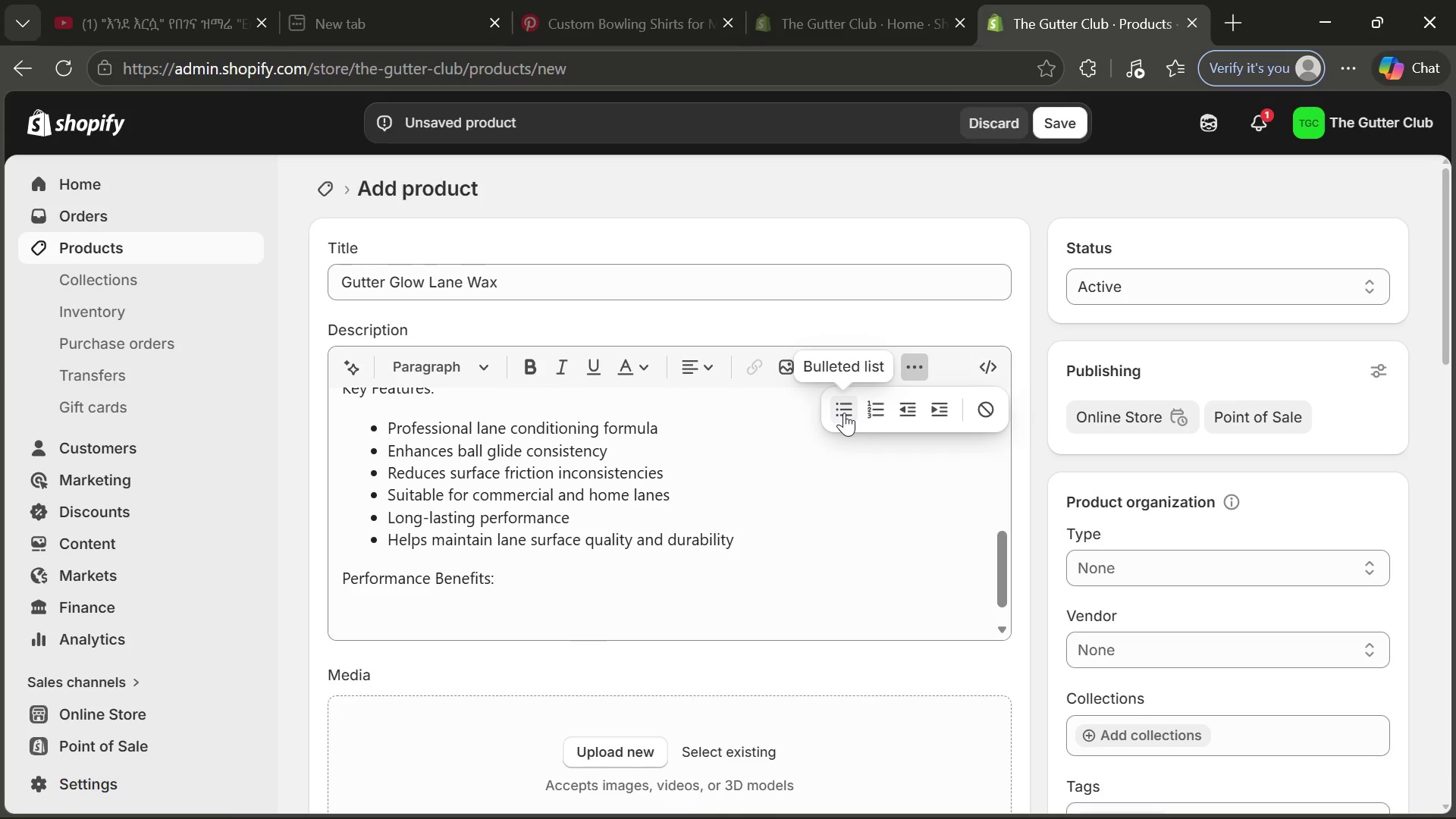 
left_click([844, 413])
 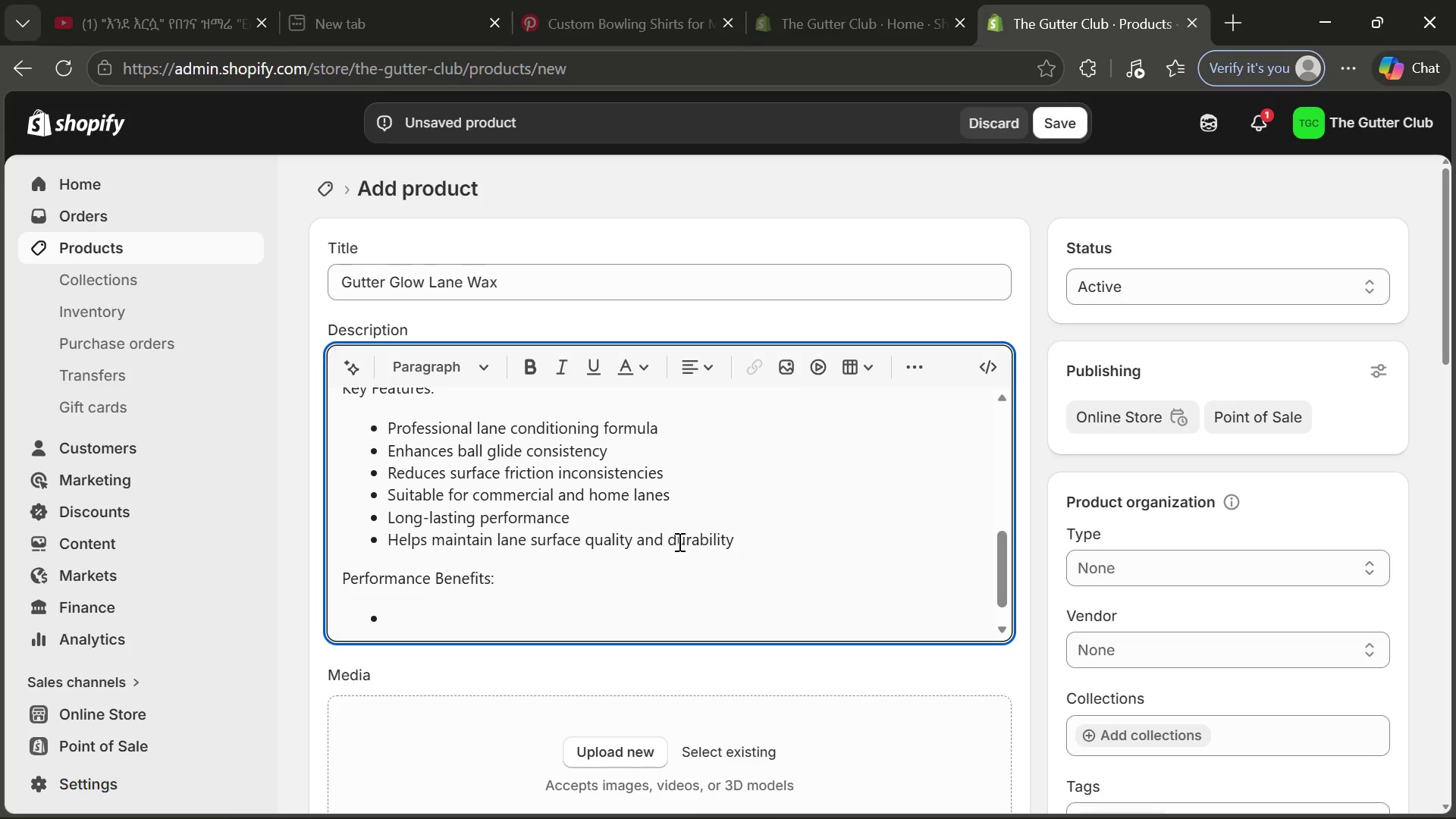 
type(Improve )
key(Backspace)
type(d ball control ns)
key(Backspace)
type(d)
key(Backspace)
key(Backspace)
key(Tab)
key(Tab)
 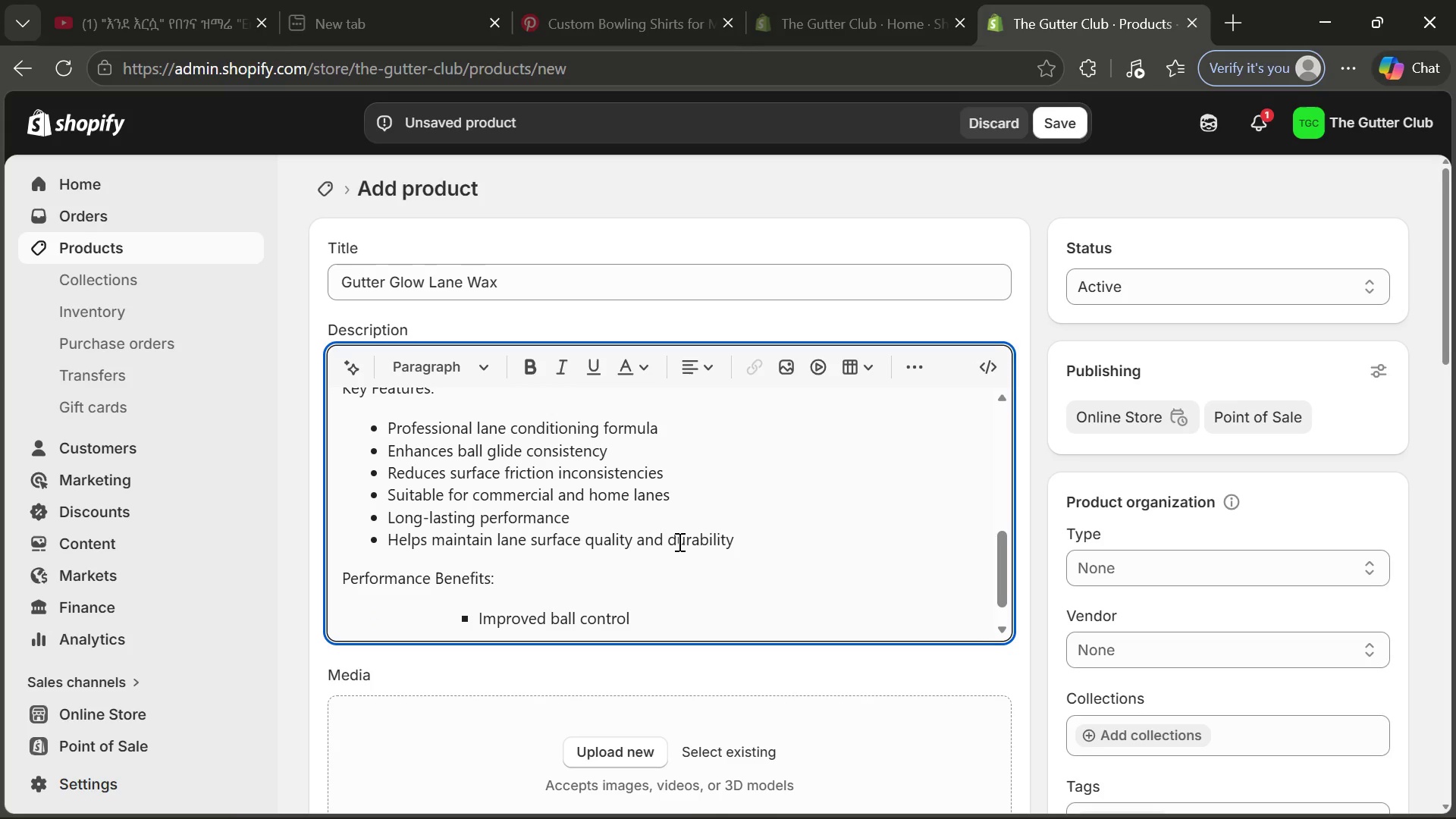 
key(Control+Z)
 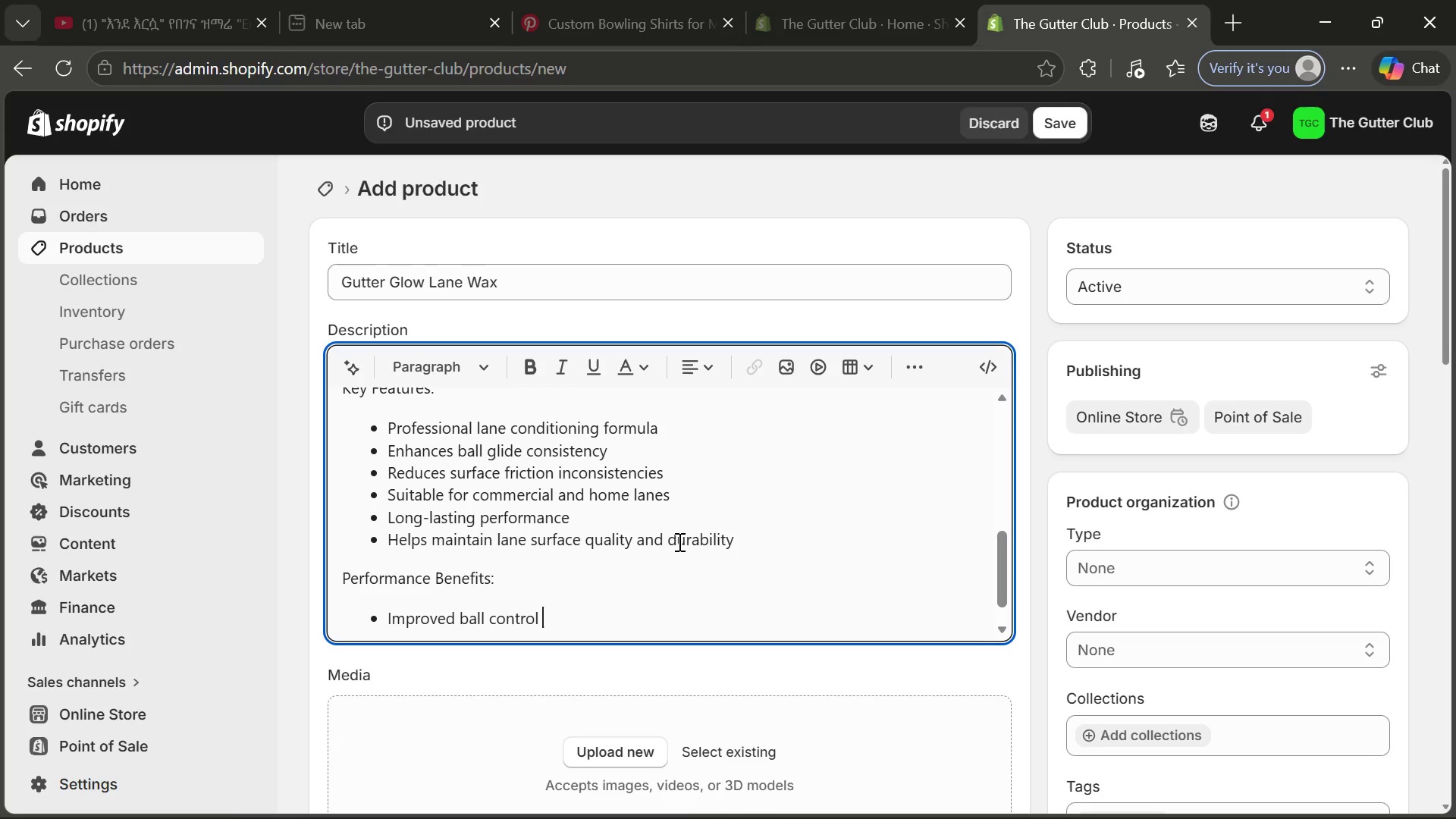 
key(Control+Z)
 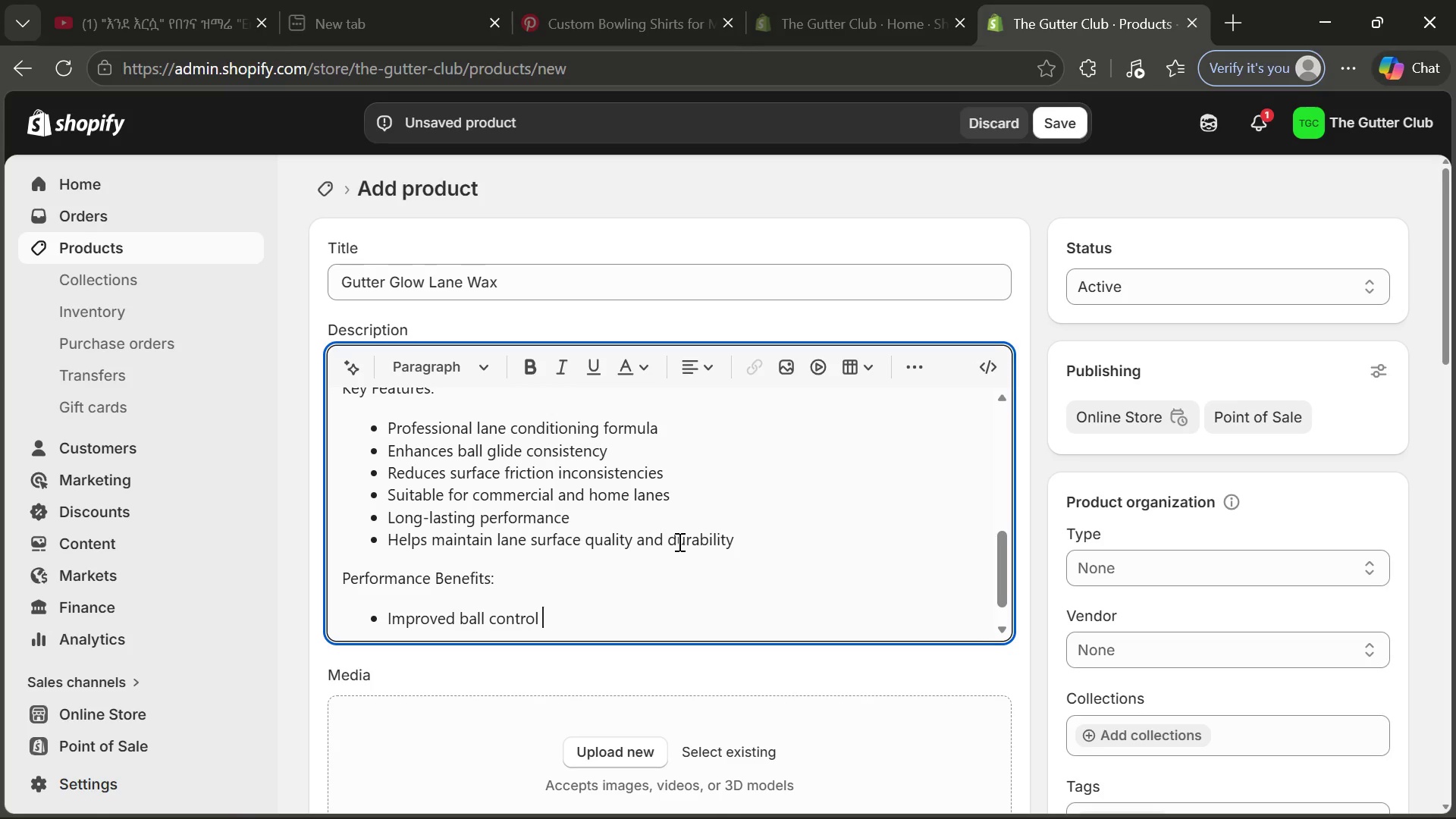 
type(and )
 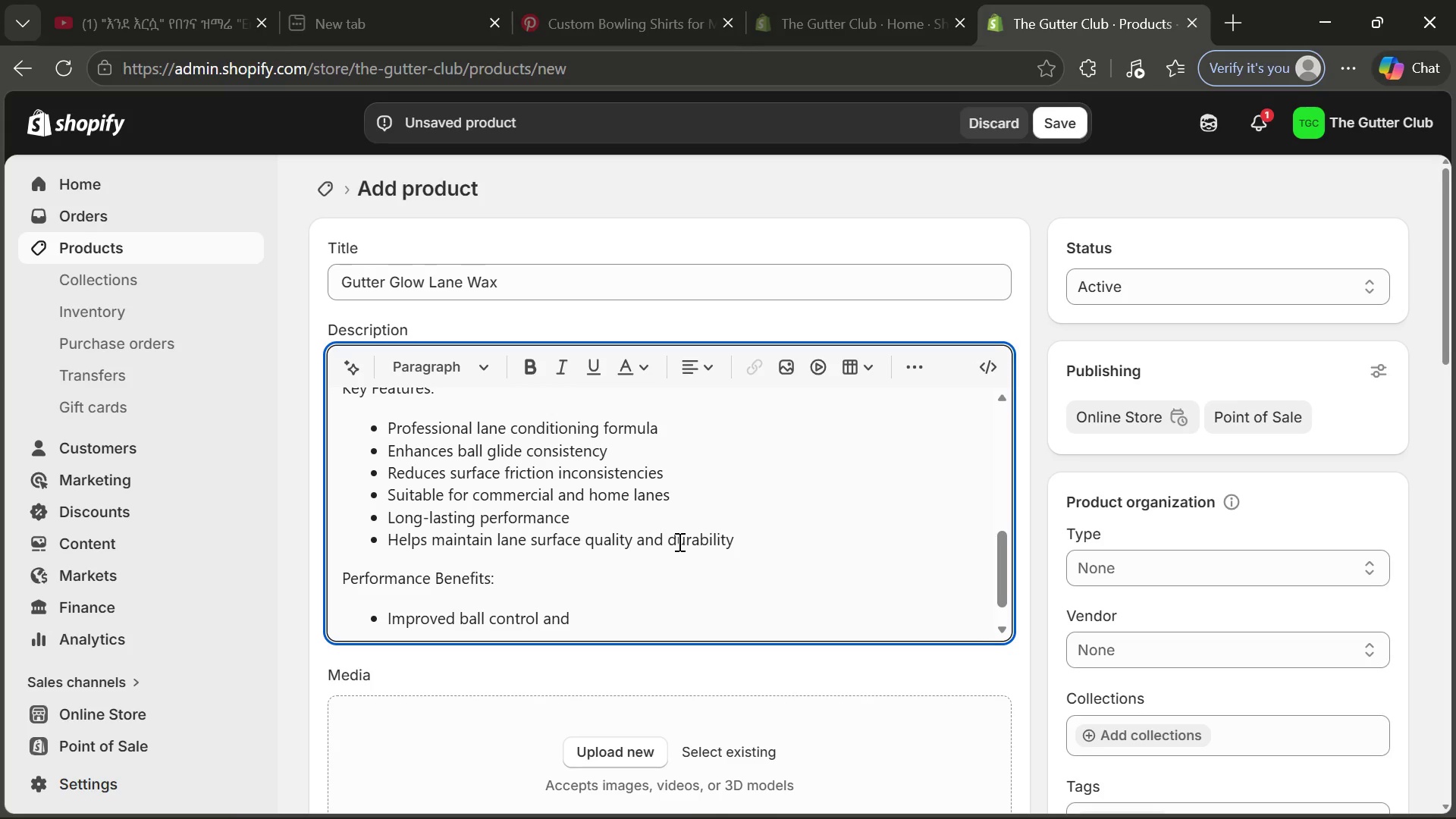 
type(predi)
 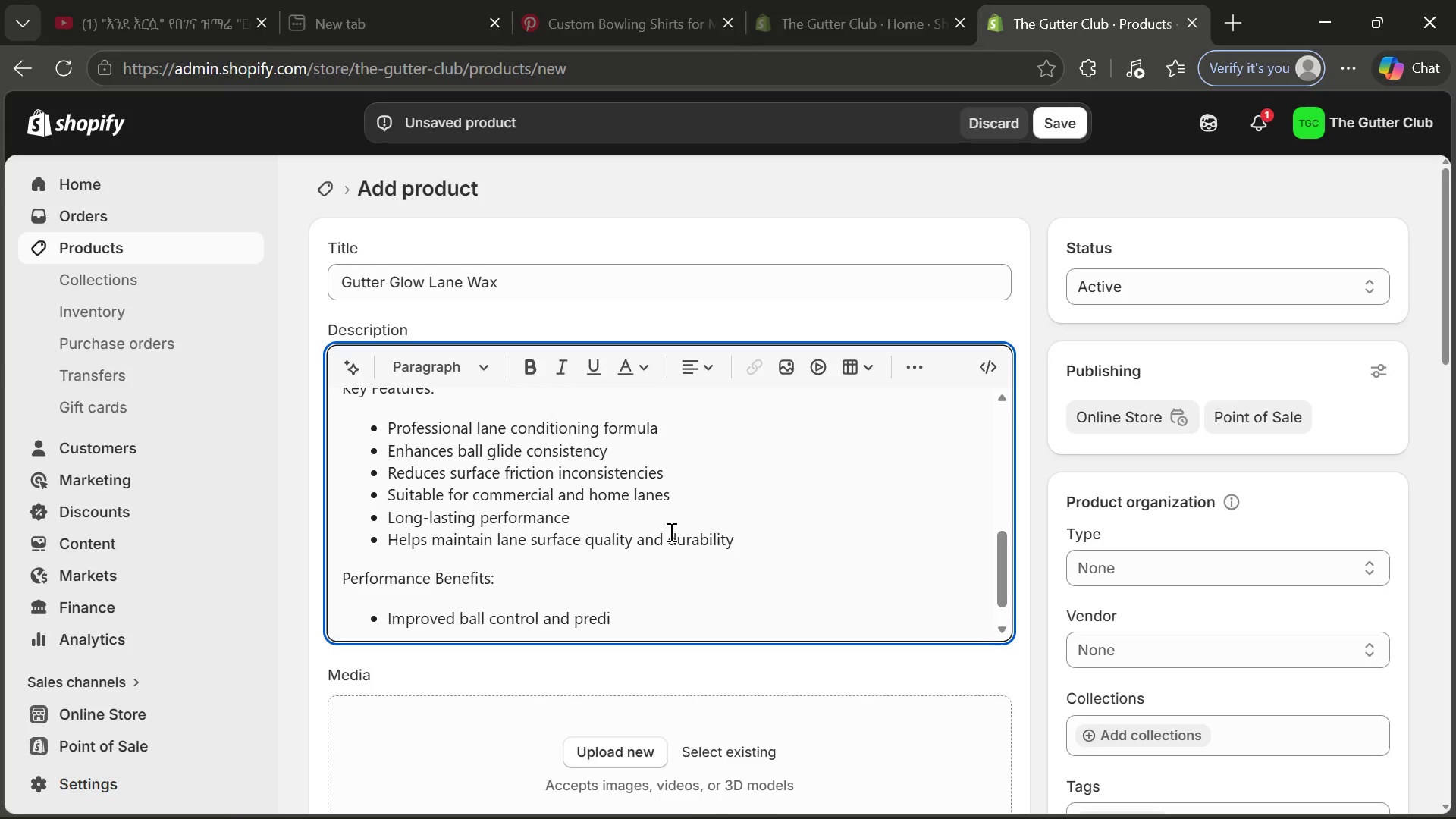 
wait(6.69)
 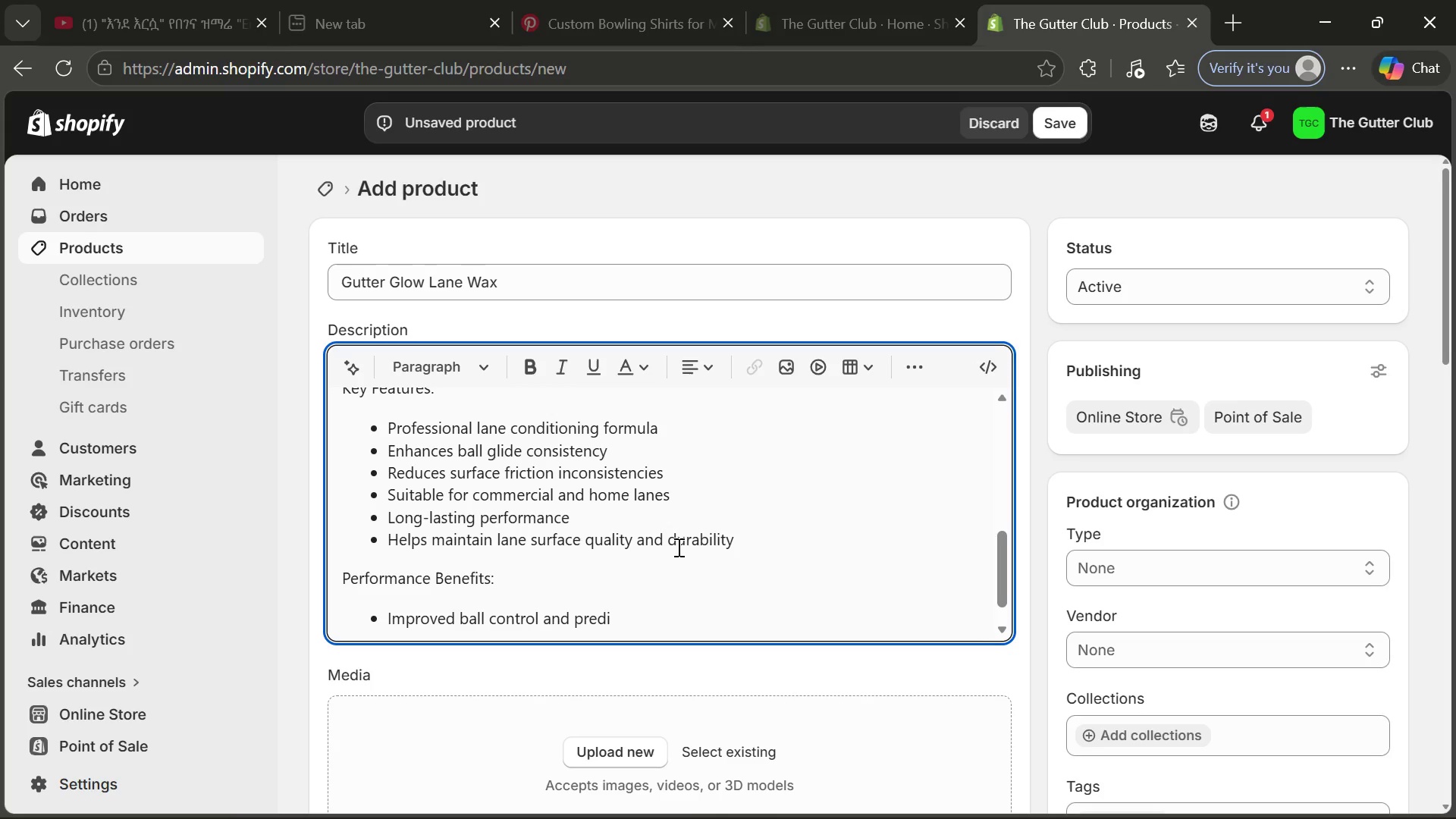 
type(ctabii)
key(Backspace)
type(lity)
 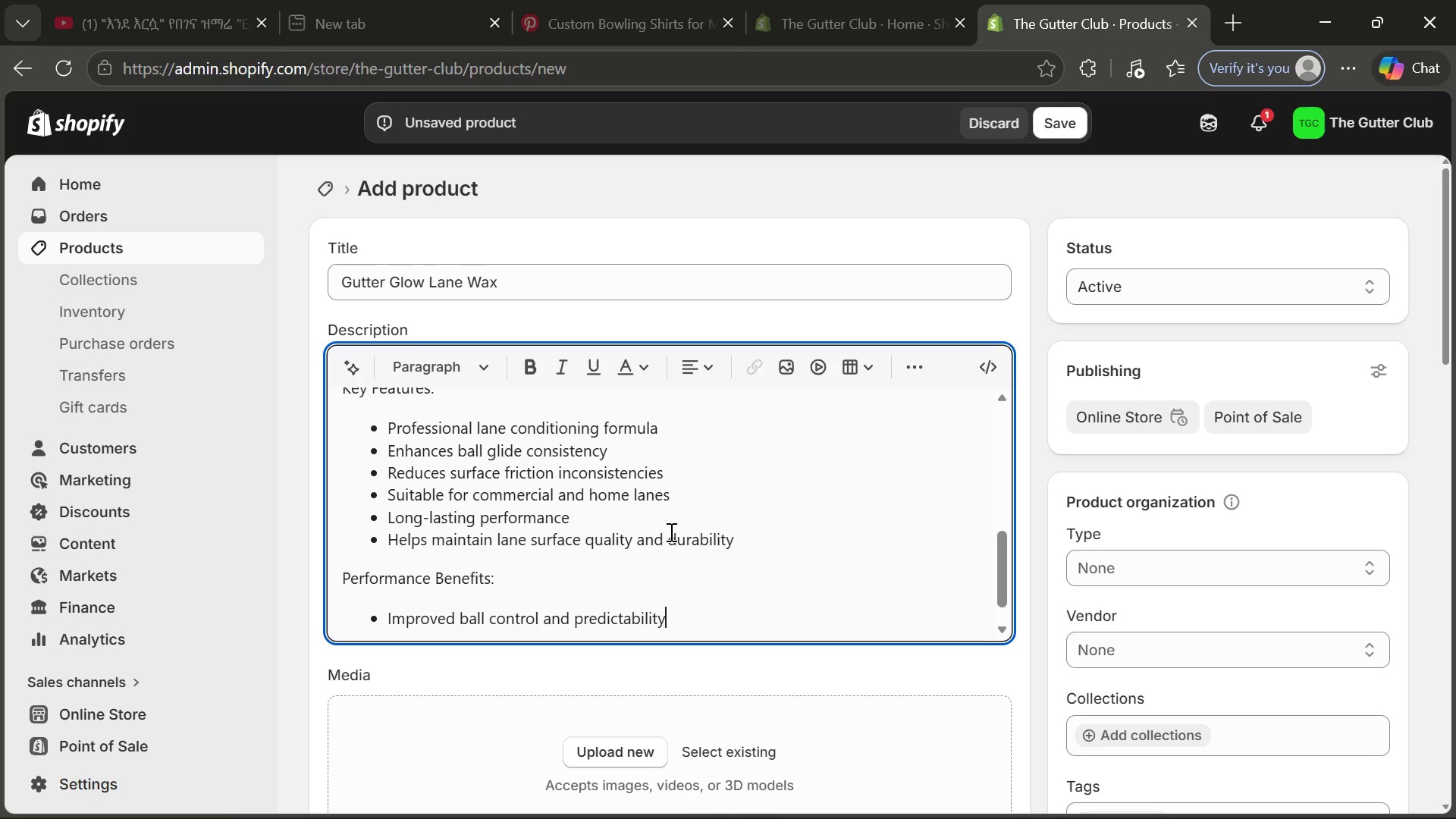 
key(Enter)
 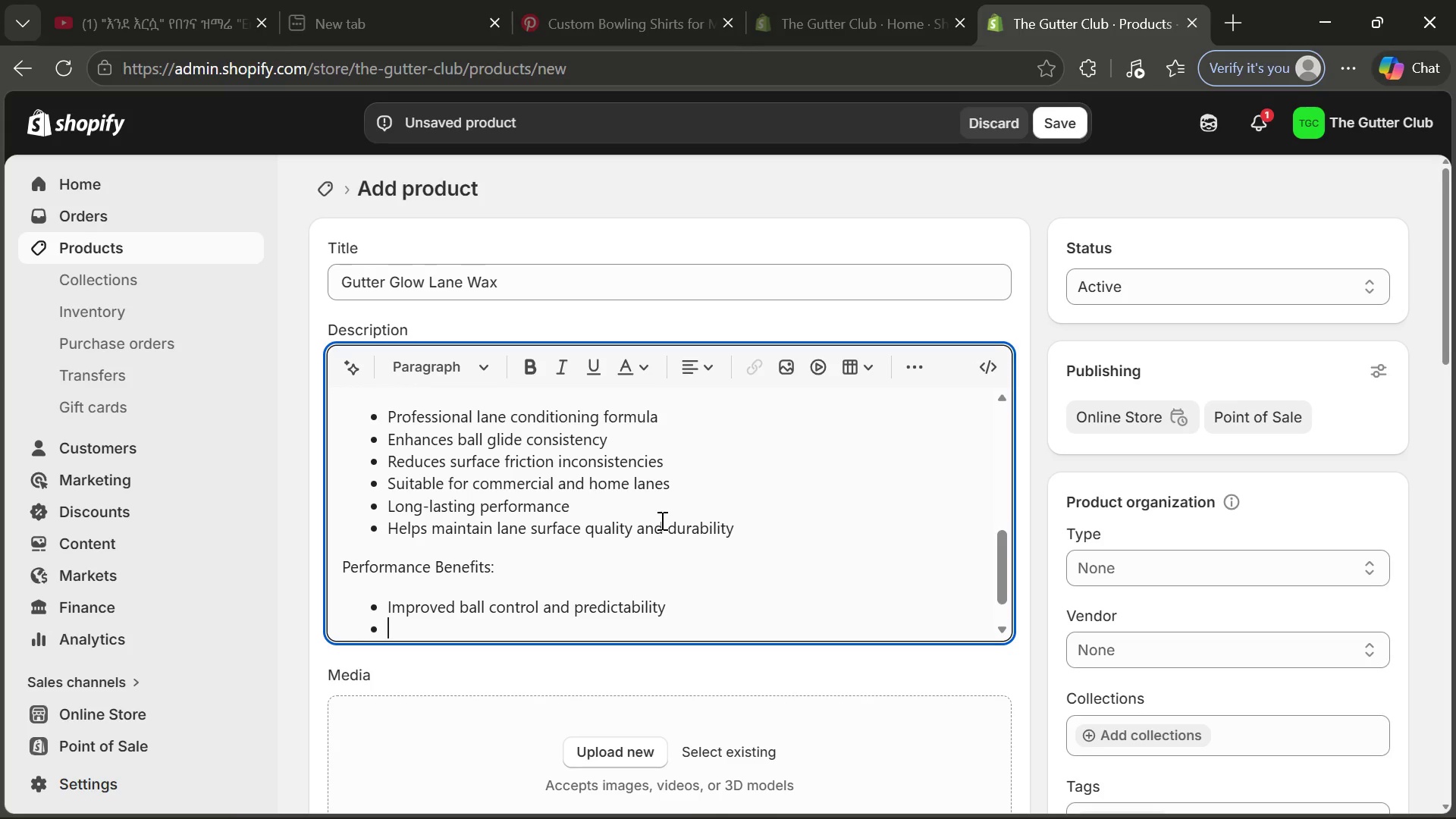 
wait(8.22)
 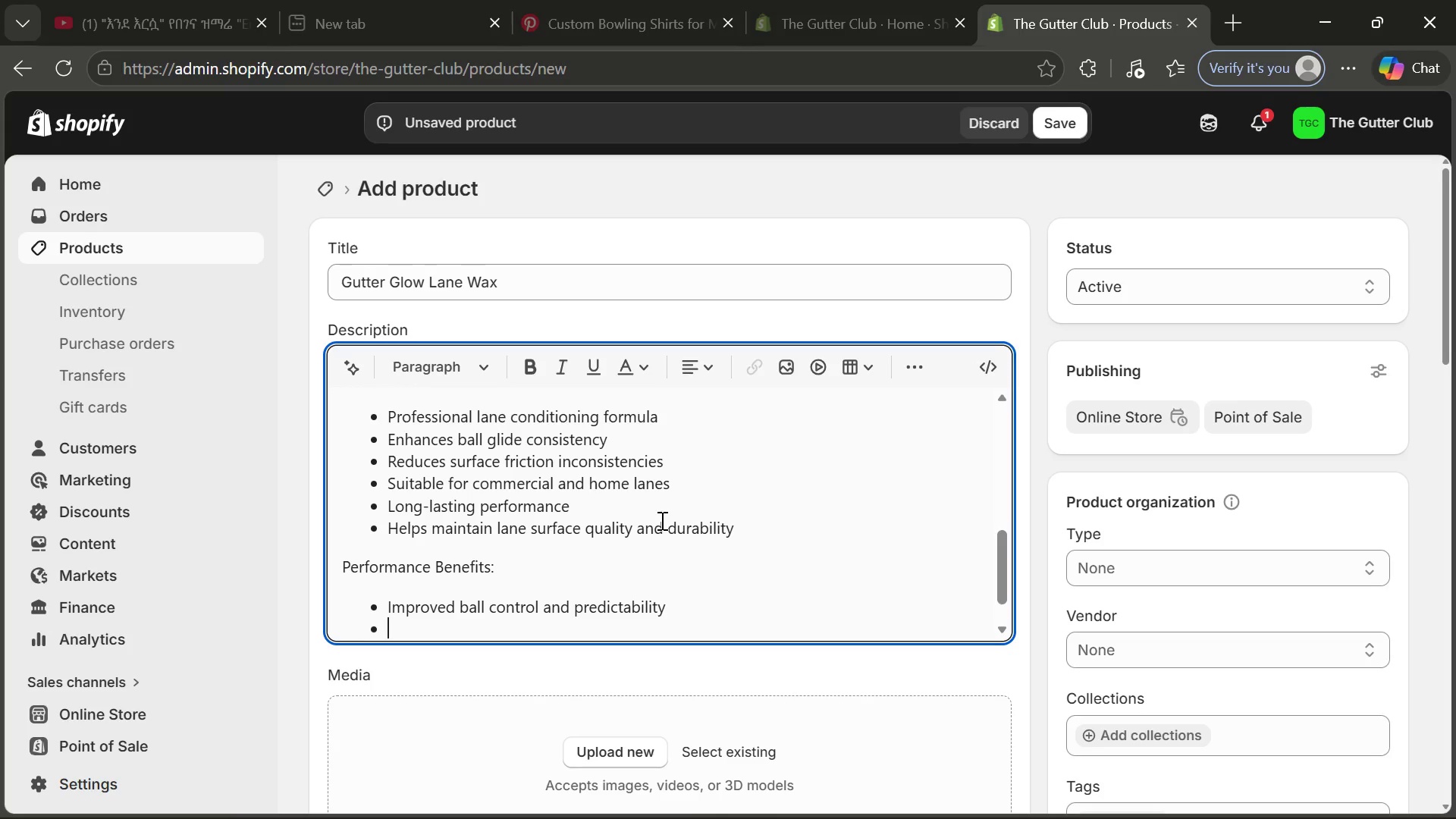 
type(Smoother lane transition do)
key(Backspace)
type(uring)
 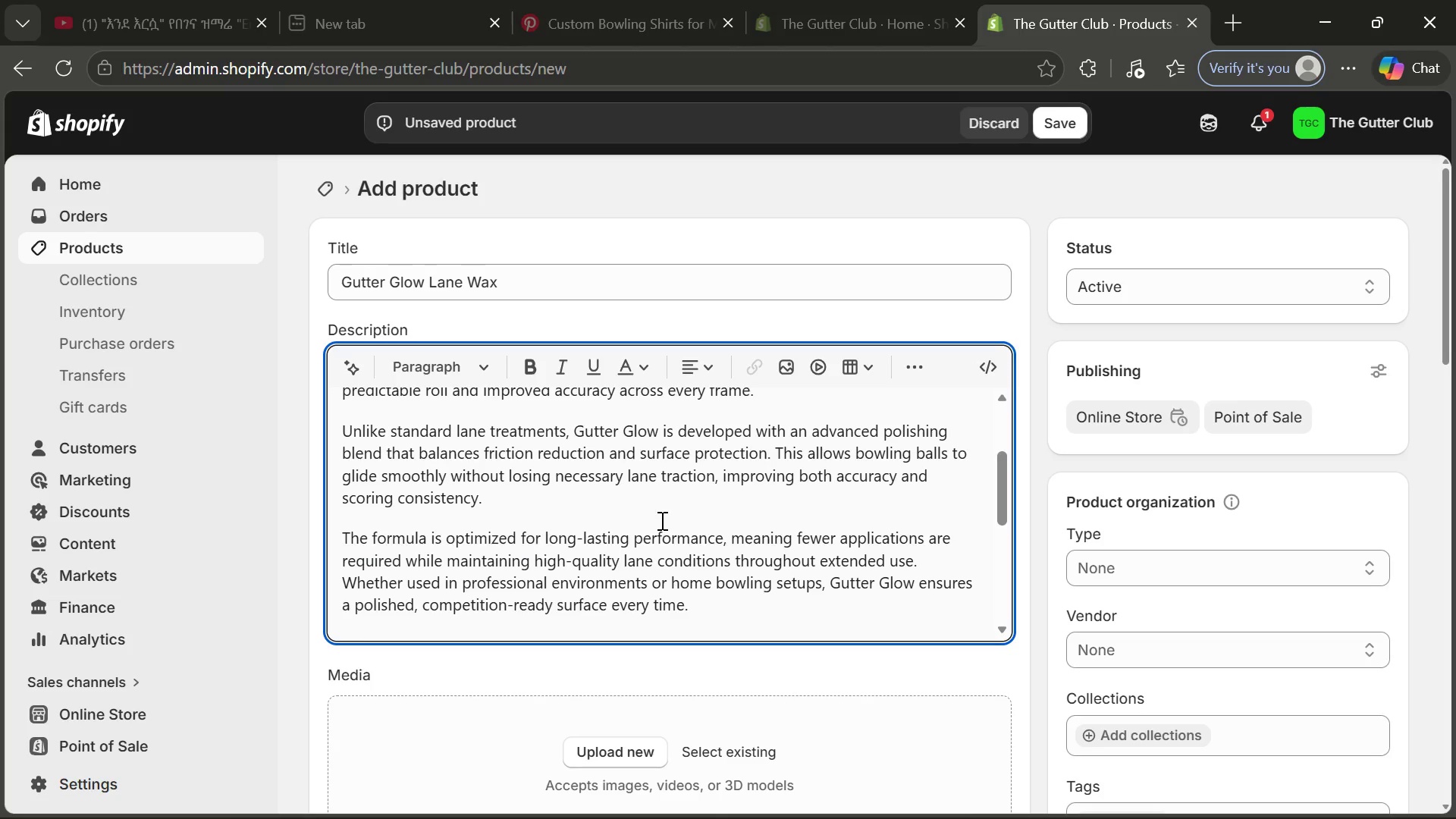 
wait(11.73)
 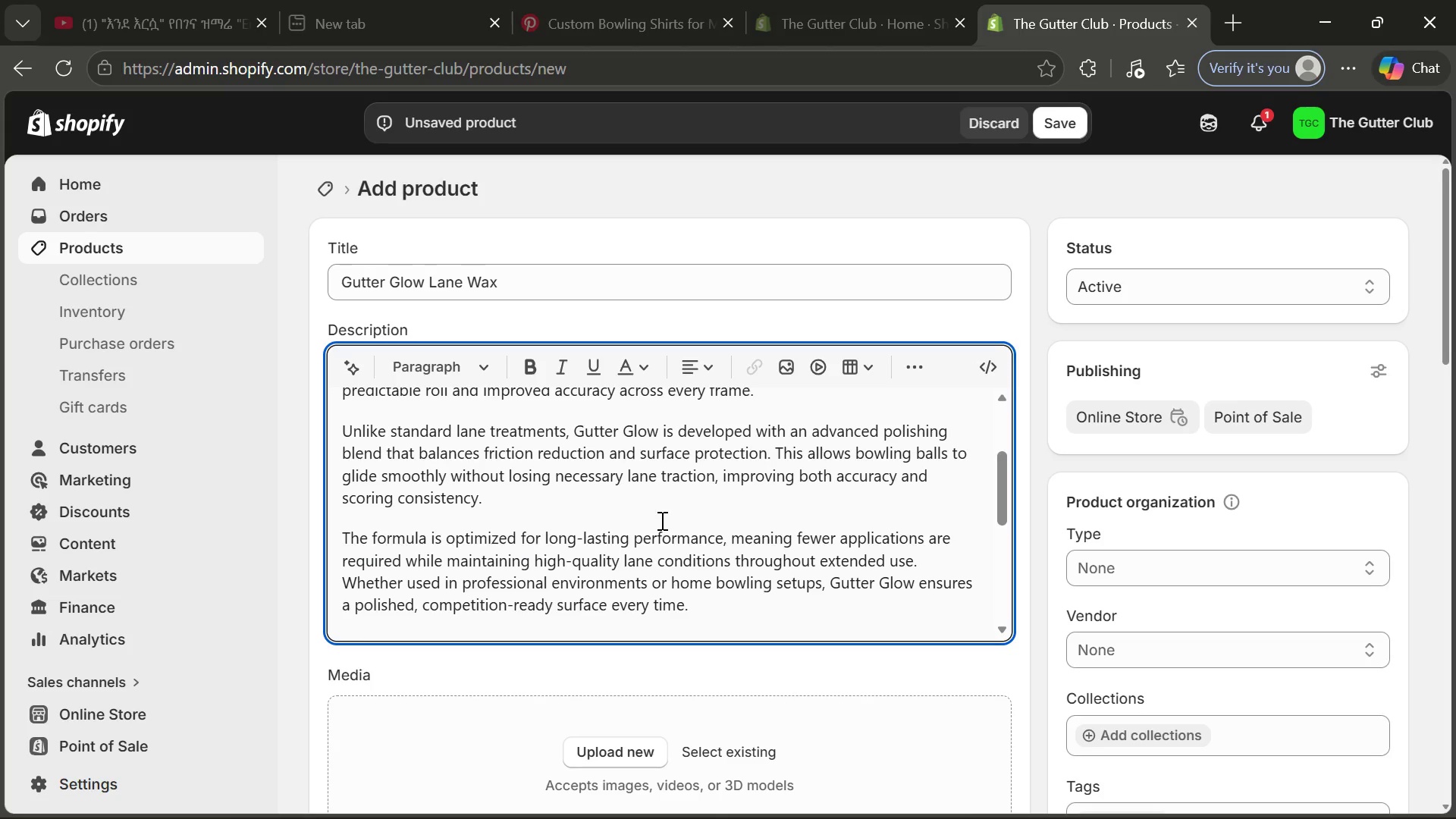 
type( play)
 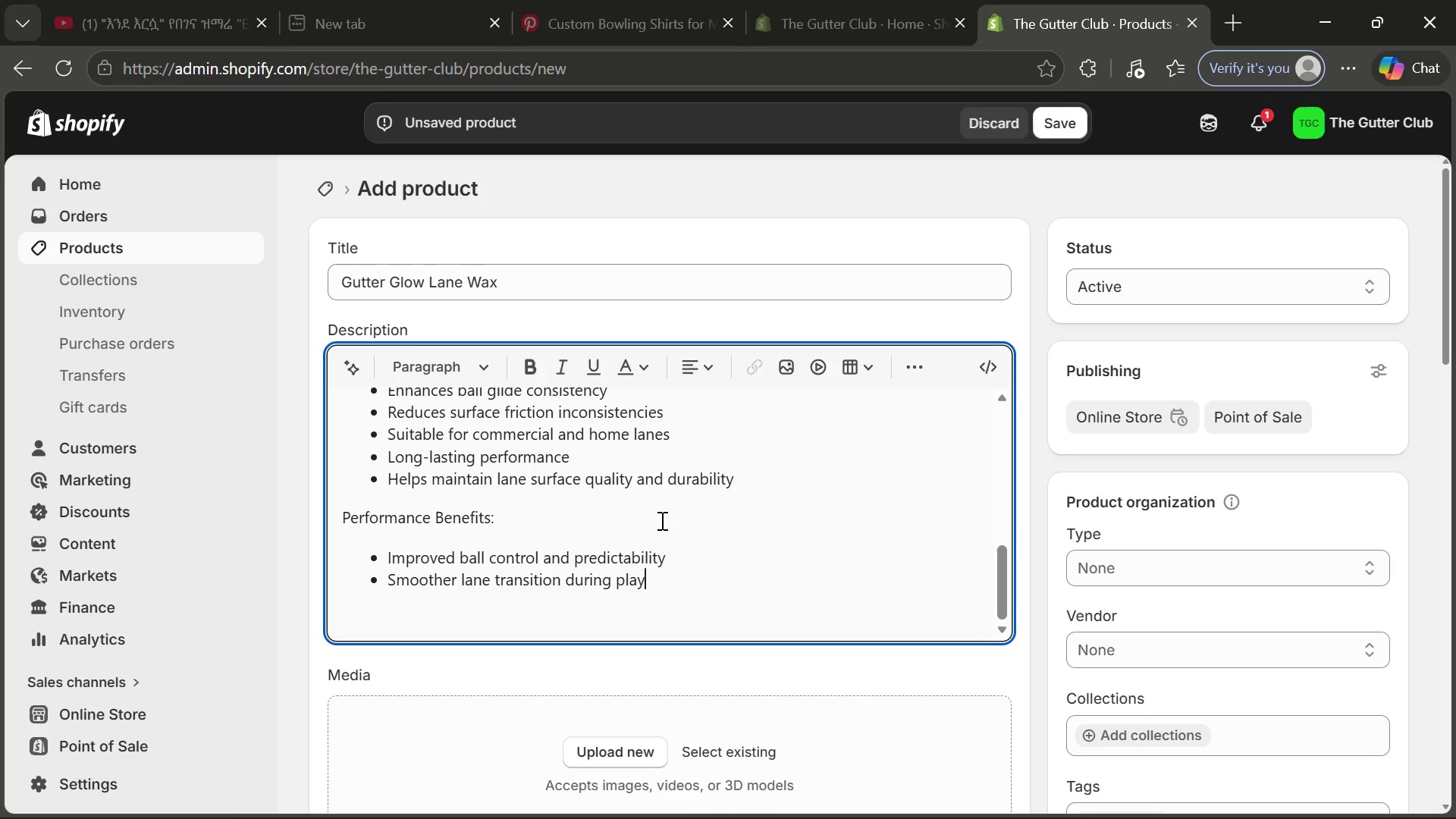 
key(Enter)
 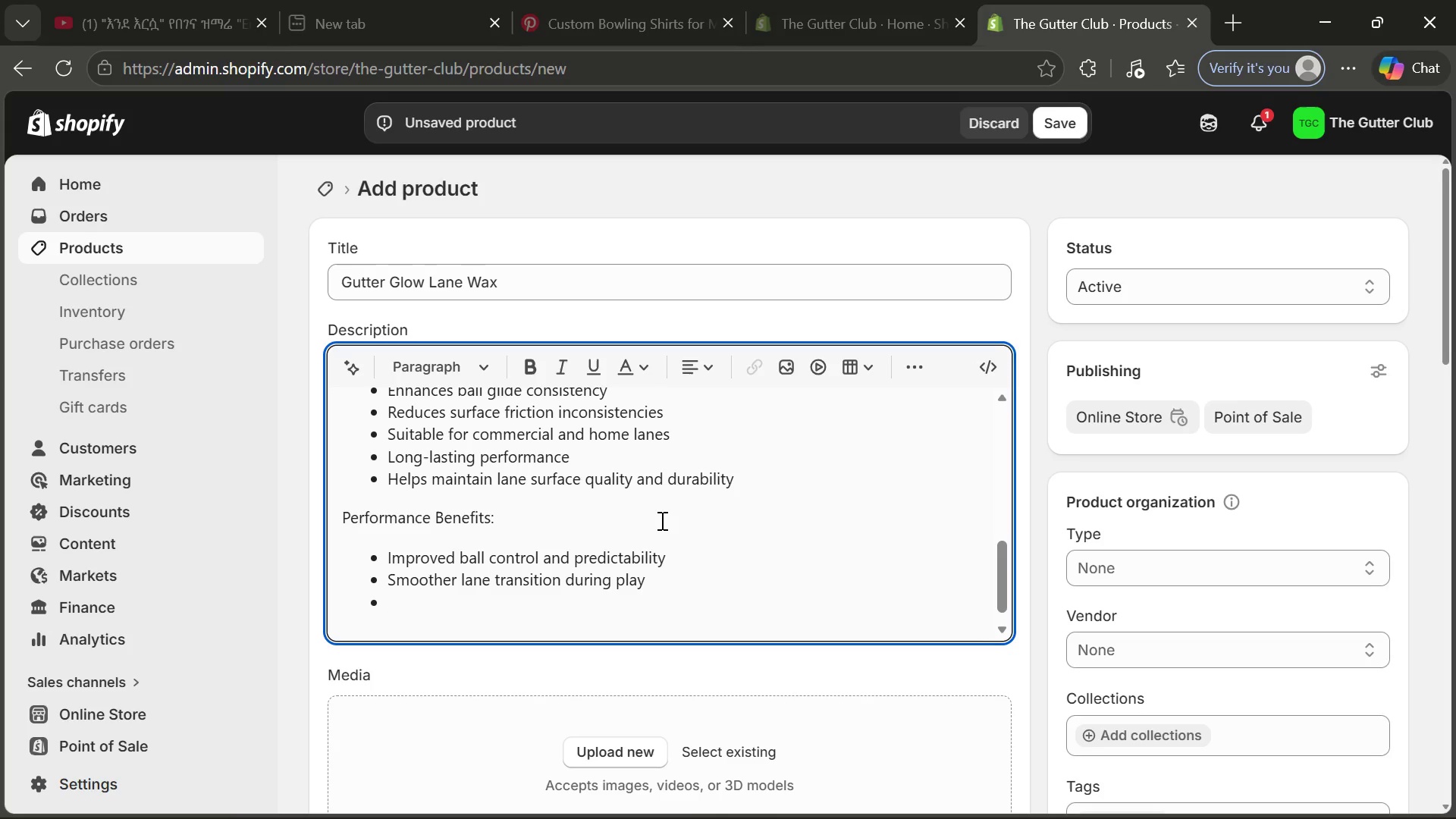 
type(More consistent scoring condito)
 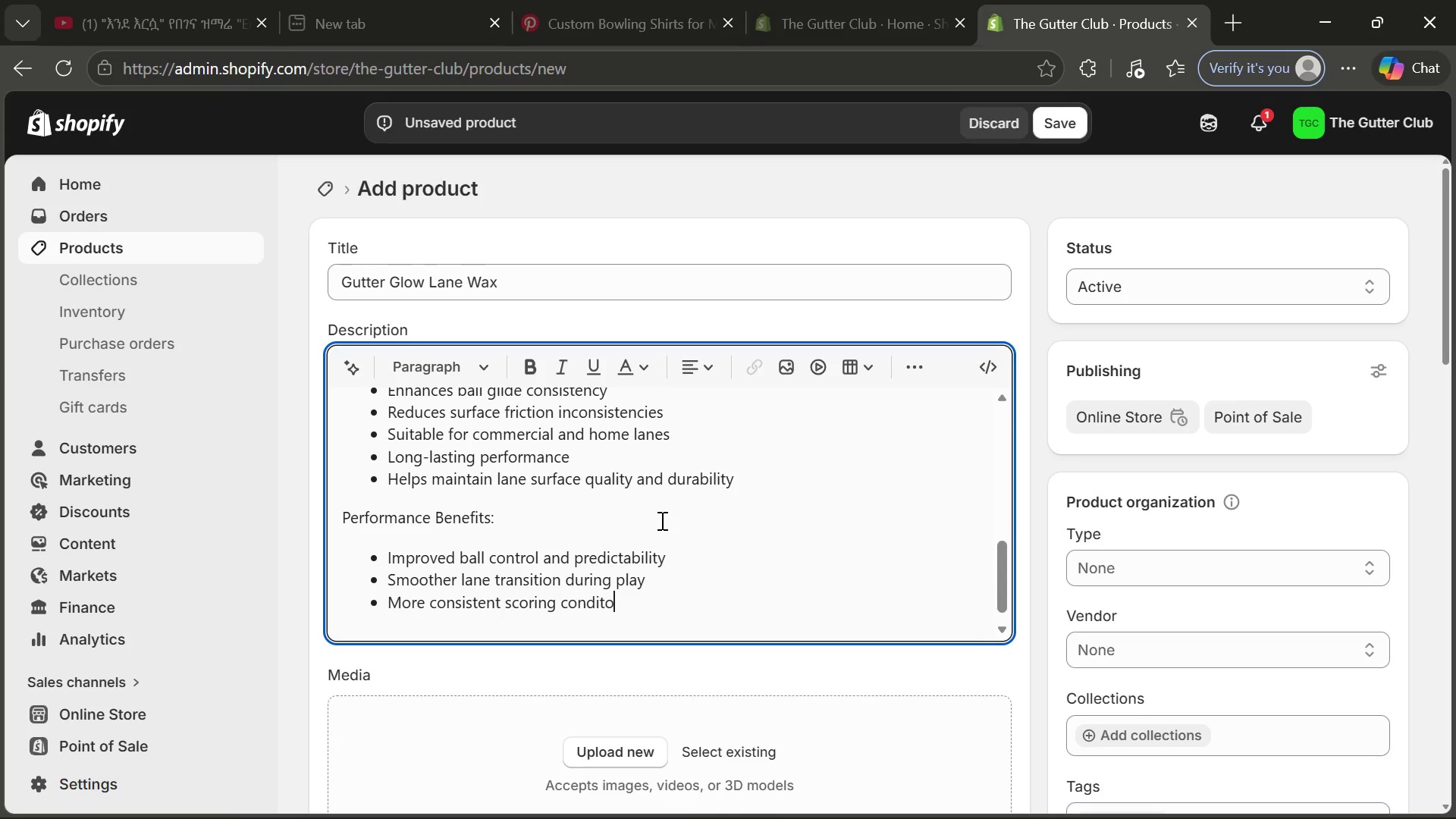 
key(Backspace)
type(ions)
 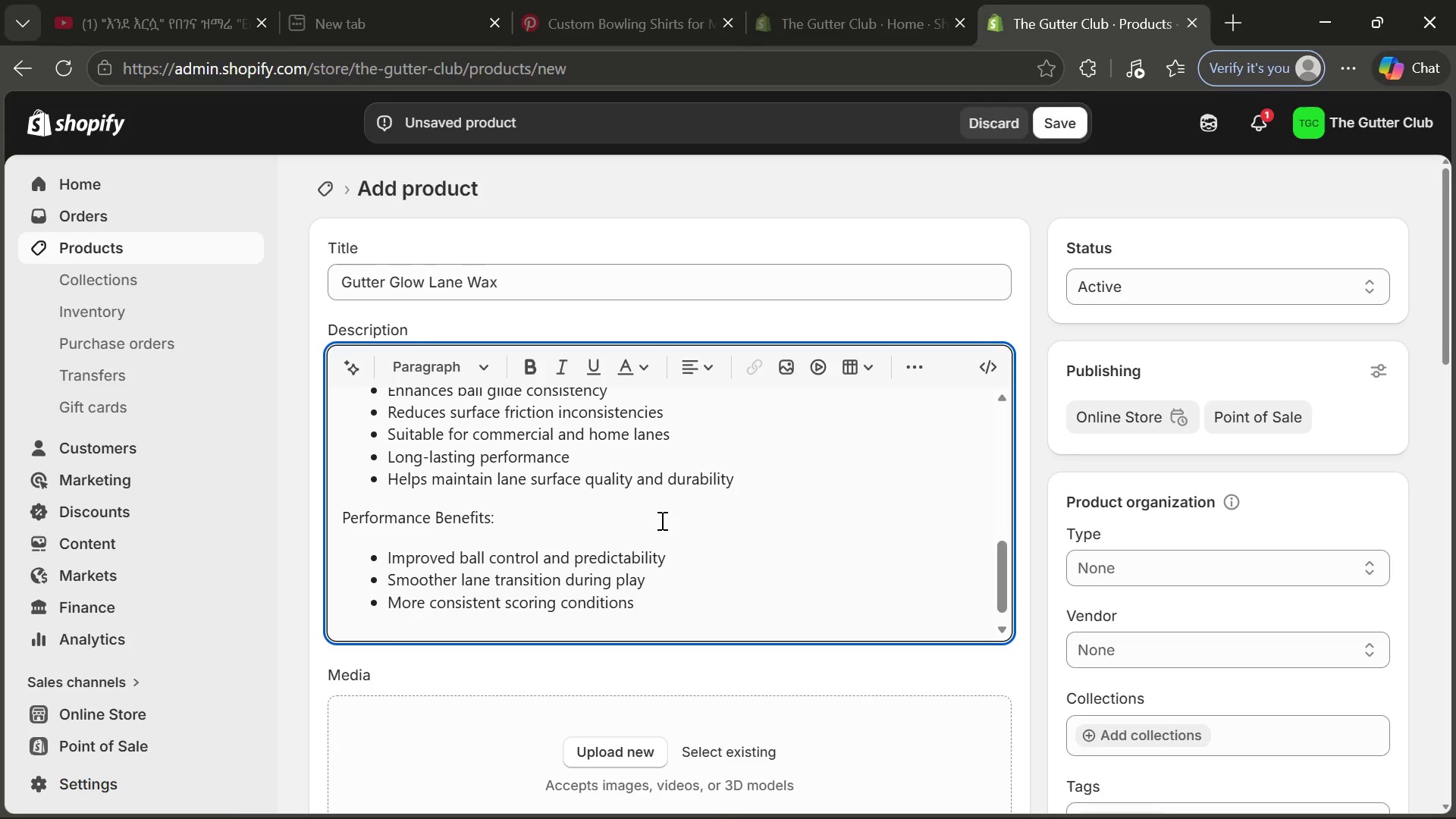 
key(Enter)
 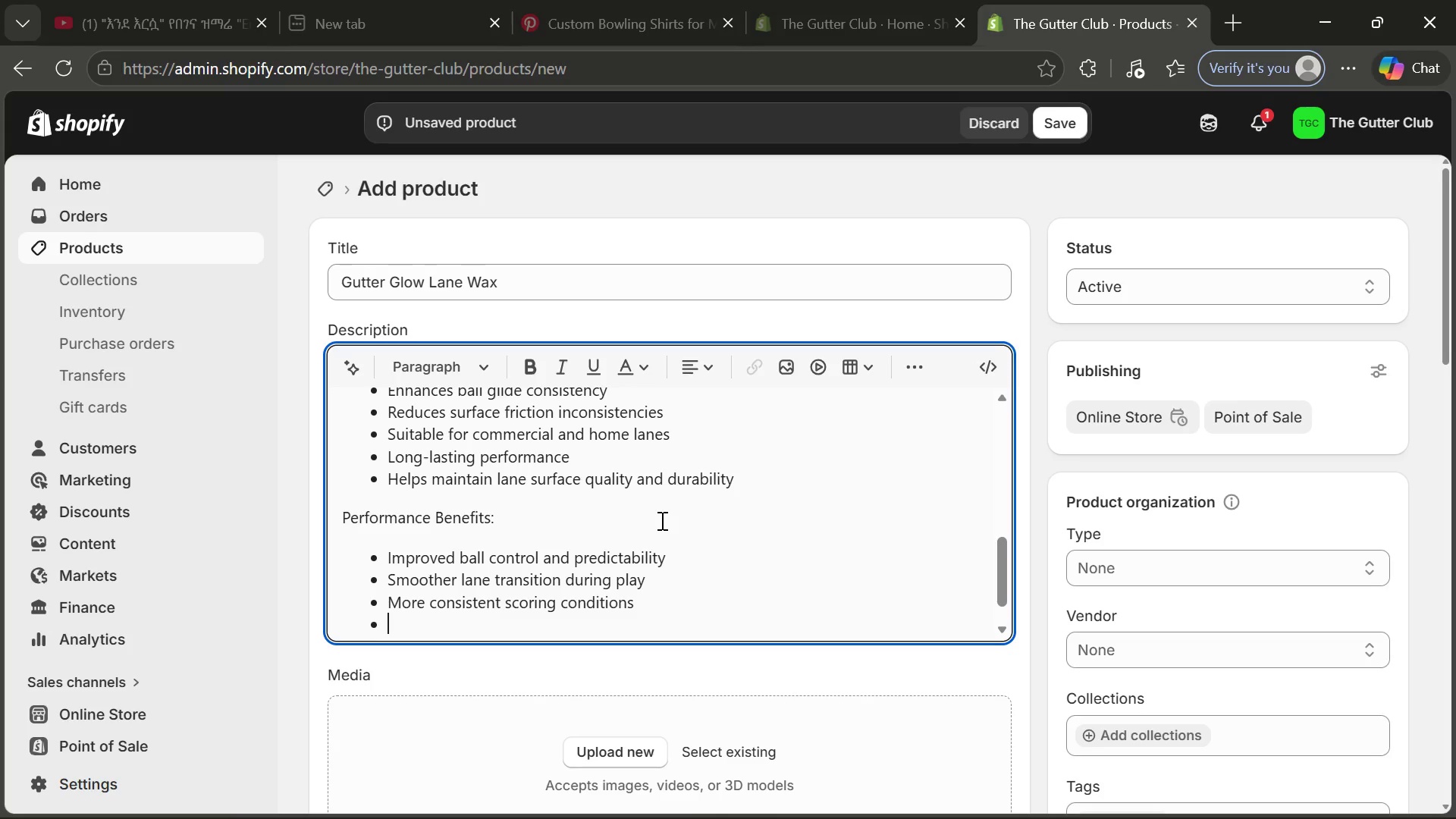 
type(Reduced surface wear over time)
 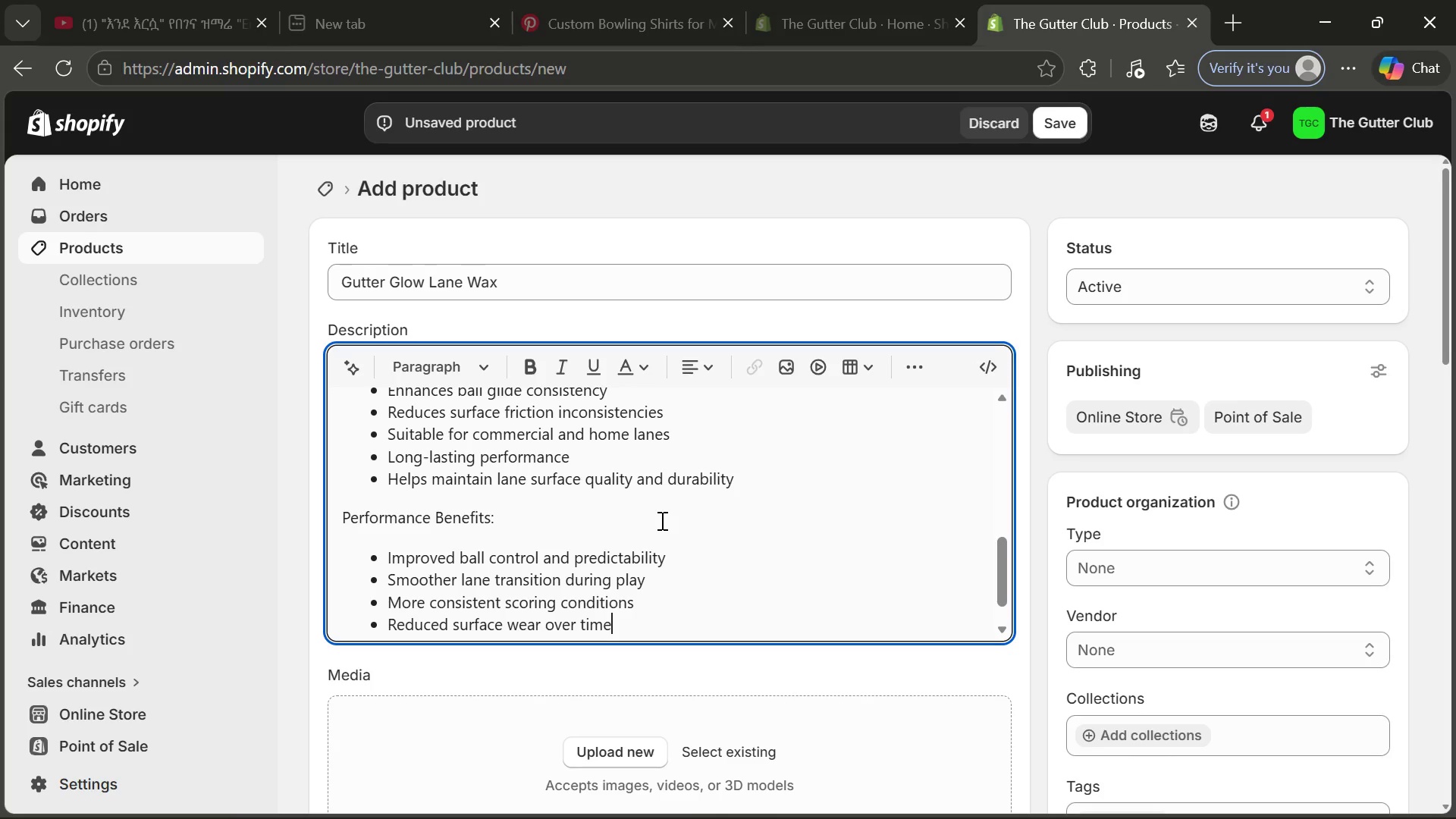 
key(Enter)
 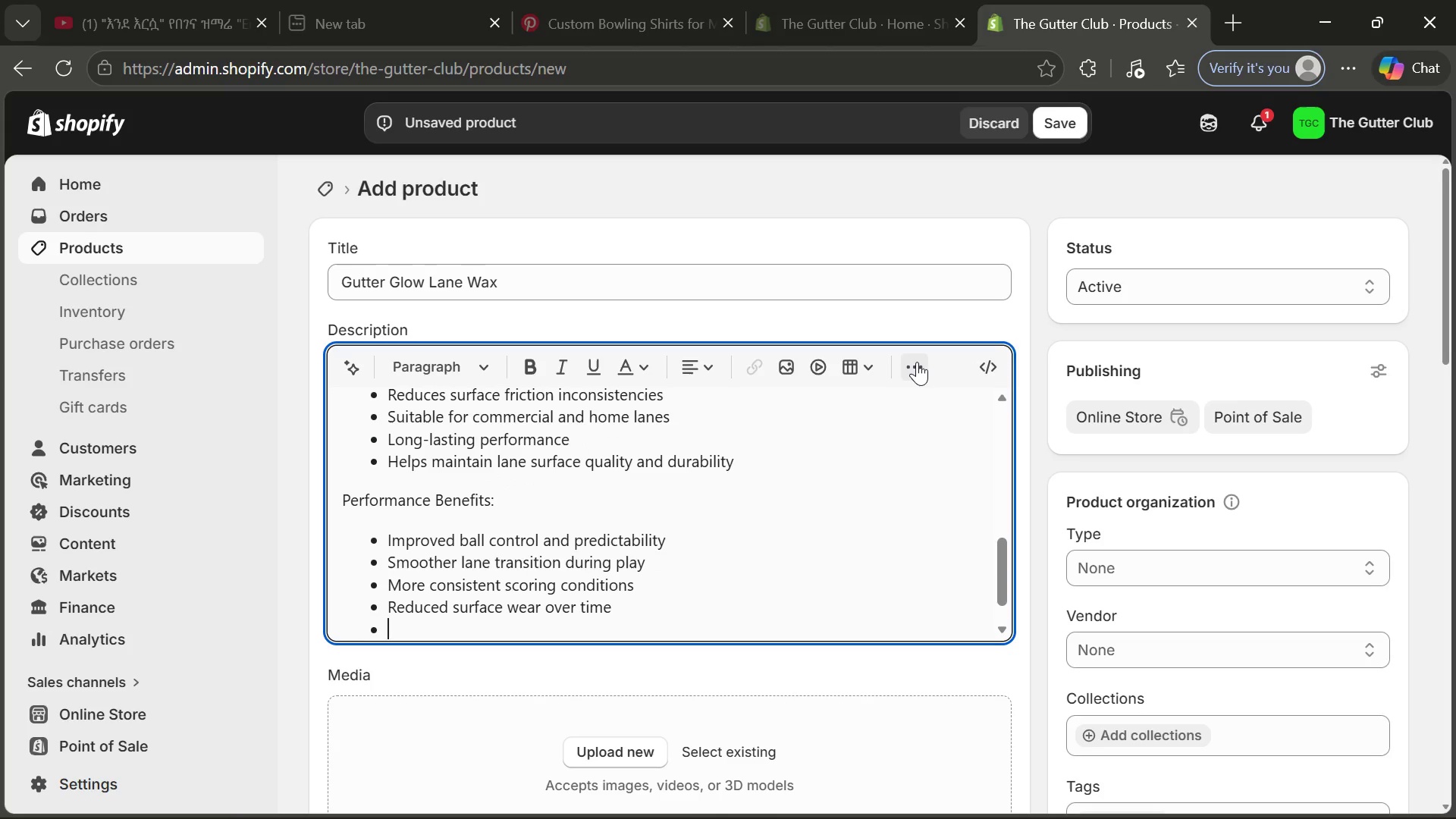 
left_click([917, 362])
 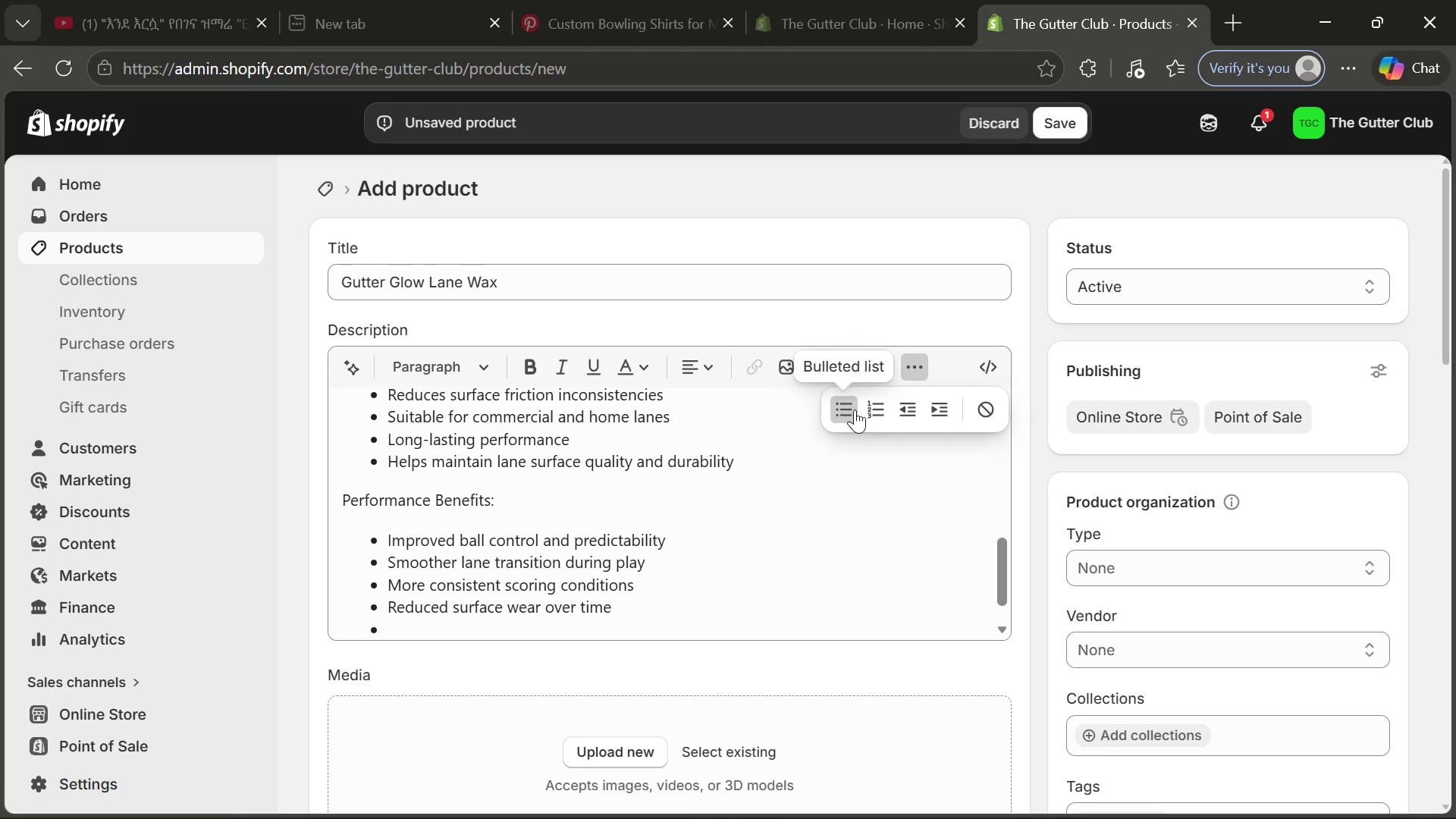 
left_click([852, 410])
 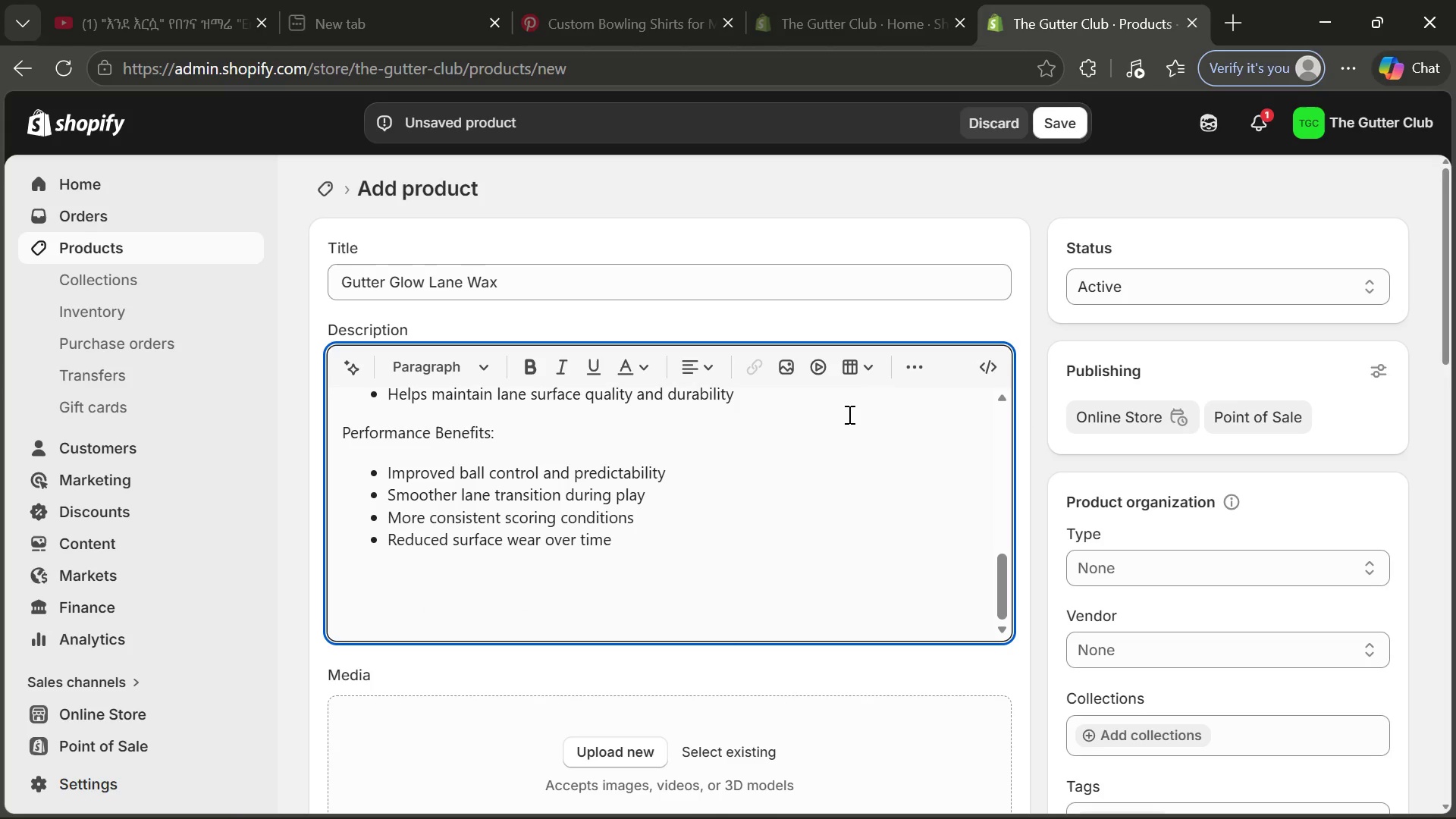 
type(Engii)
key(Backspace)
type(neered for prec)
 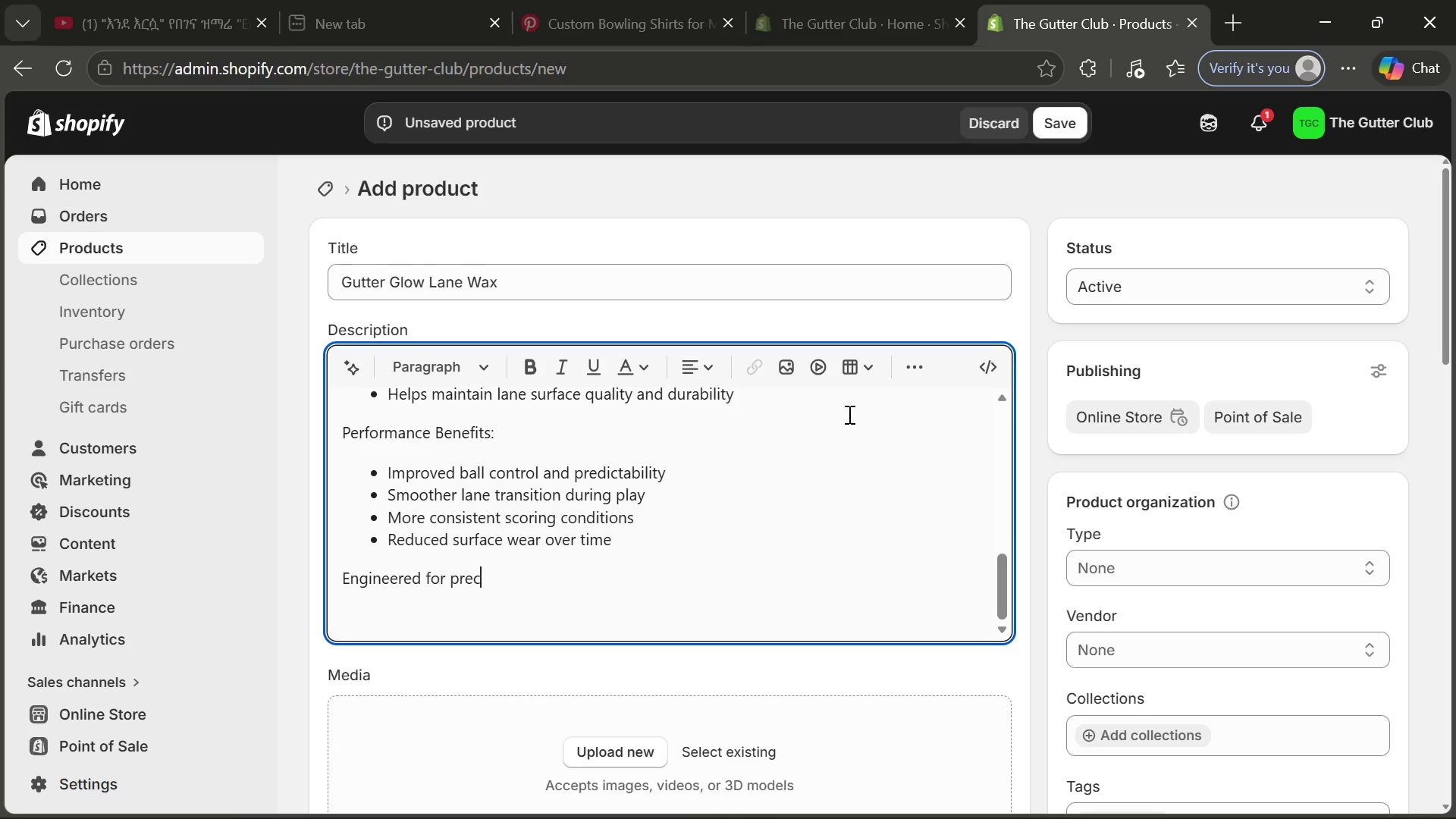 
key(Alt+Control+AltLeft)
 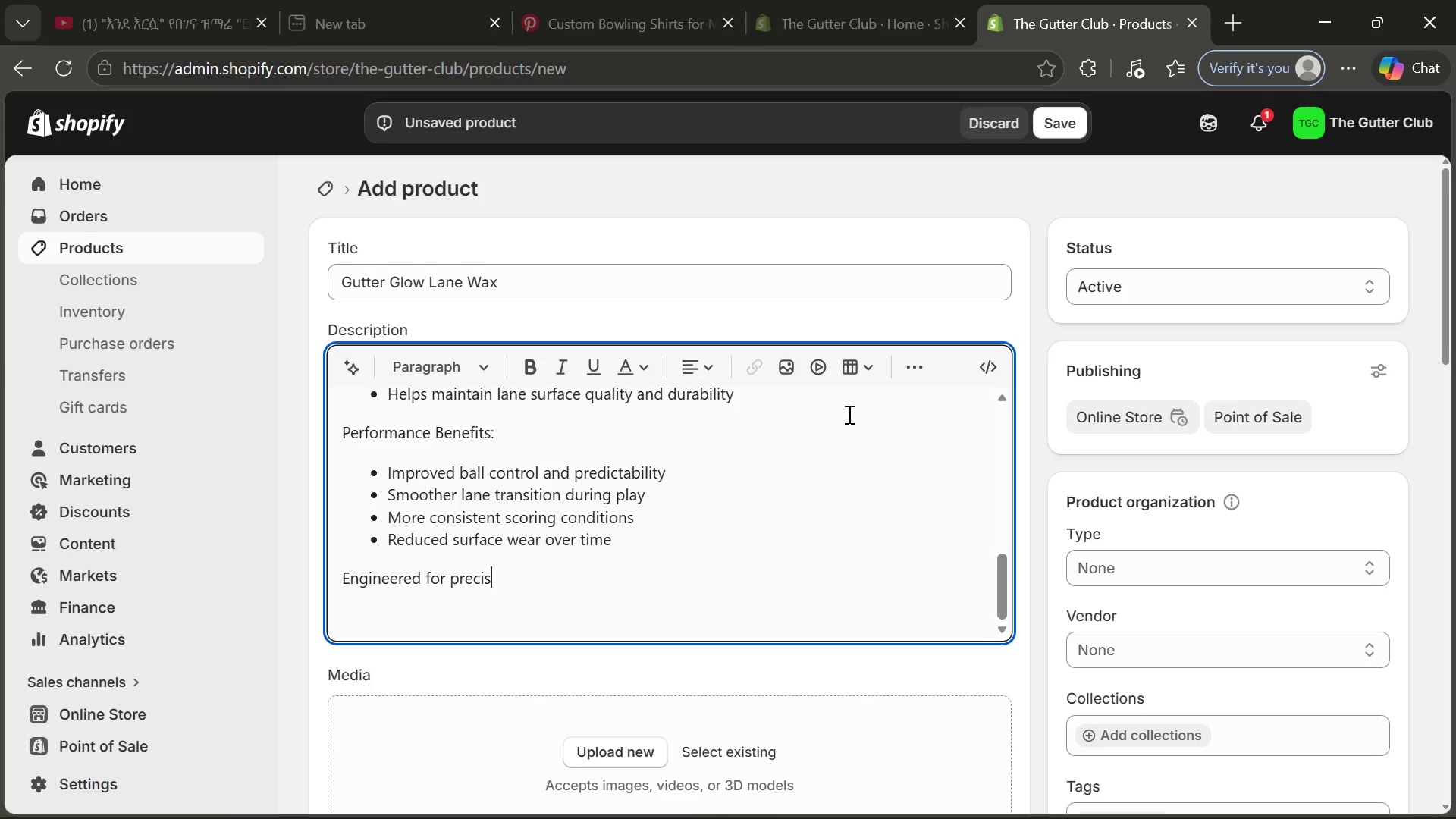 
key(Control+ControlLeft)
 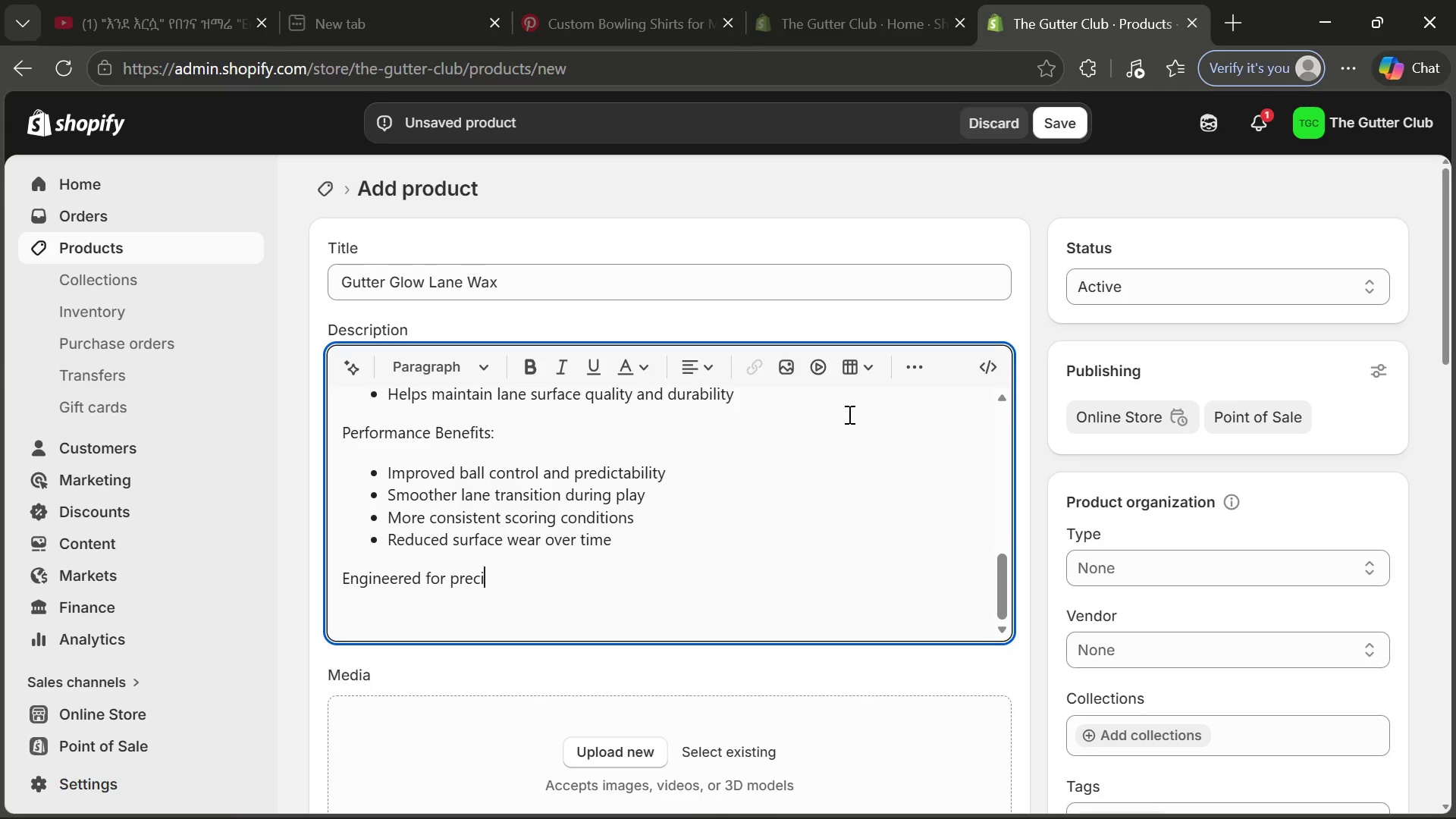 
type(ision)
 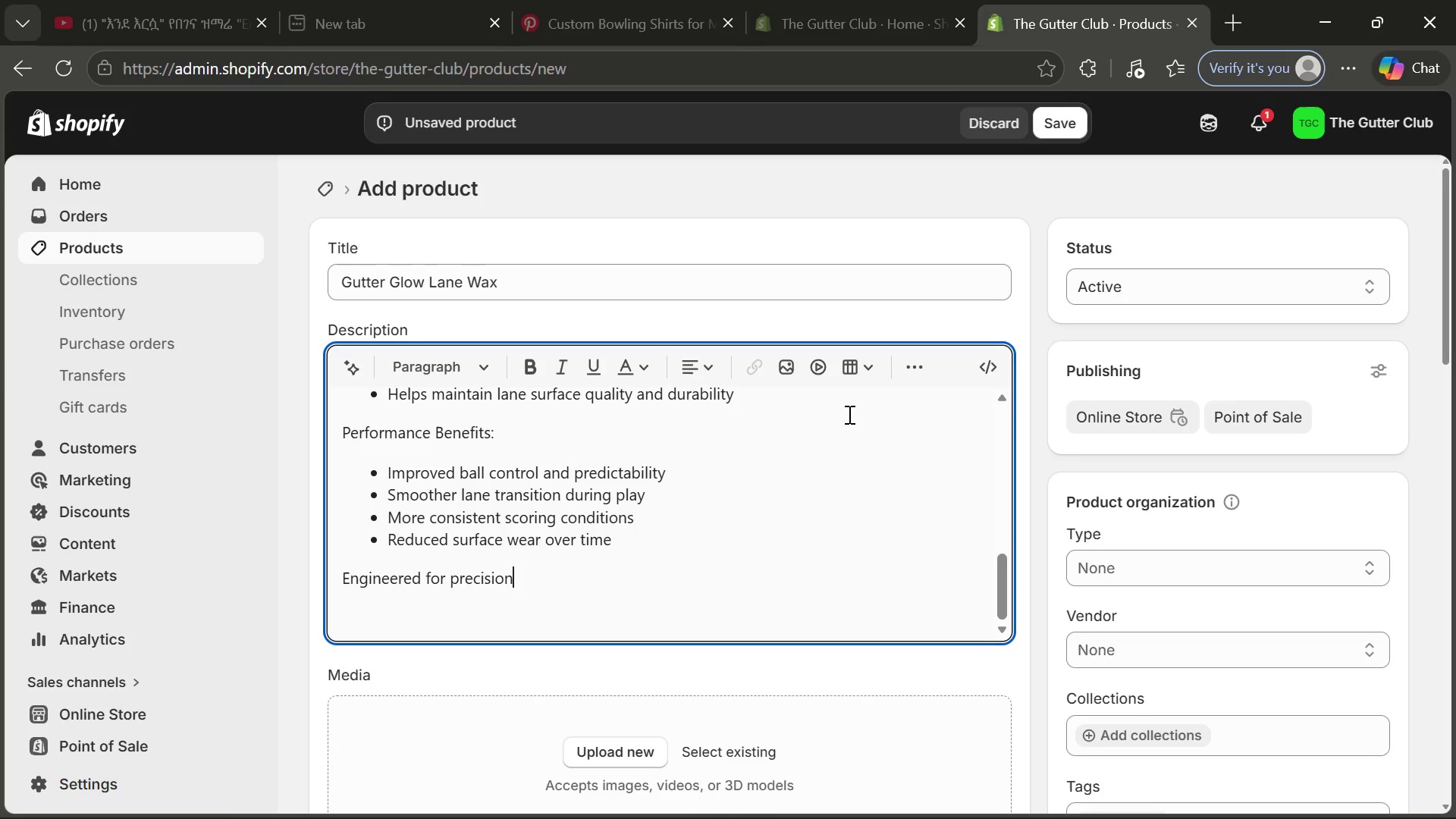 
key(Alt+Control+F22)
 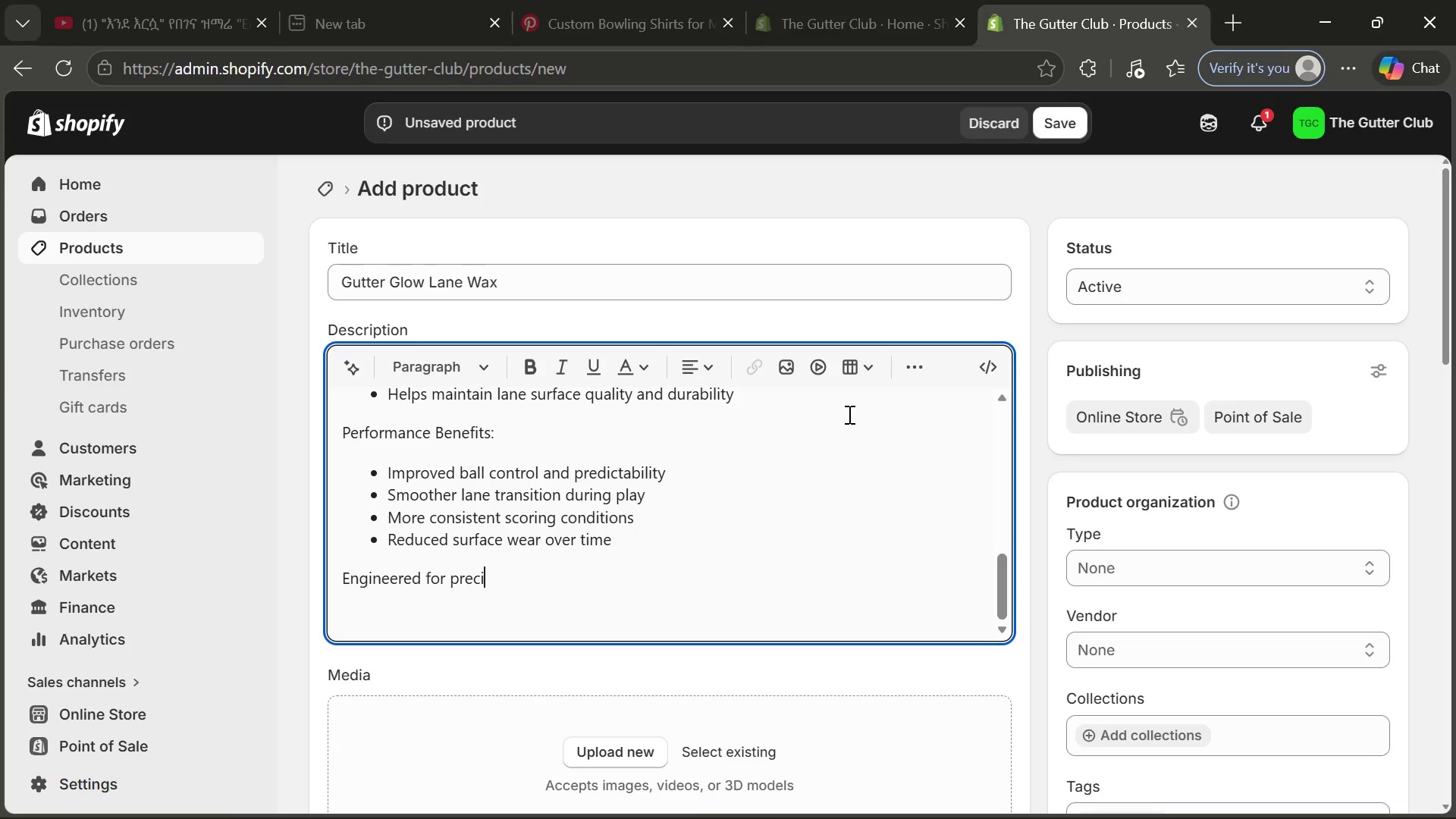 
type(. Trusted for perf)
 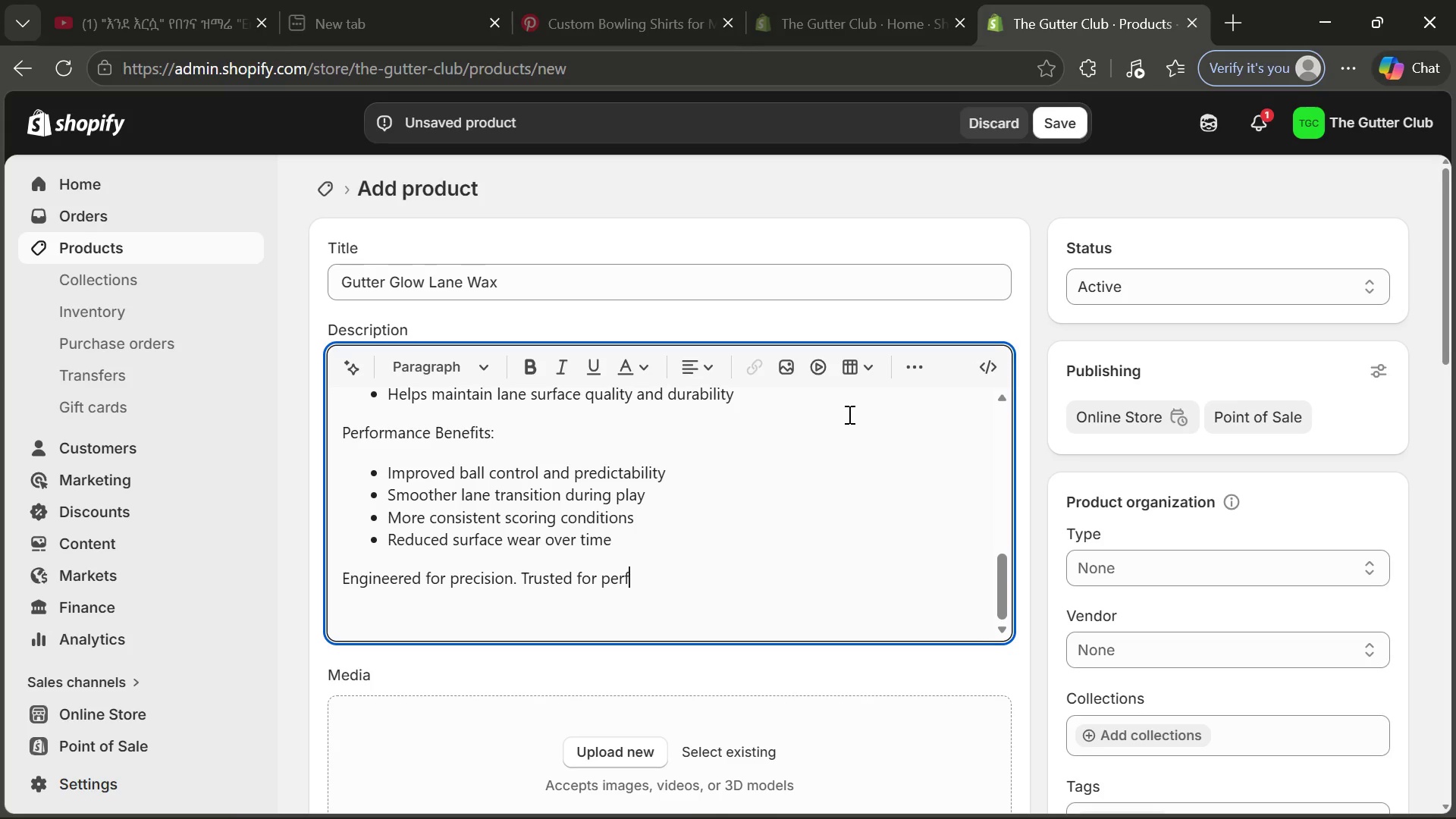 
type(ormance. Guu)
key(Backspace)
type(tter G;)
key(Backspace)
type(low)
 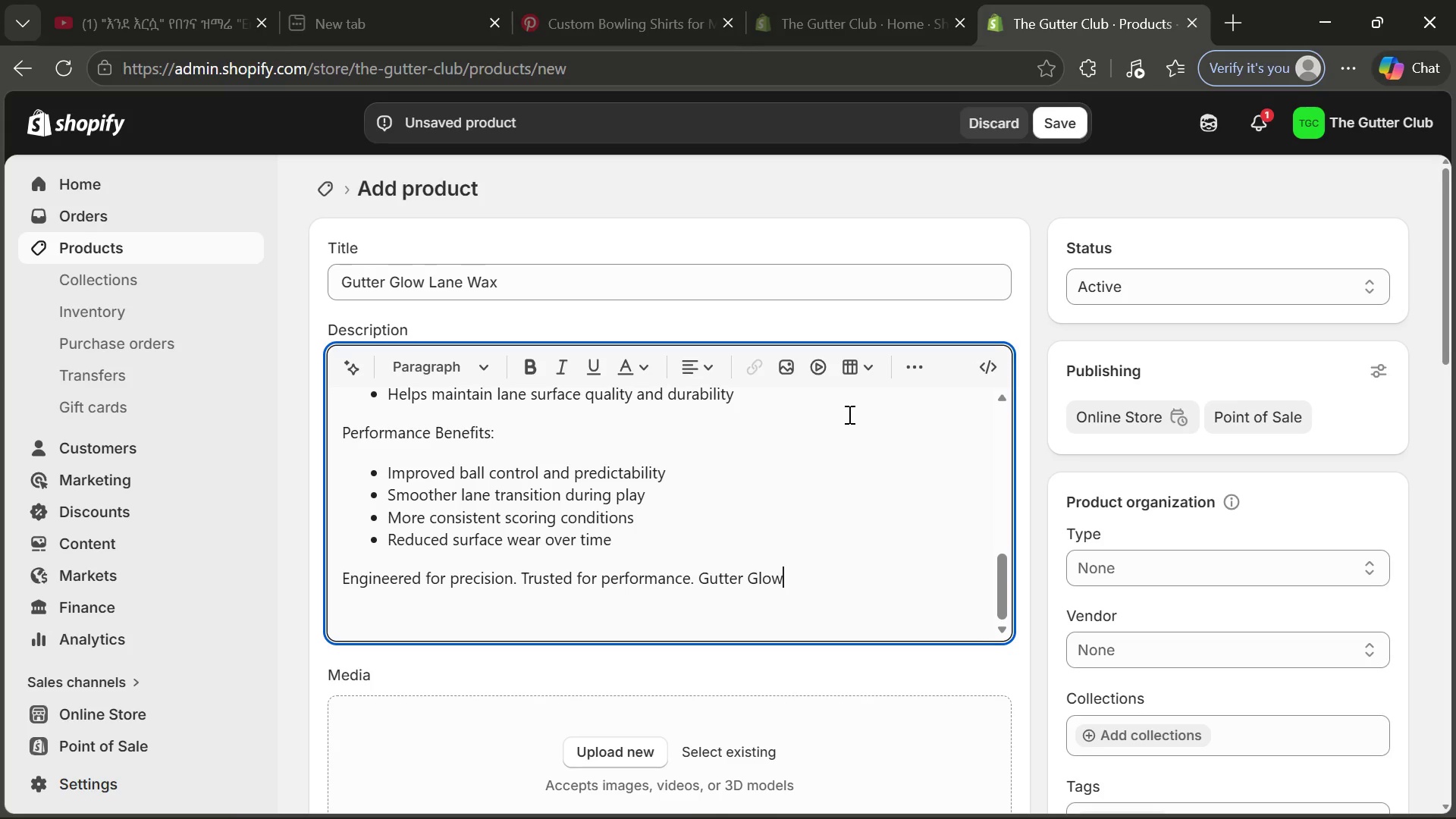 
type( keeps ec)
key(Backspace)
type(veryl)
key(Backspace)
type( lane cpp)
key(Backspace)
key(Backspace)
type(ompre)
key(Backspace)
key(Backspace)
type(tetion)
 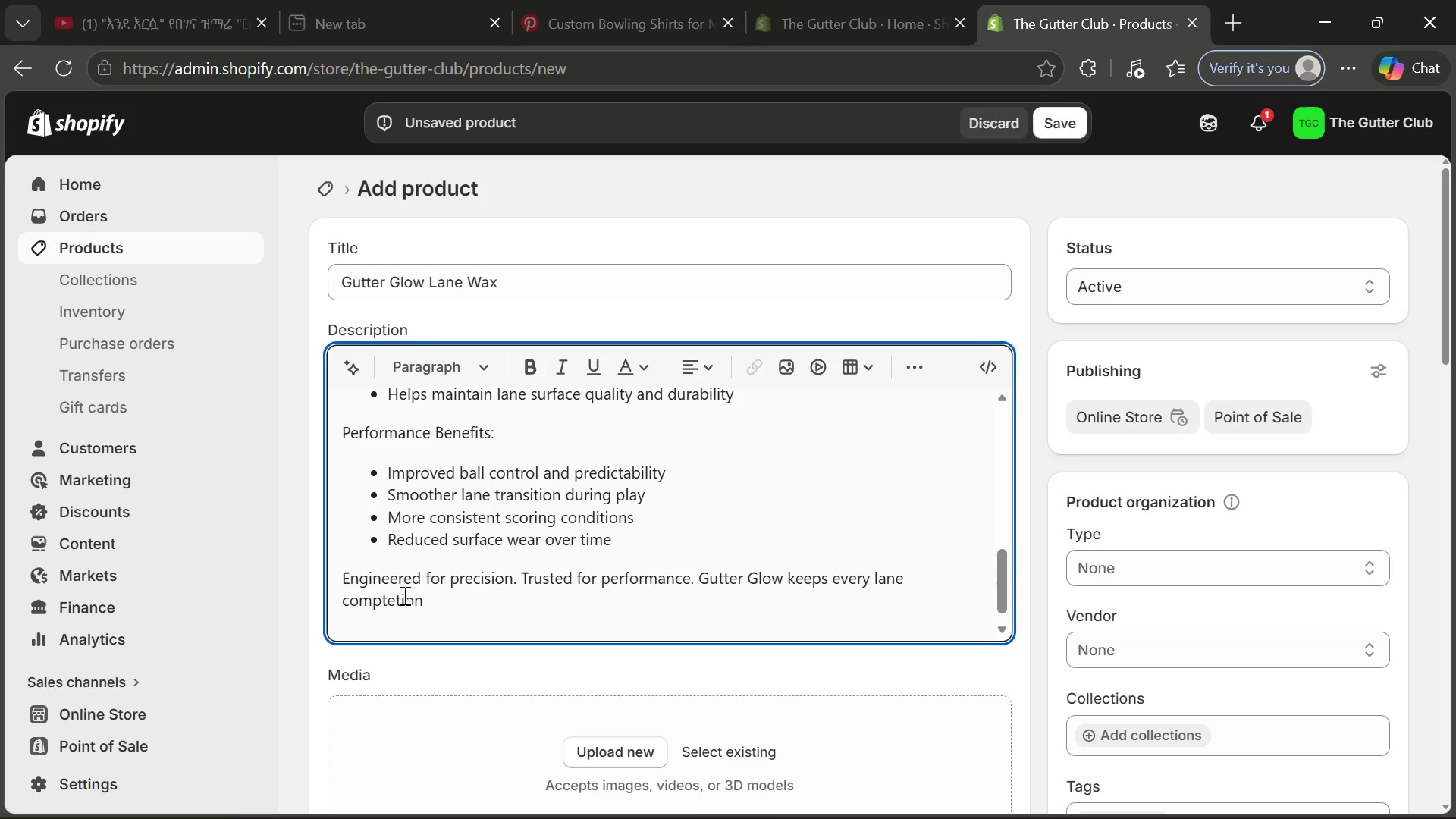 
wait(7.89)
 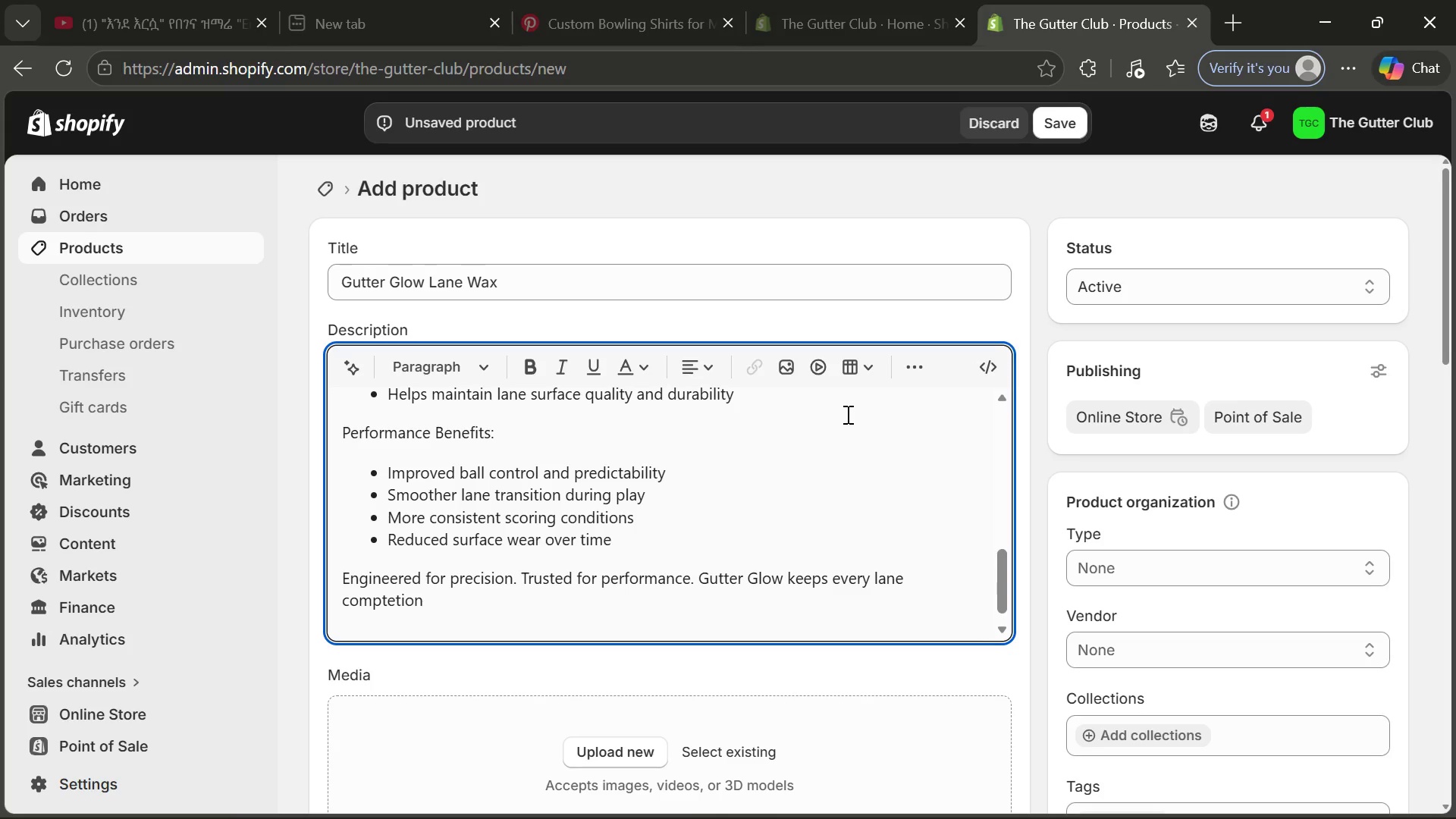 
key(ArrowLeft)
 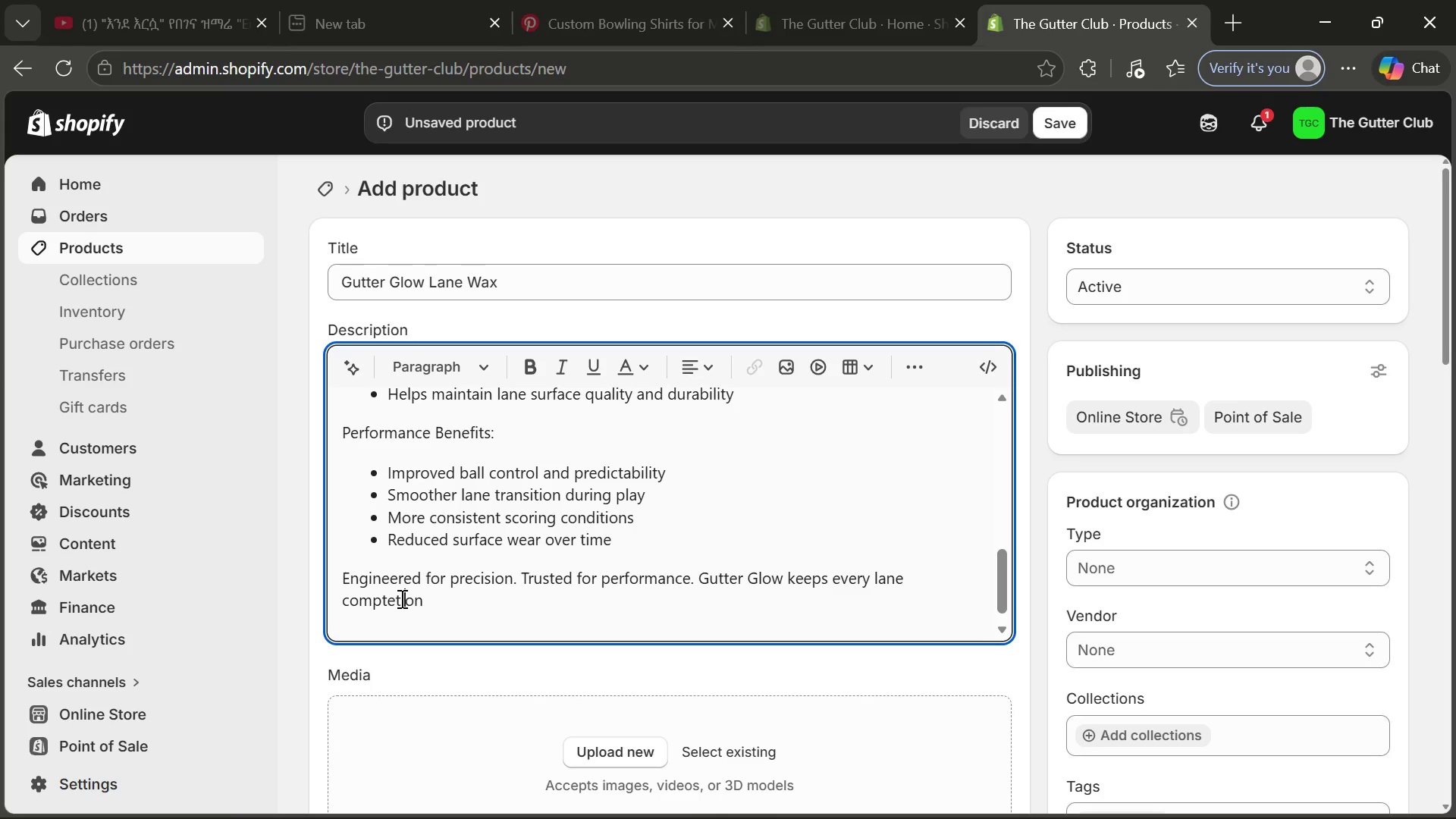 
key(ArrowLeft)
 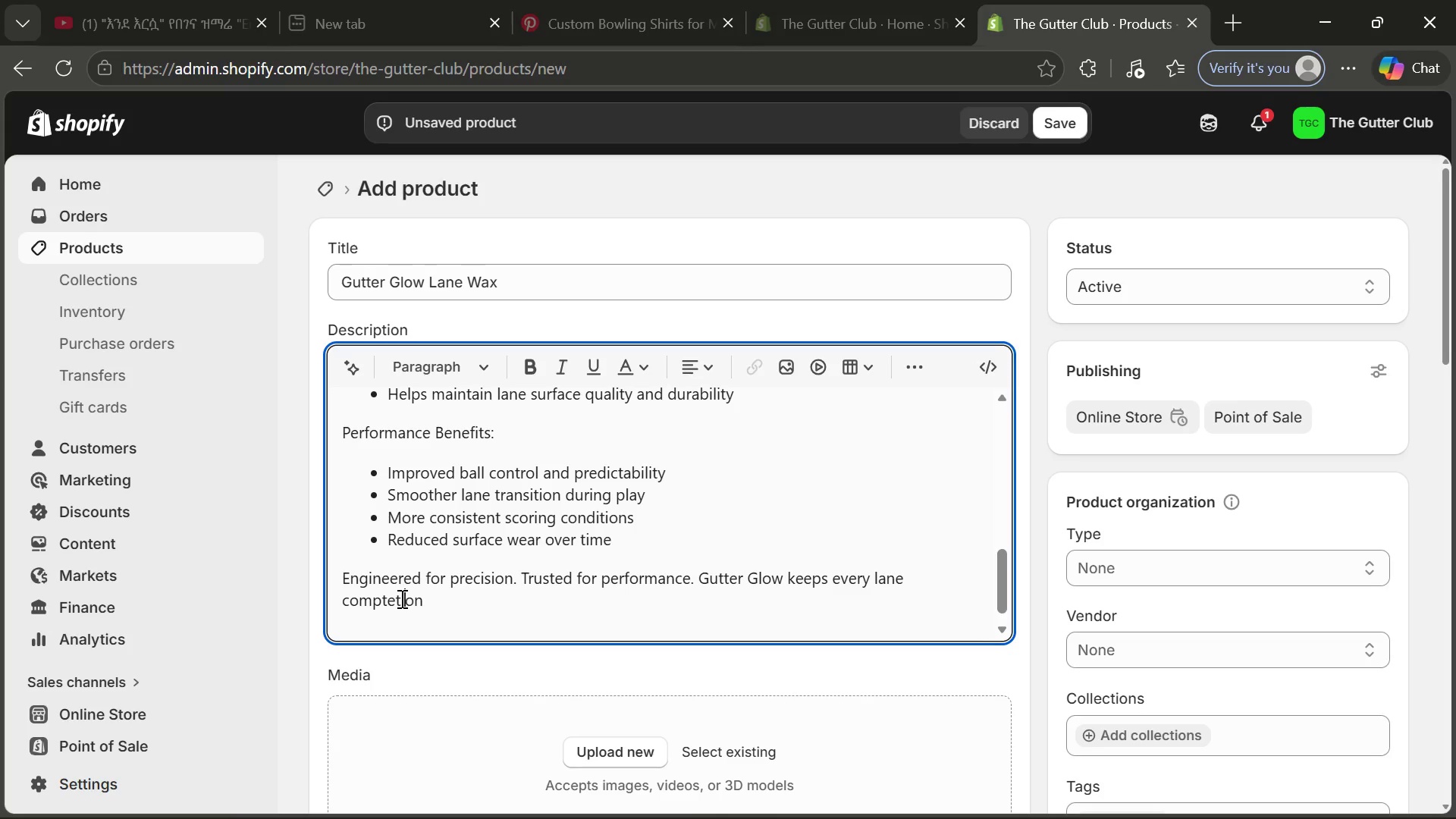 
key(ArrowLeft)
 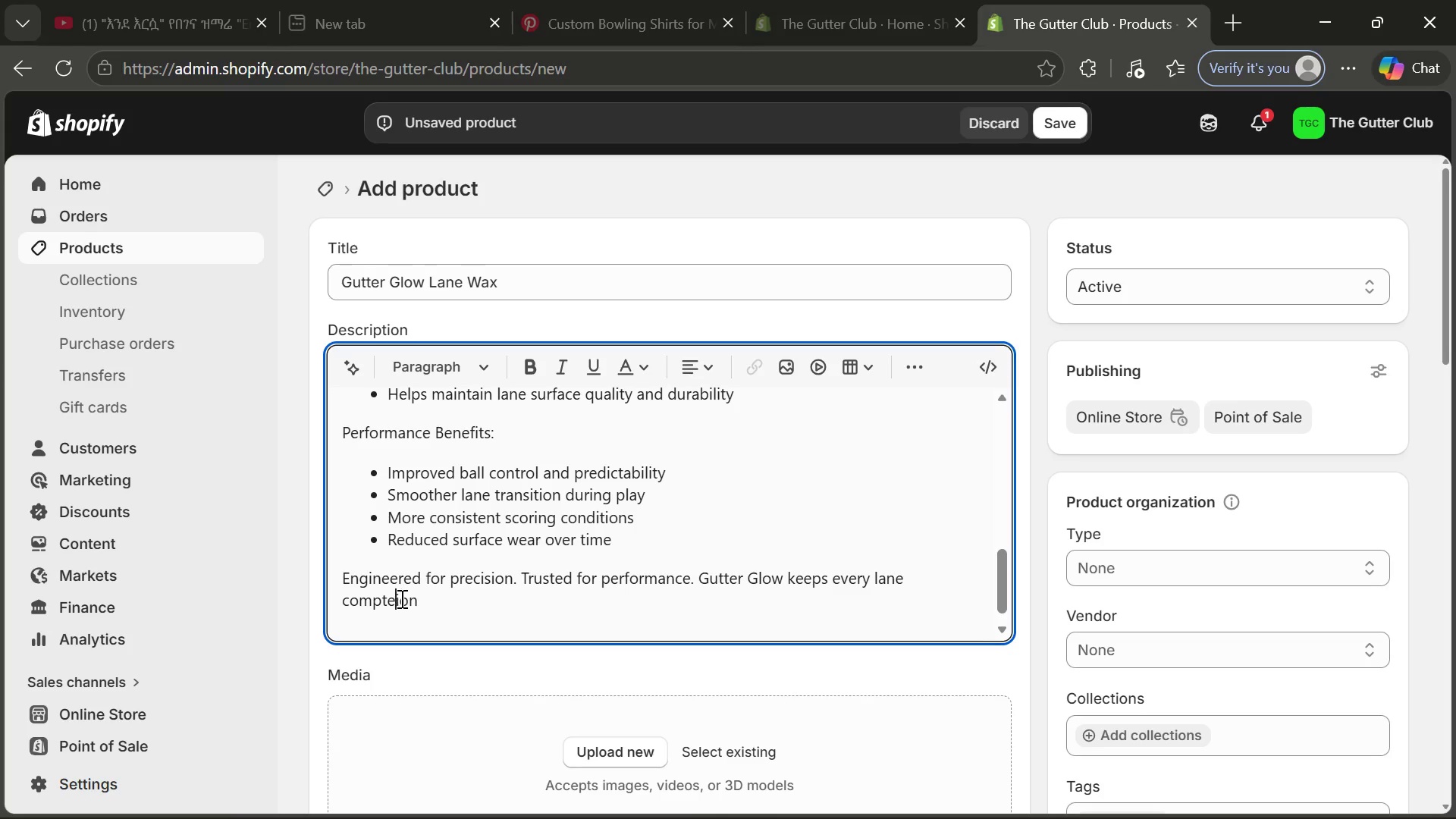 
key(Backspace)
type(iy)
key(Backspace)
key(Backspace)
key(Backspace)
type(it)
 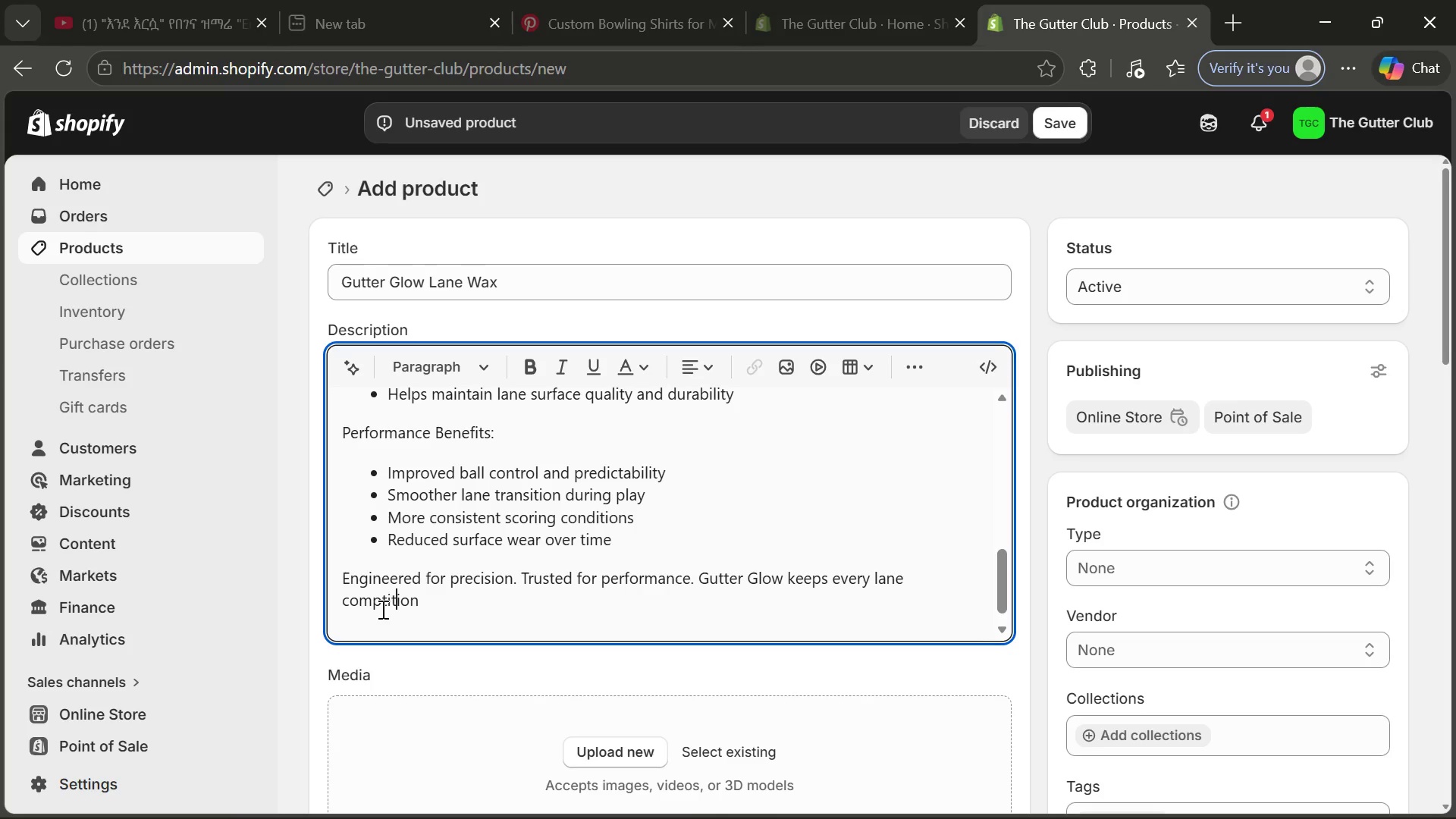 
left_click([381, 609])
 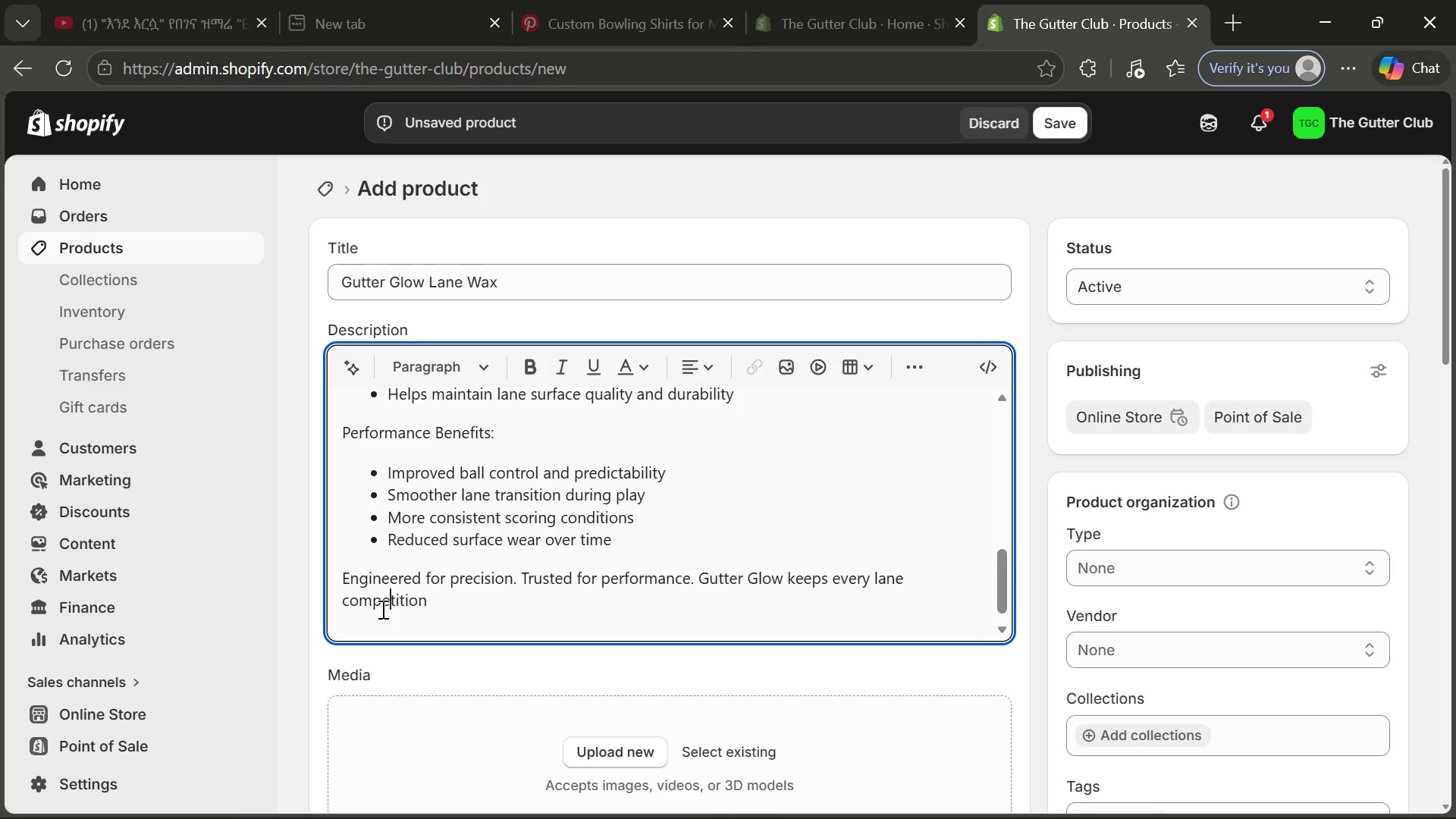 
key(E)
 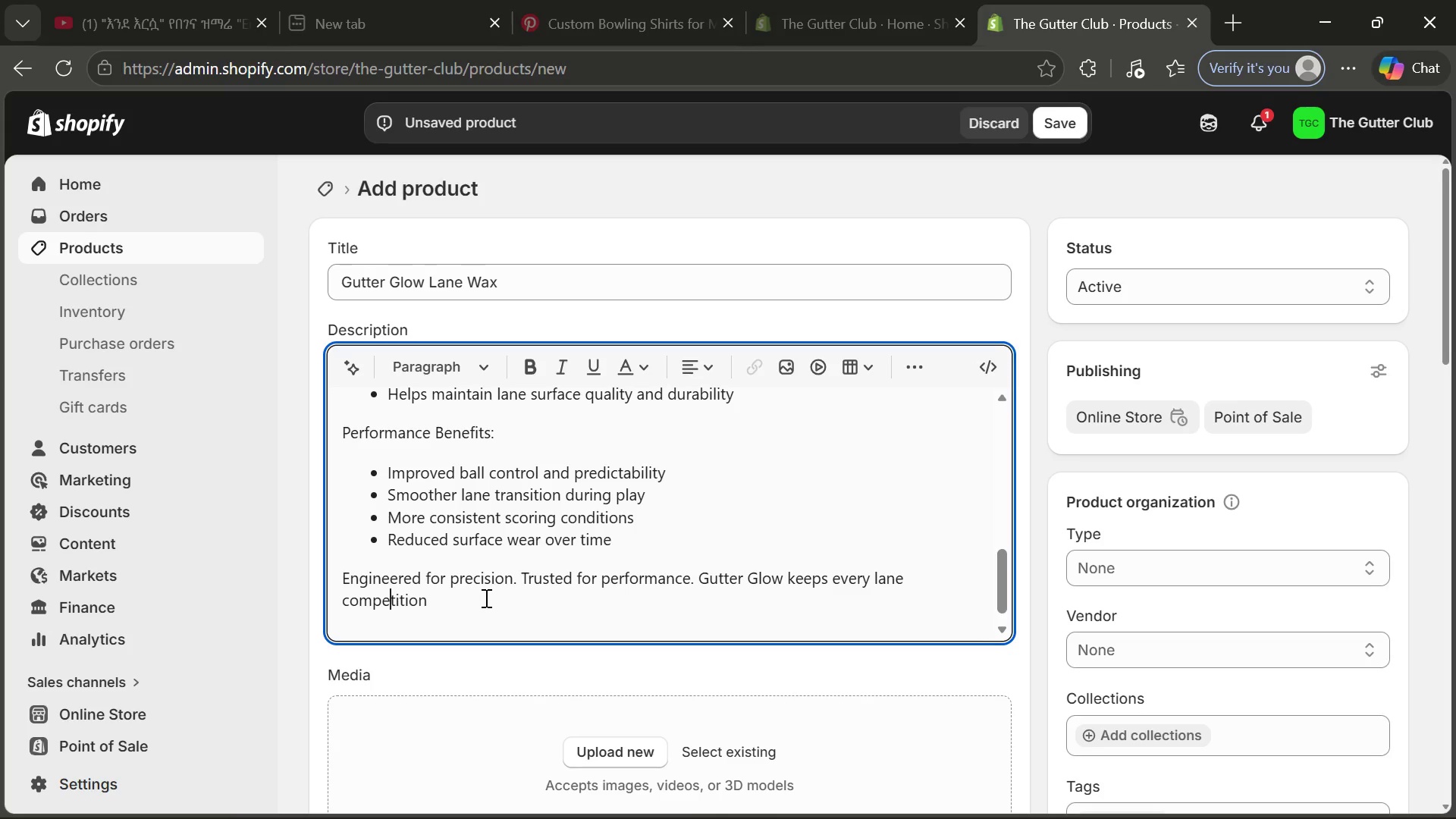 
left_click([485, 596])
 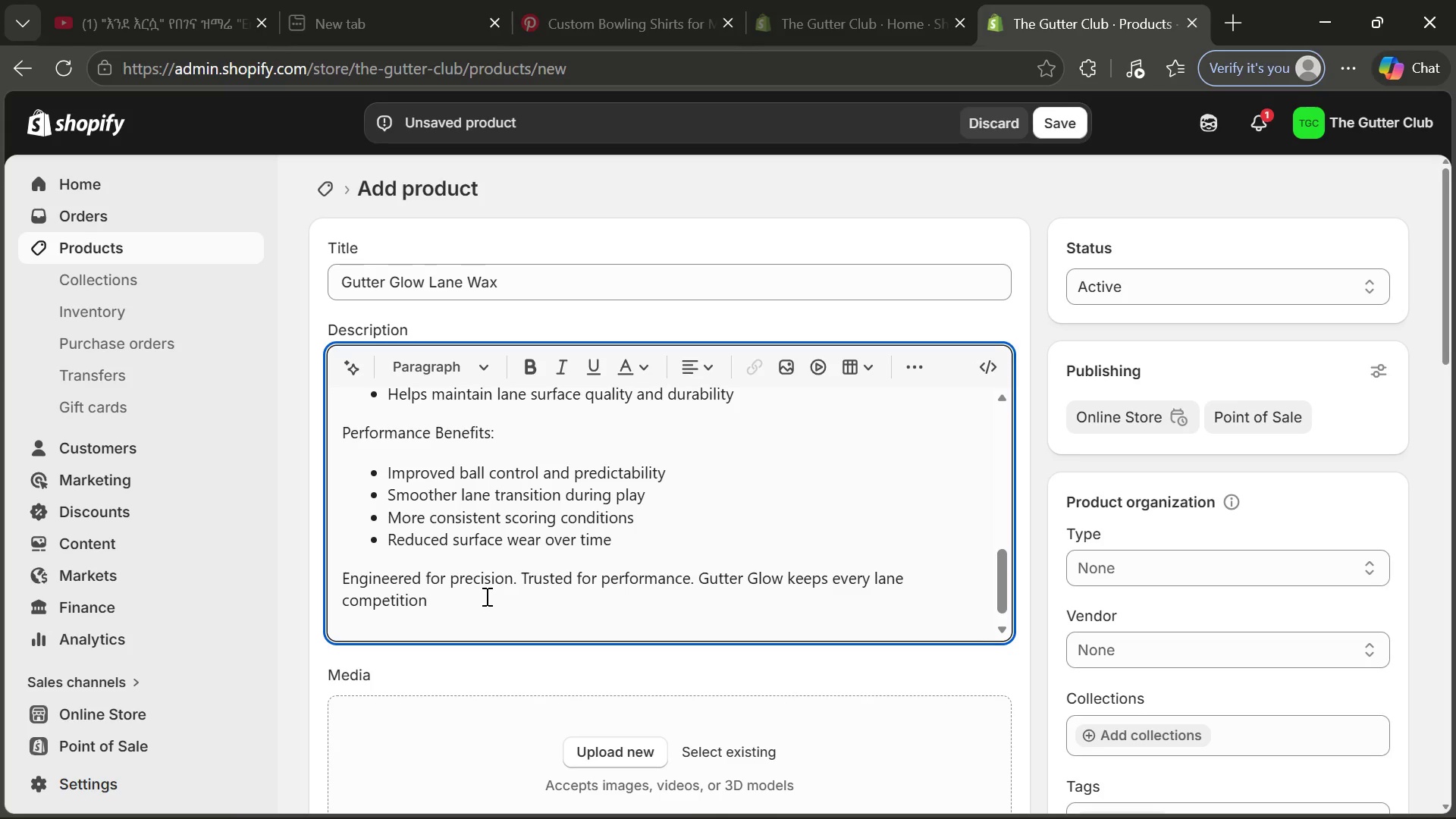 
type(-ready.)
 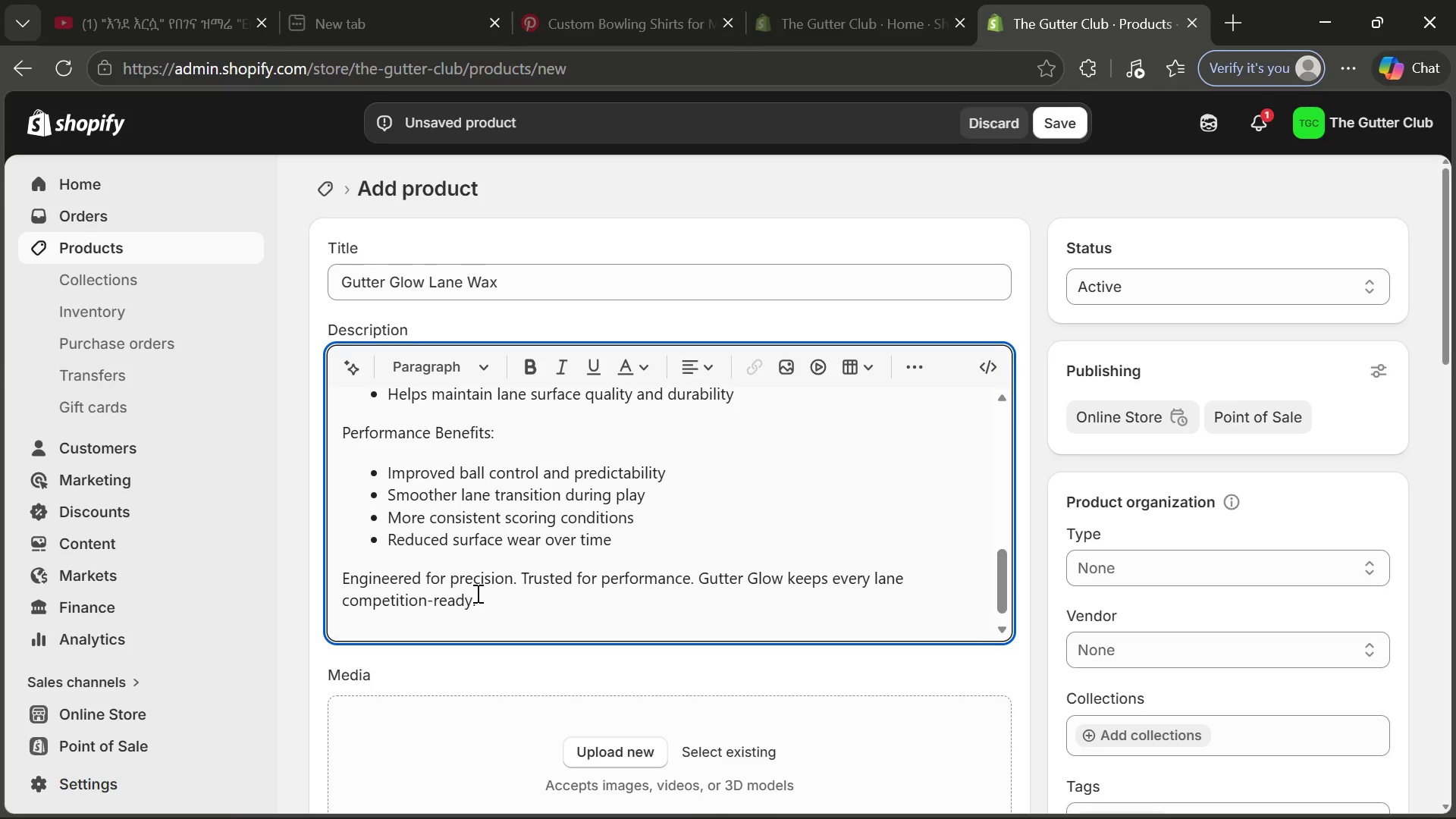 
wait(7.94)
 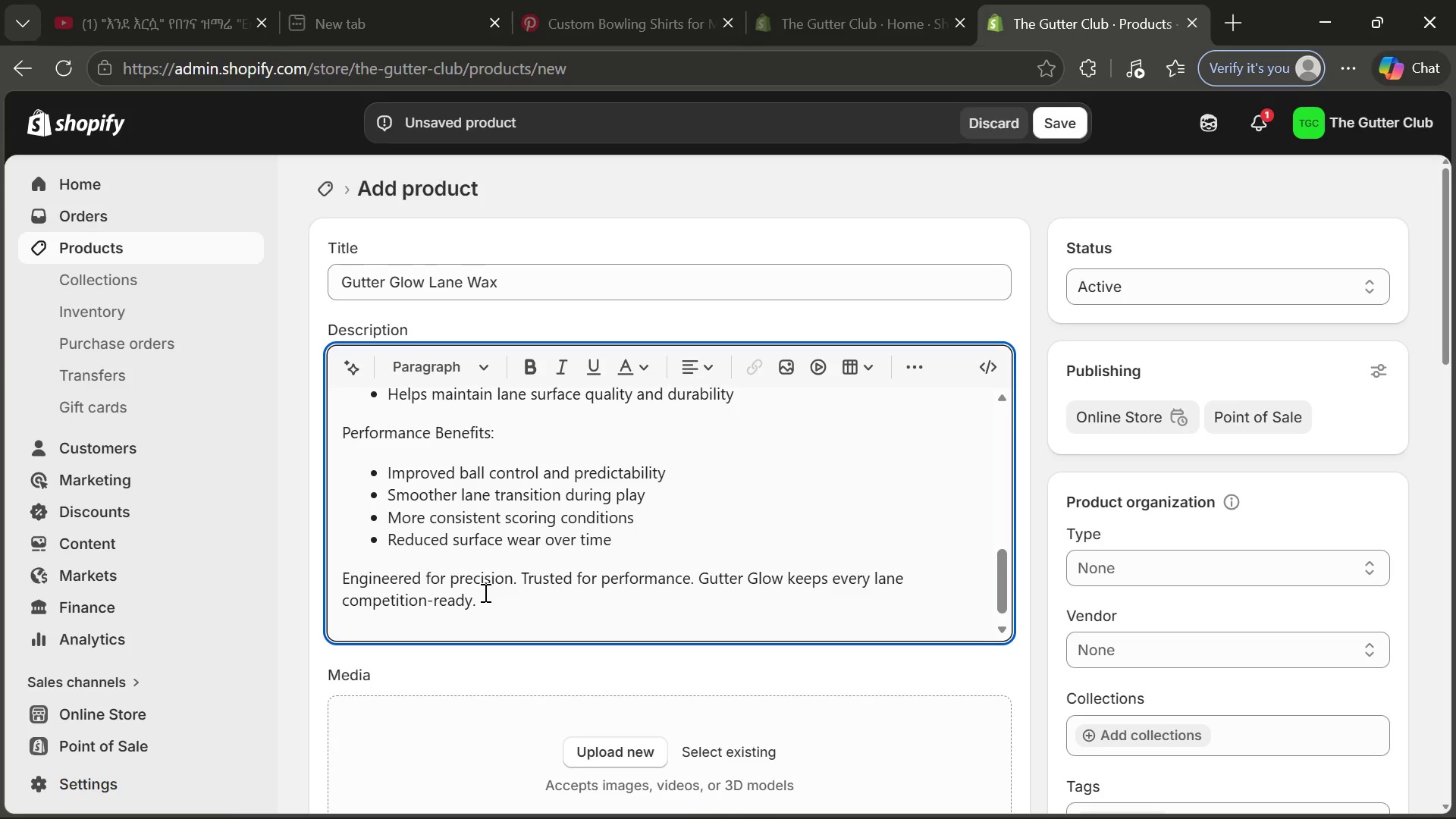 
left_click([607, 0])
 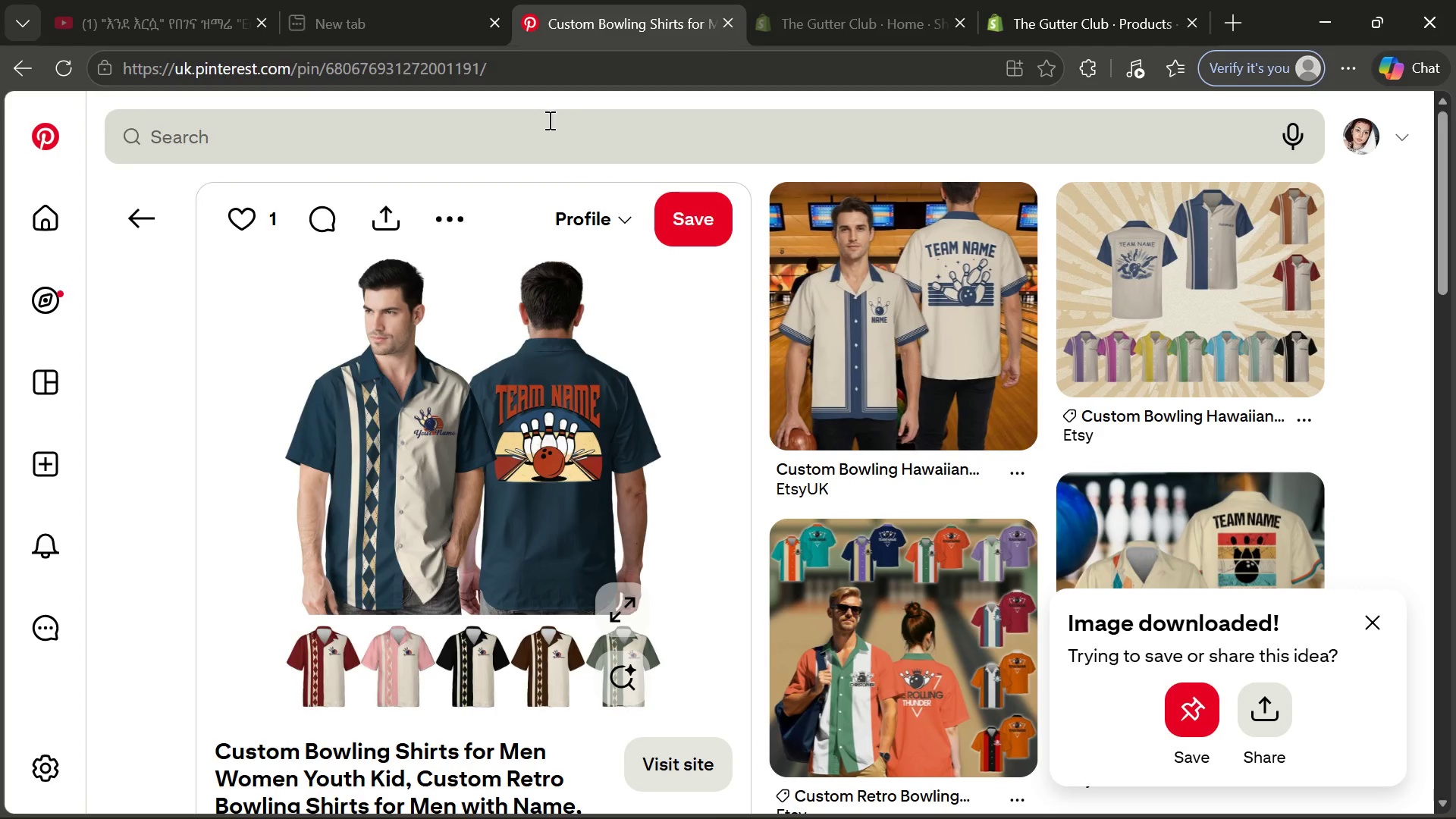 
left_click([548, 120])
 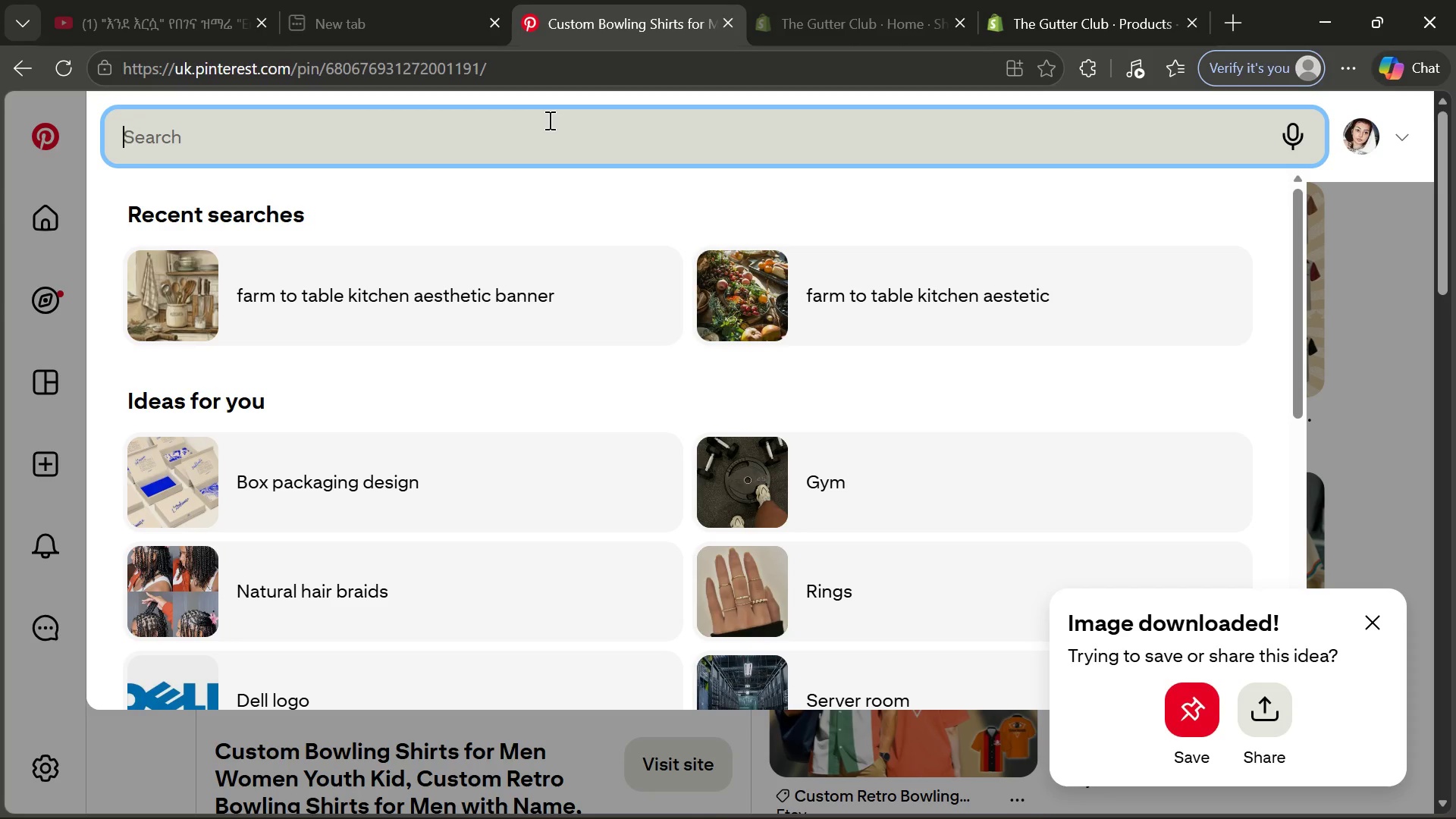 
wait(16.88)
 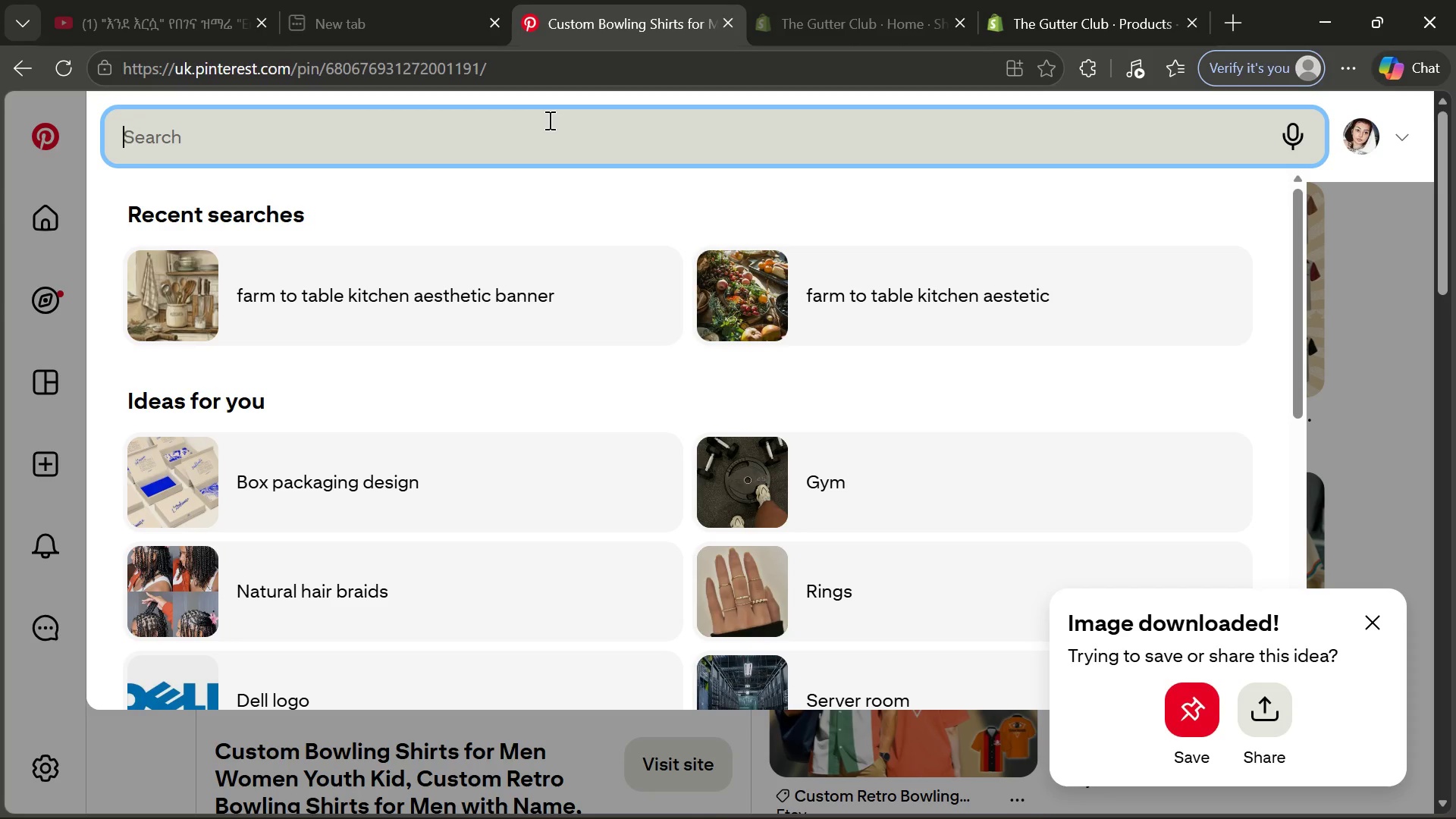 
type(bowling lane oil ws)
key(Backspace)
type(ax professional bowling alley maintenance equipment shine surface)
 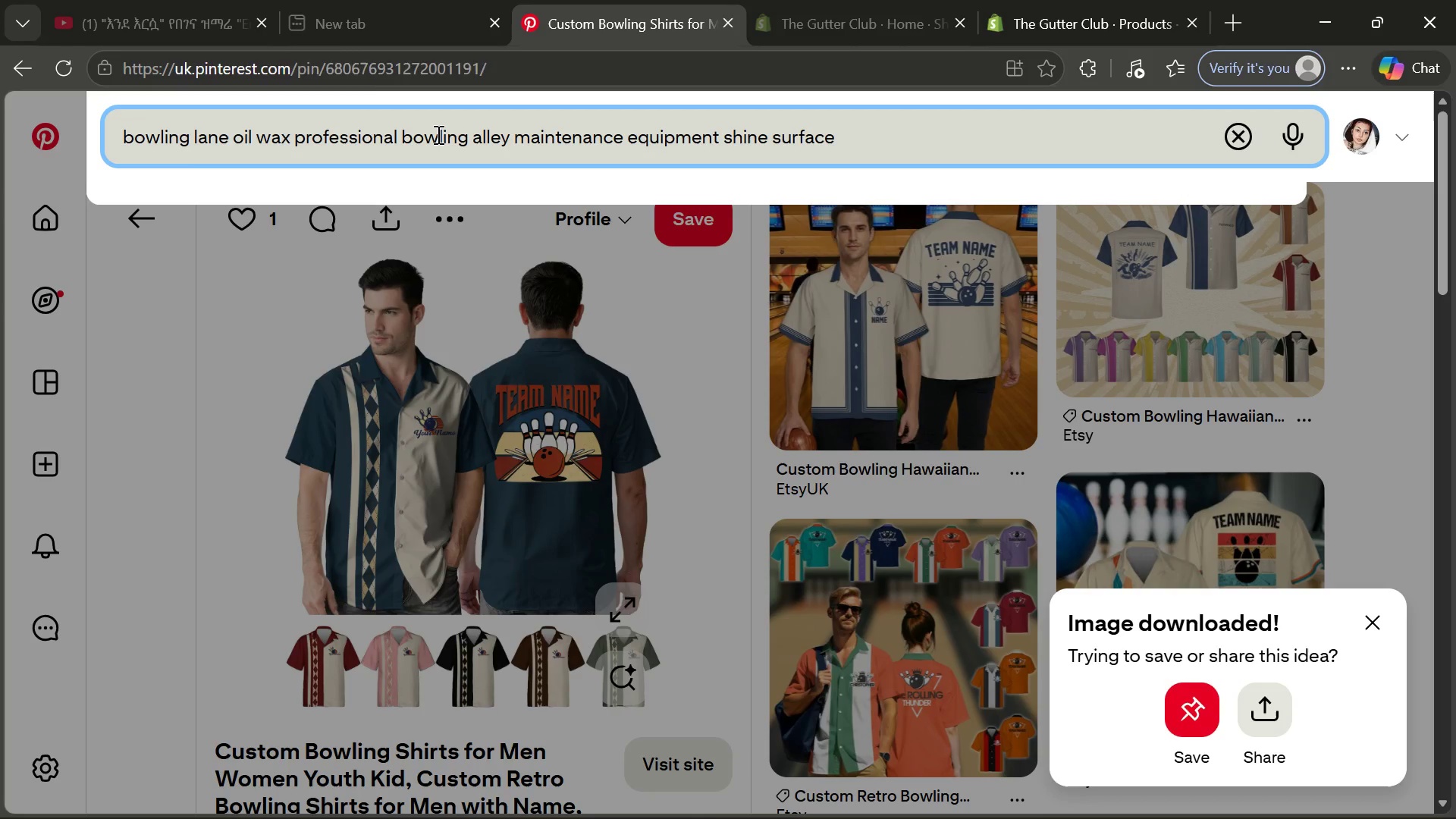 
key(Enter)
 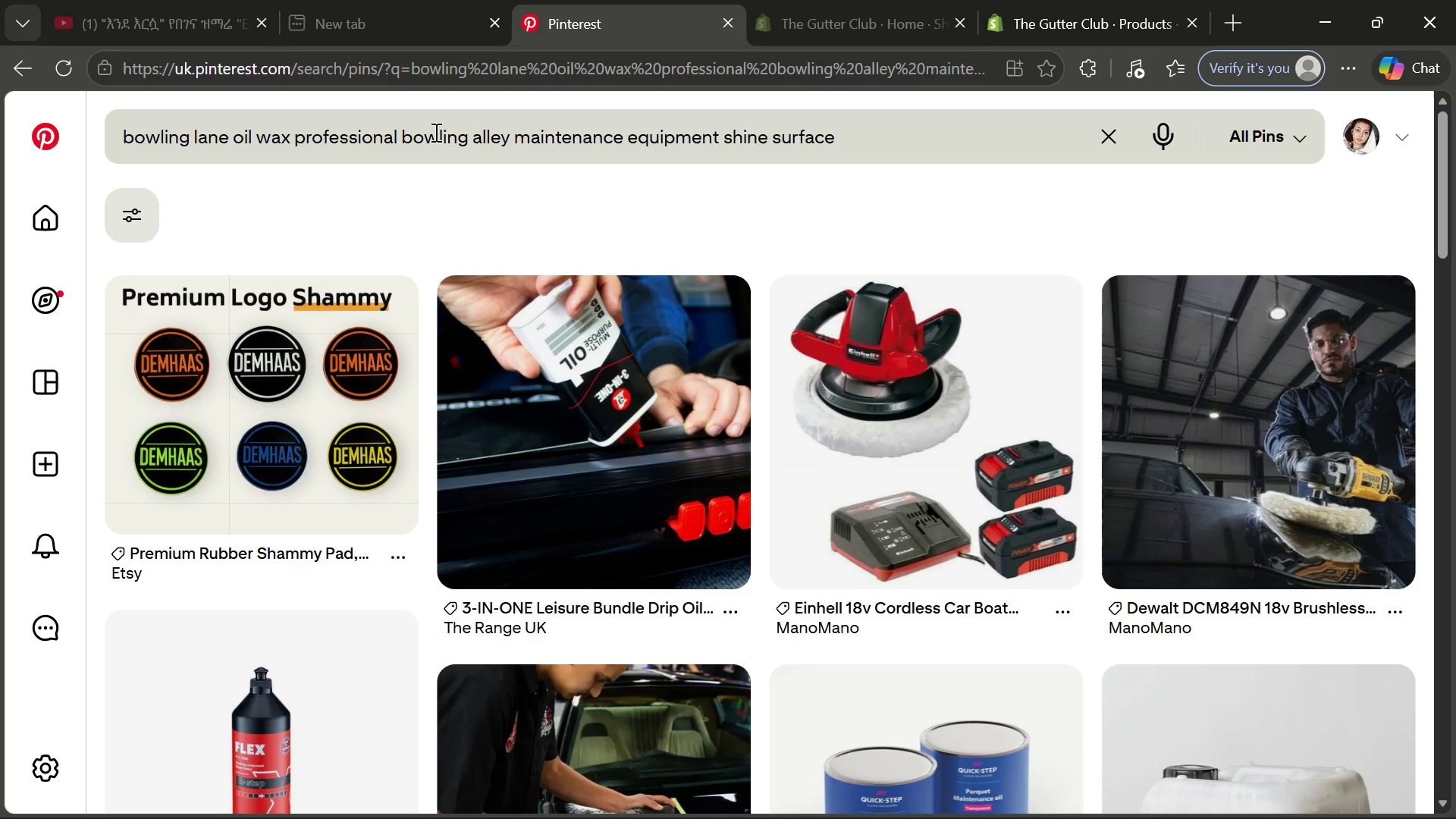 
wait(6.64)
 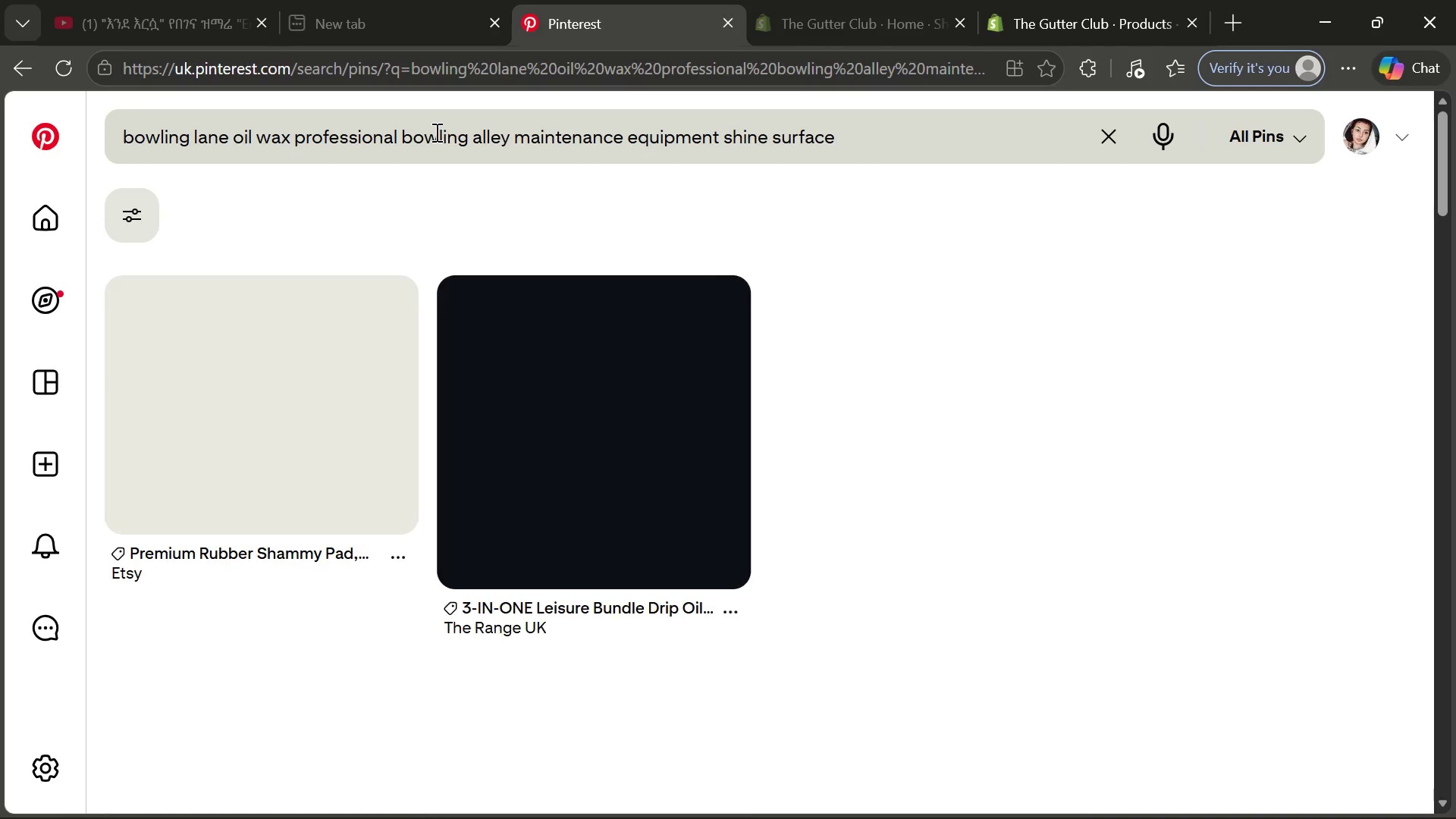 
mouse_move([590, 382])
 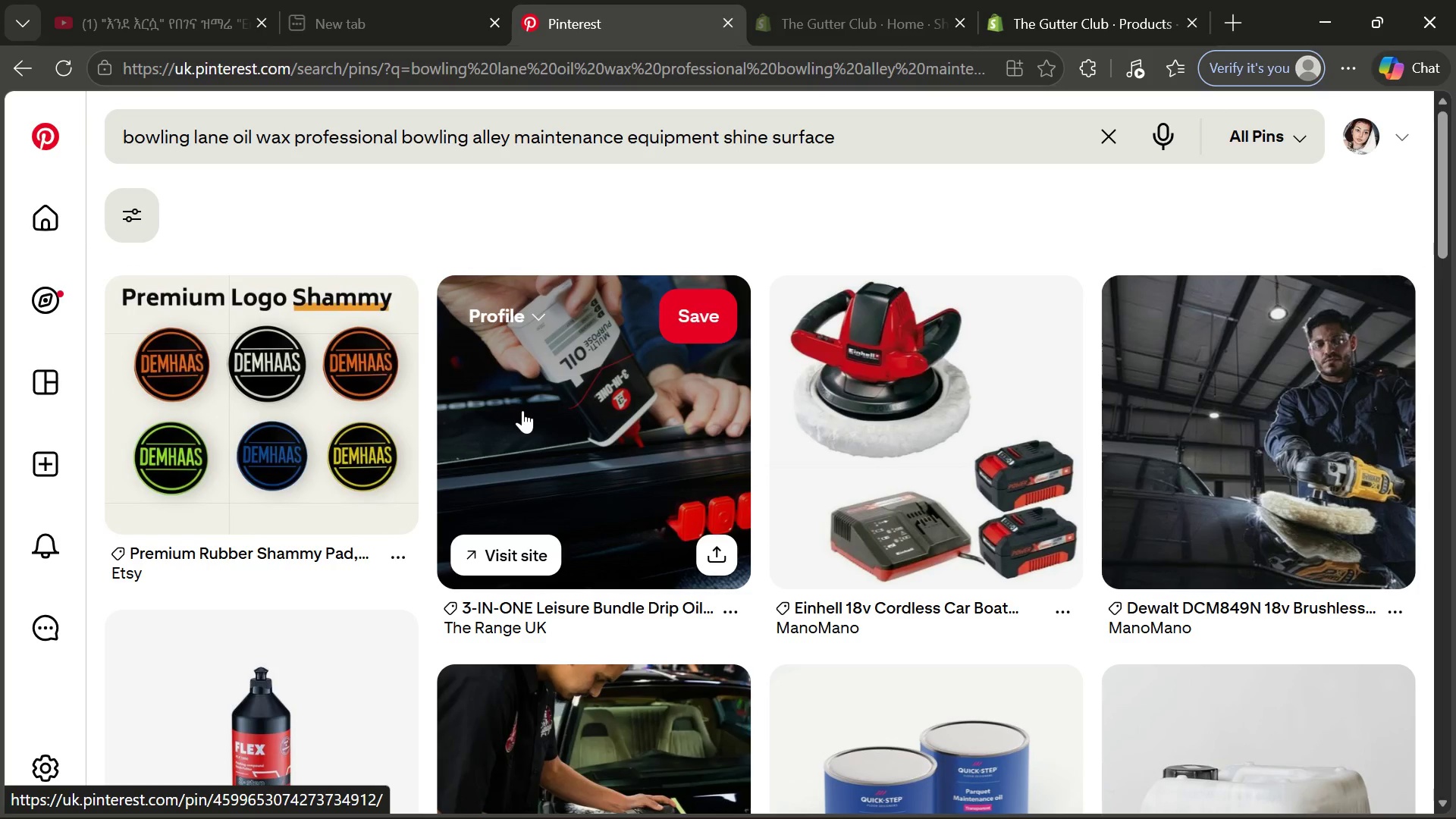 
wait(5.63)
 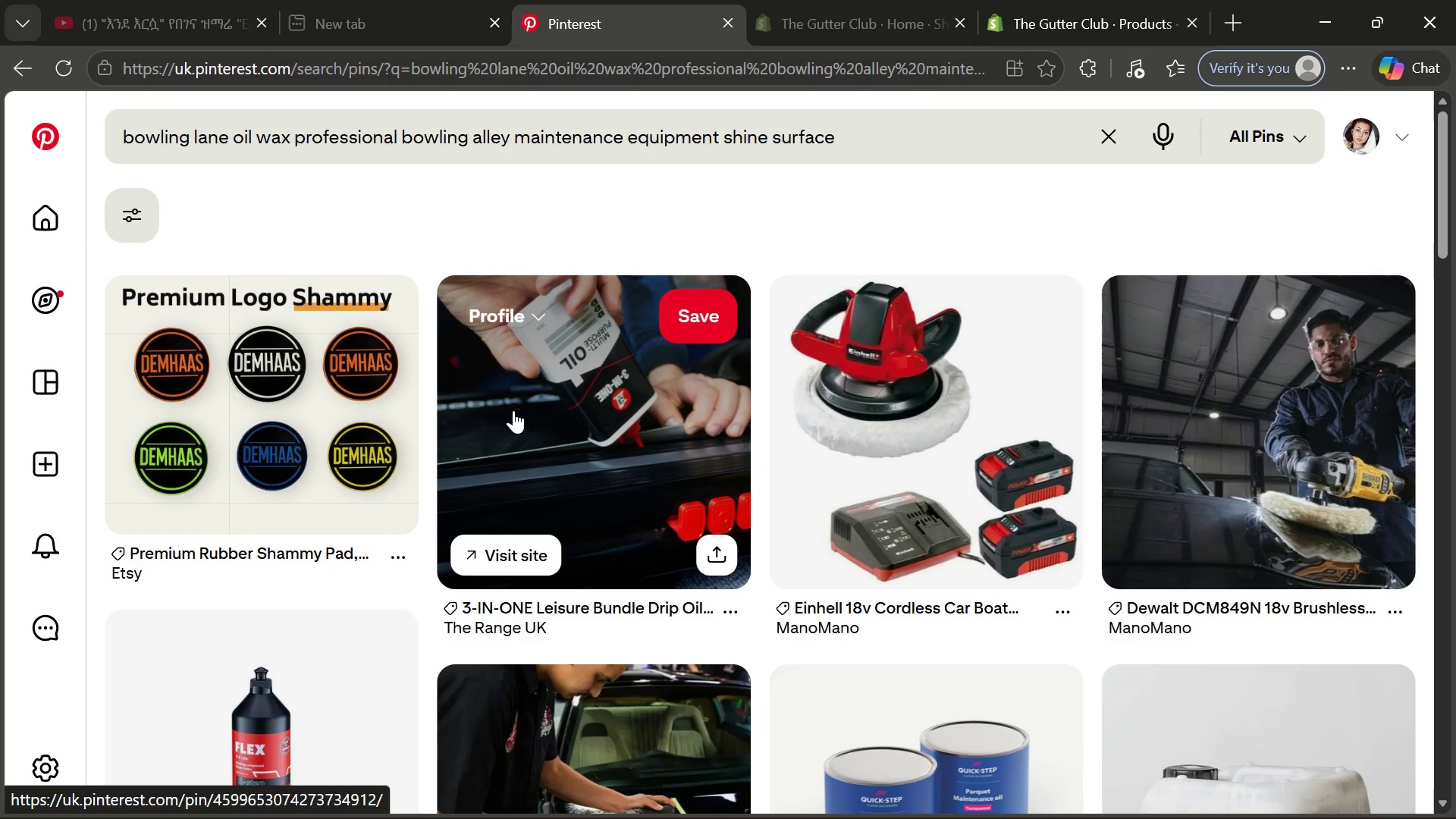 
left_click([525, 410])
 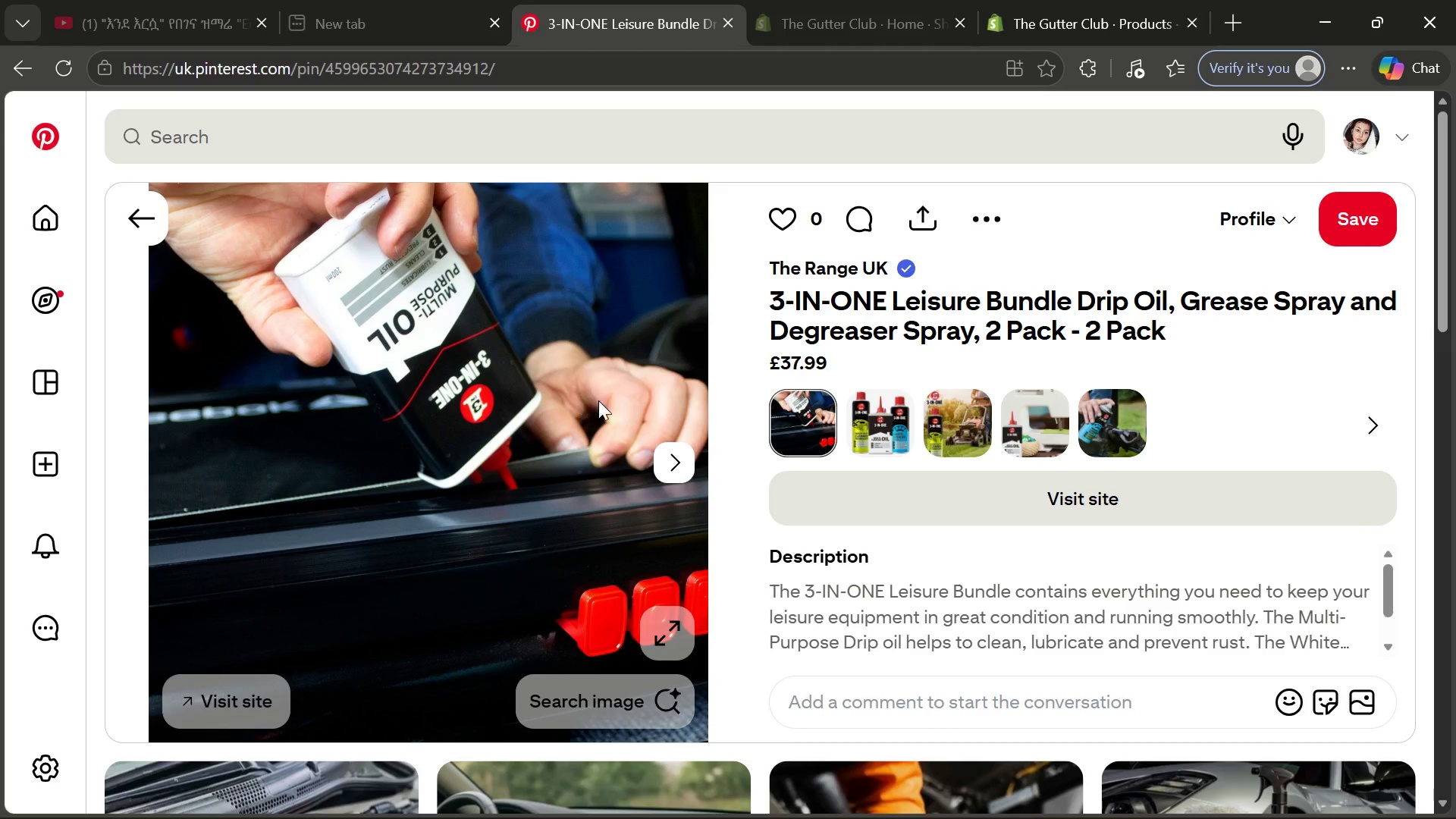 
wait(6.25)
 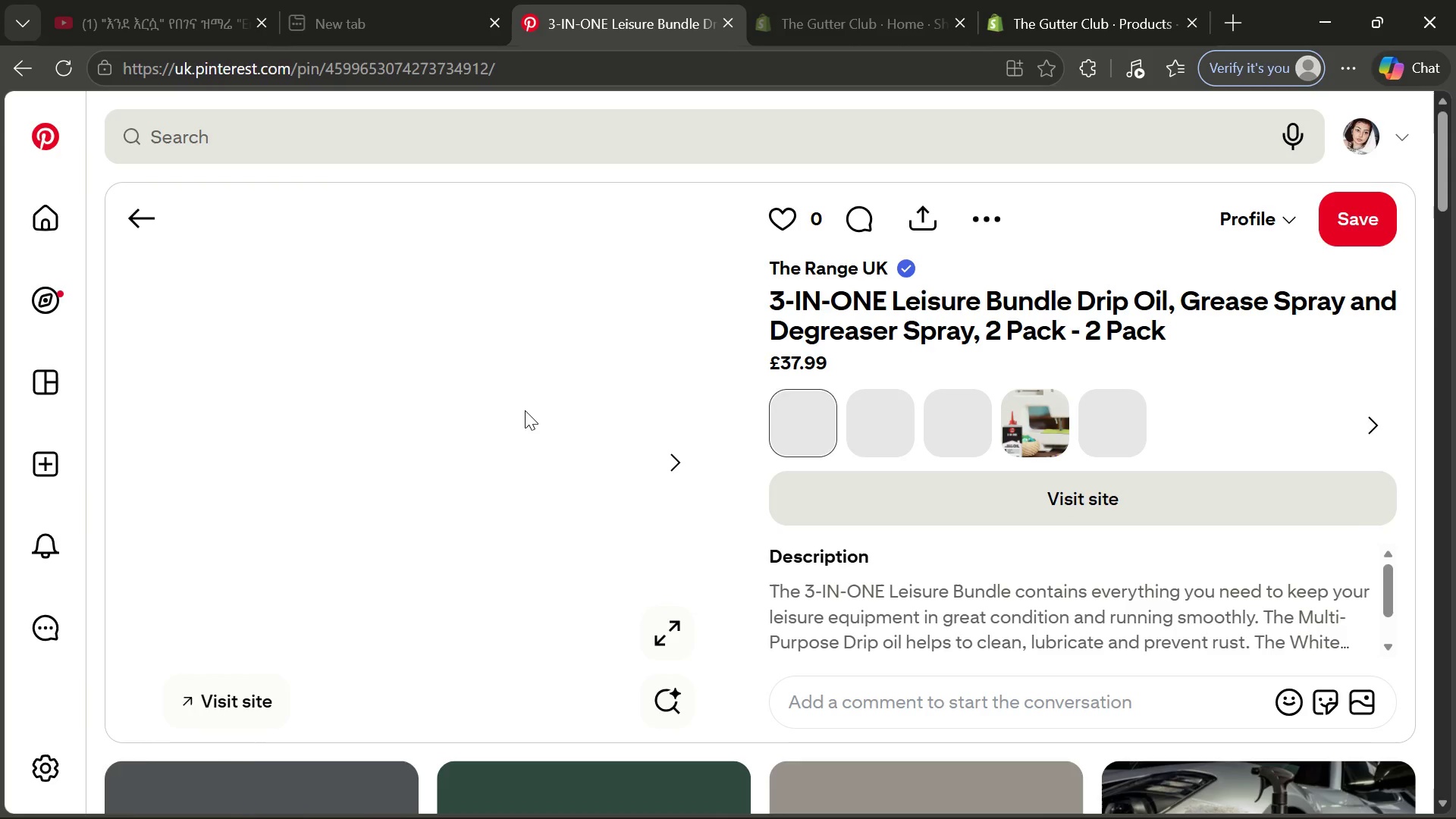 
left_click([855, 431])
 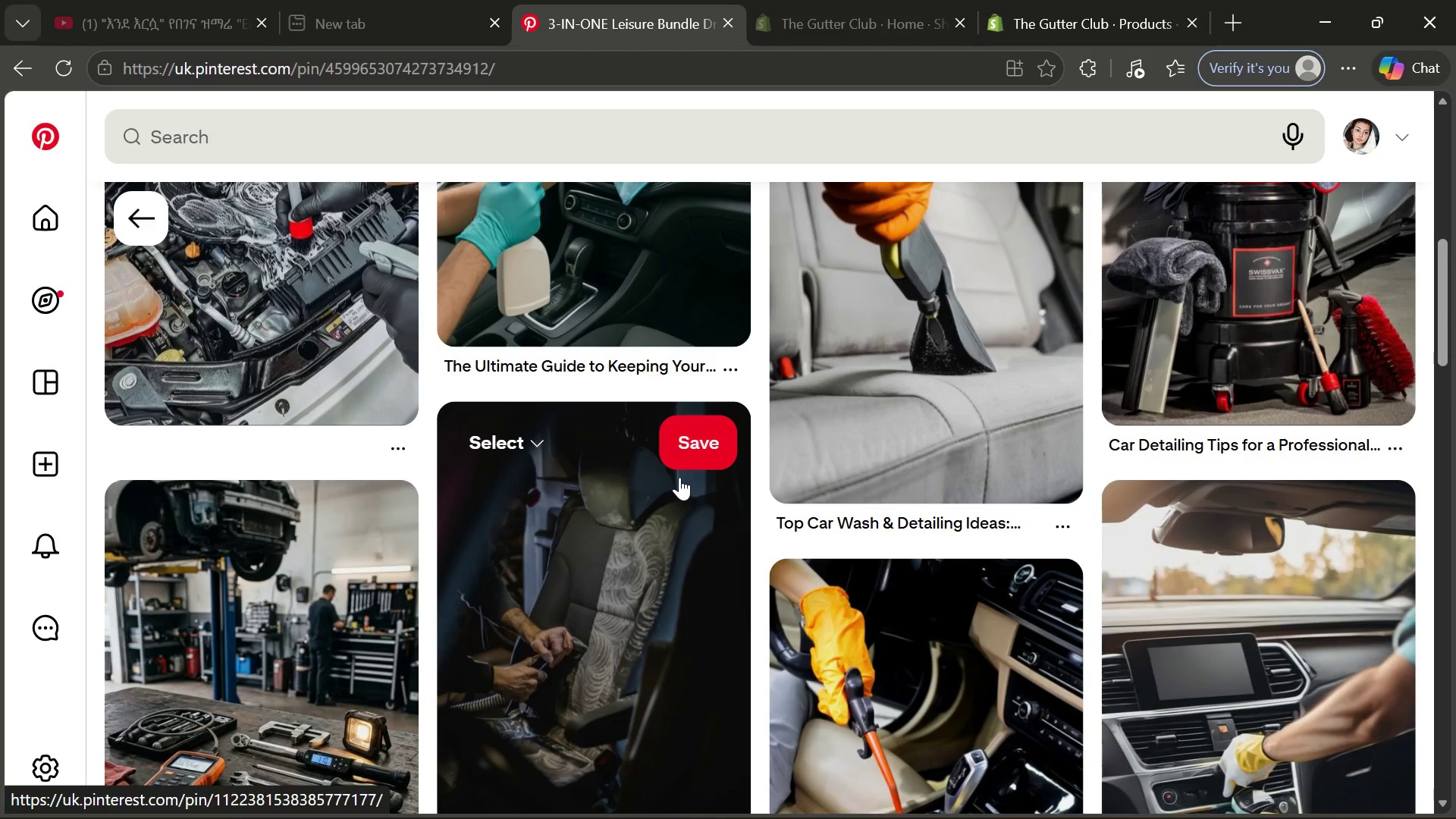 
wait(32.44)
 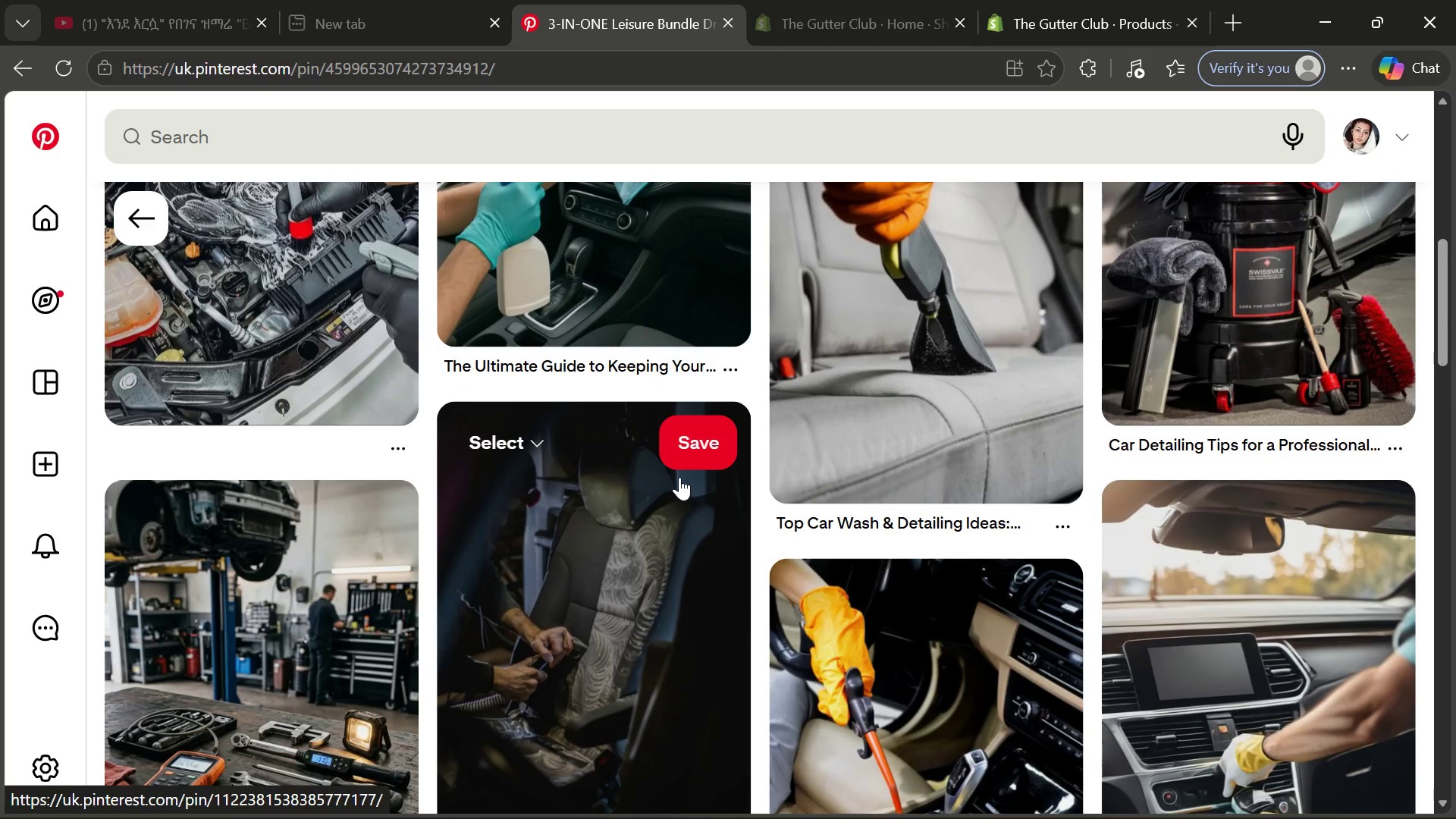 
left_click([988, 213])
 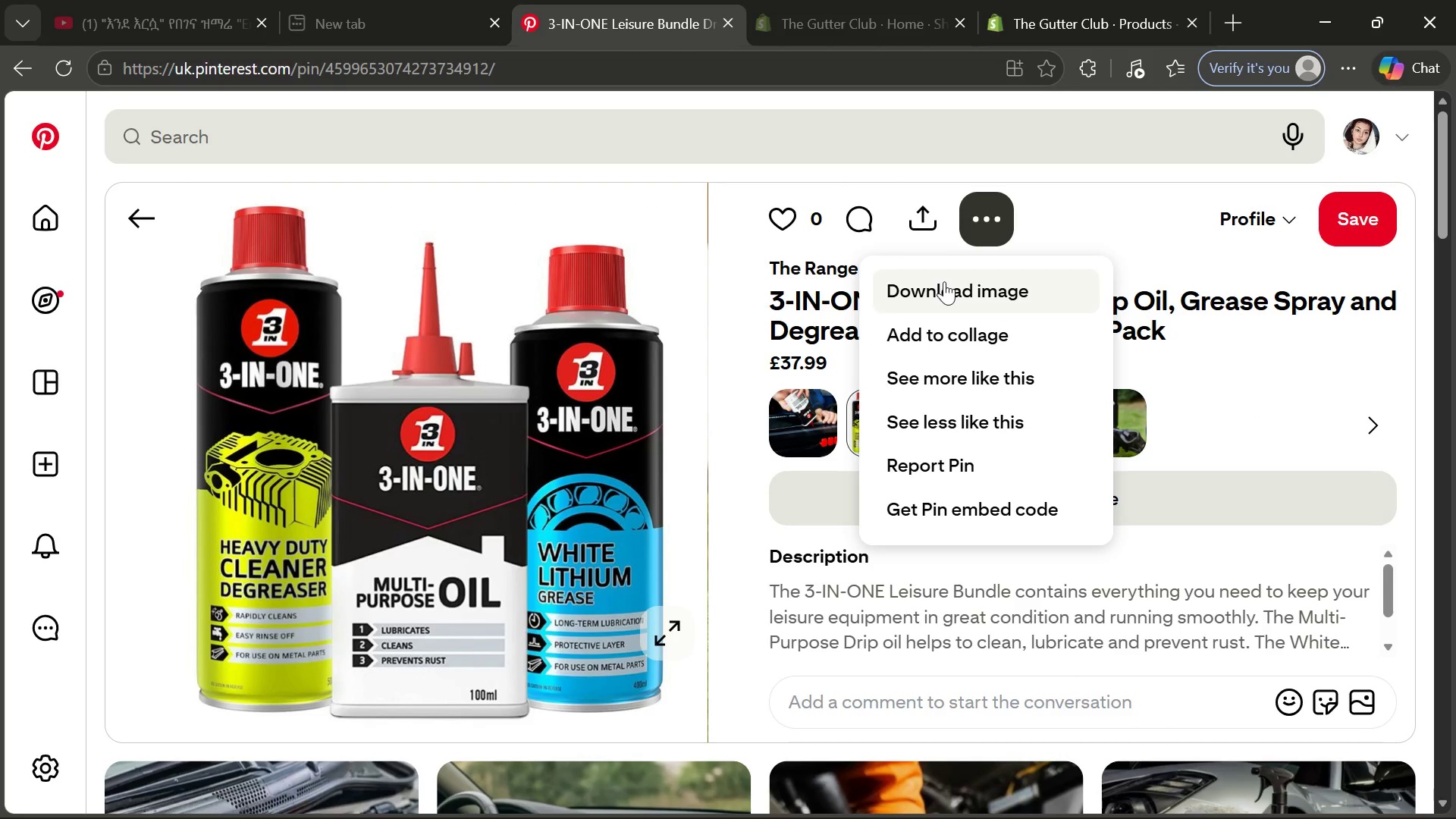 
left_click([944, 281])
 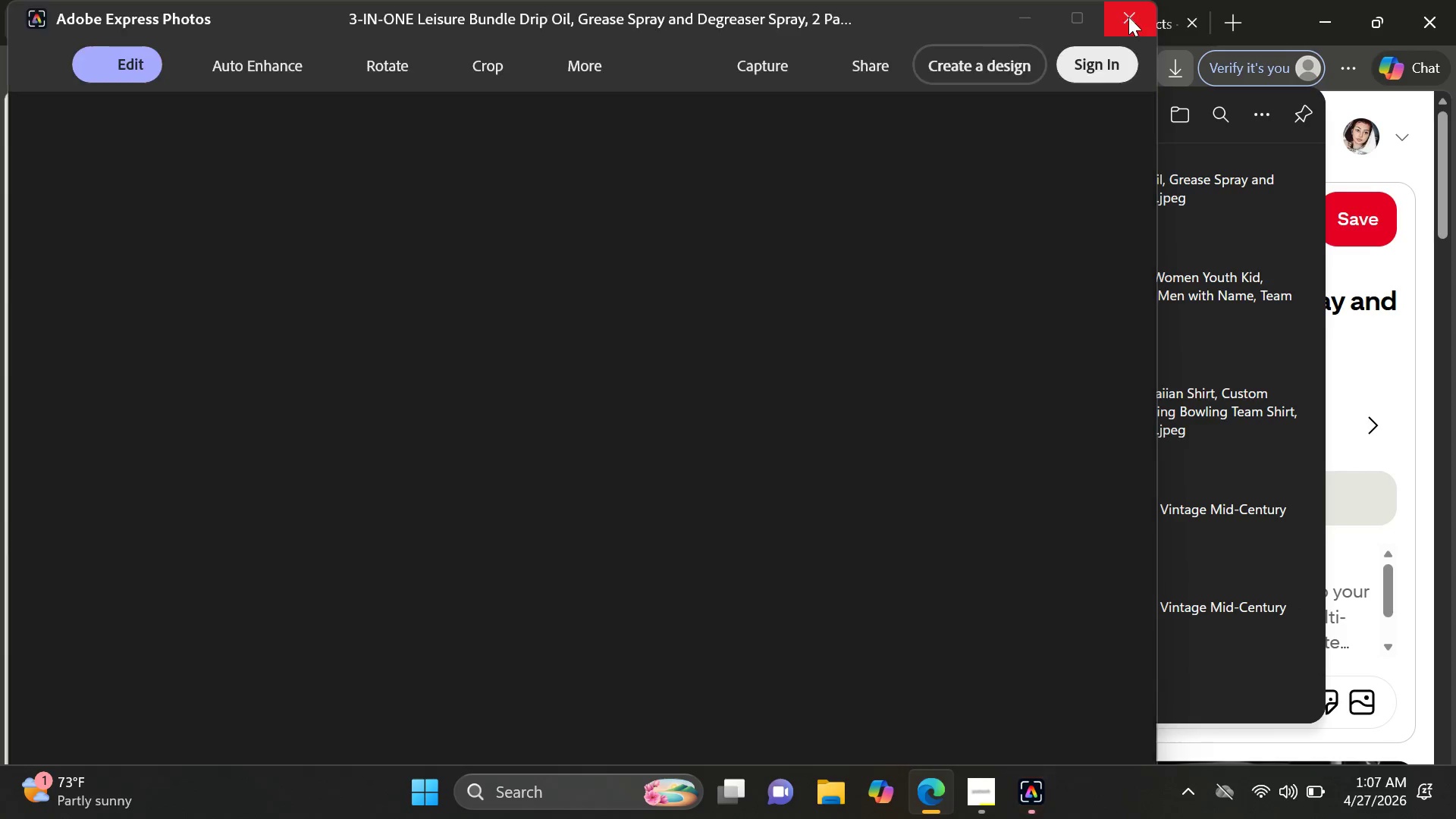 
left_click([1128, 17])
 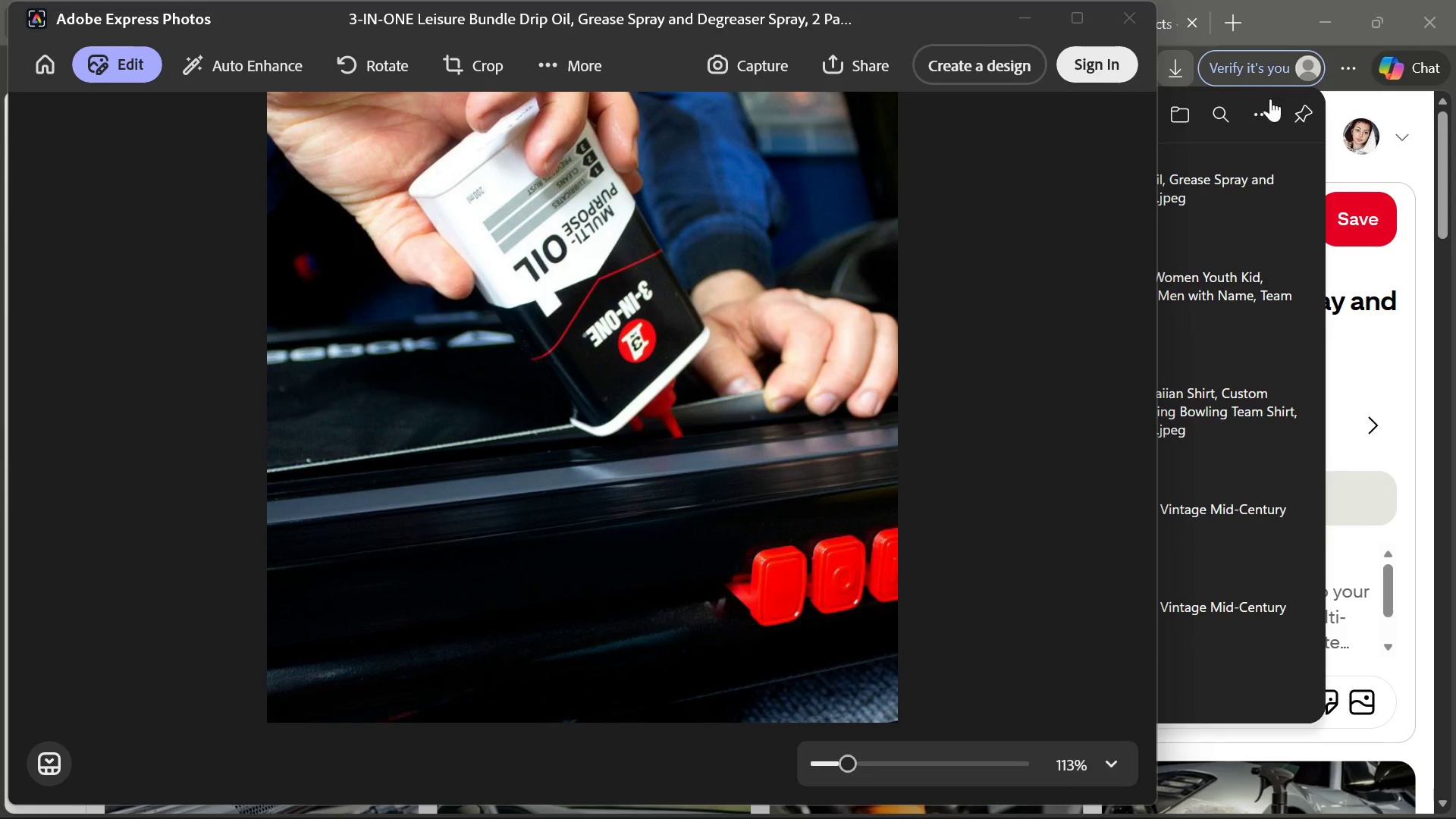 
left_click([1044, 23])
 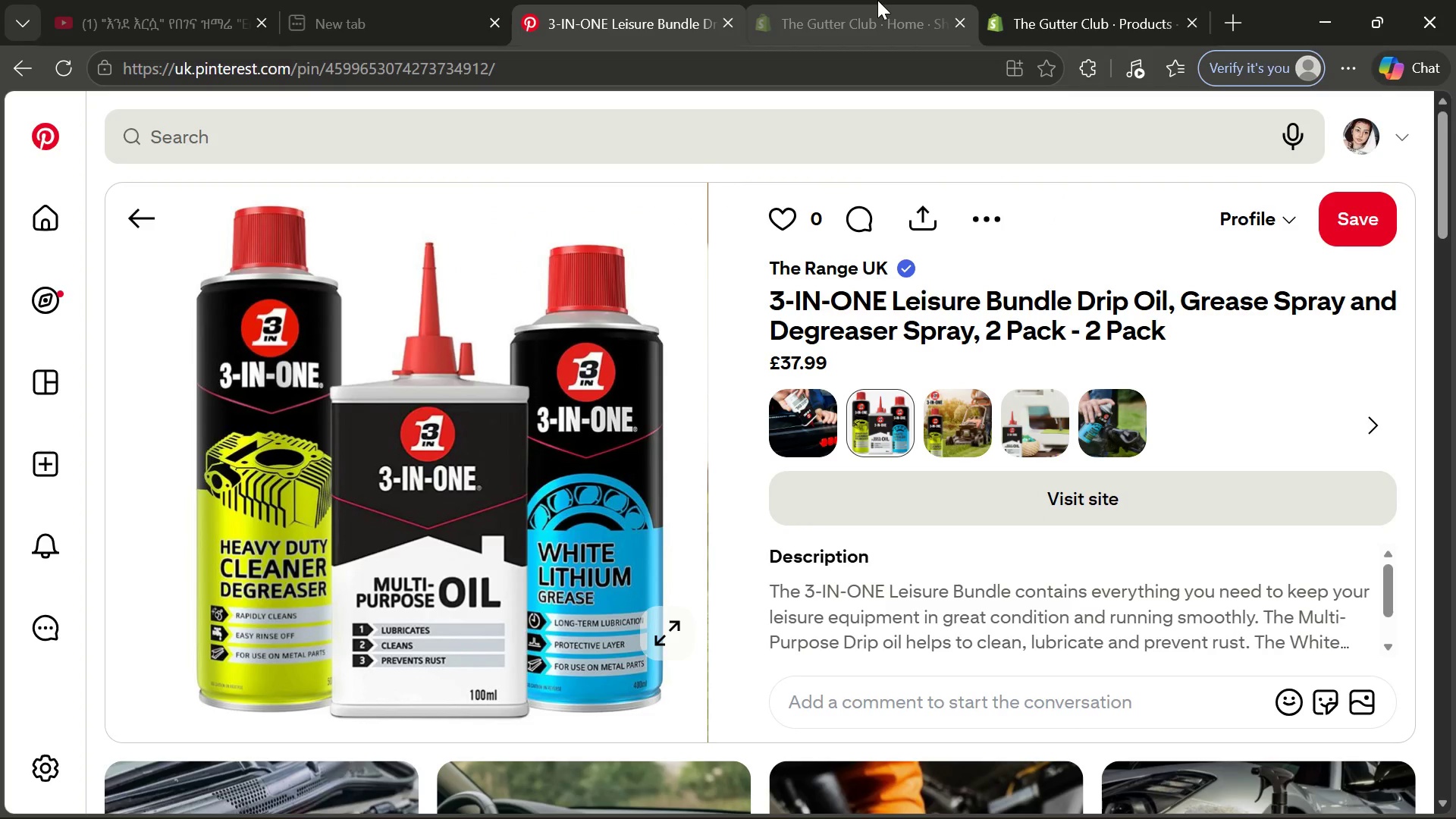 
left_click([877, 0])
 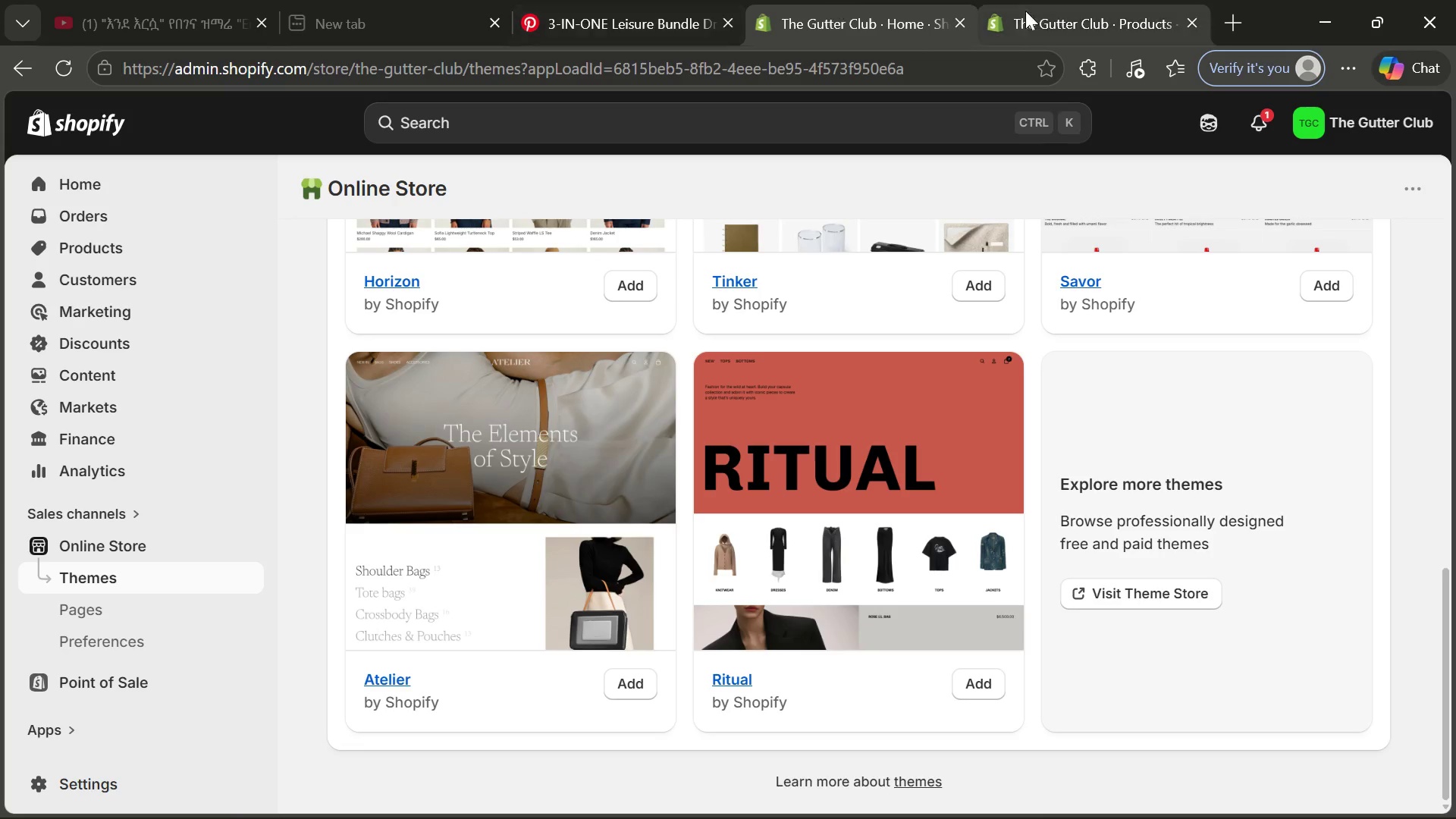 
left_click([1064, 17])
 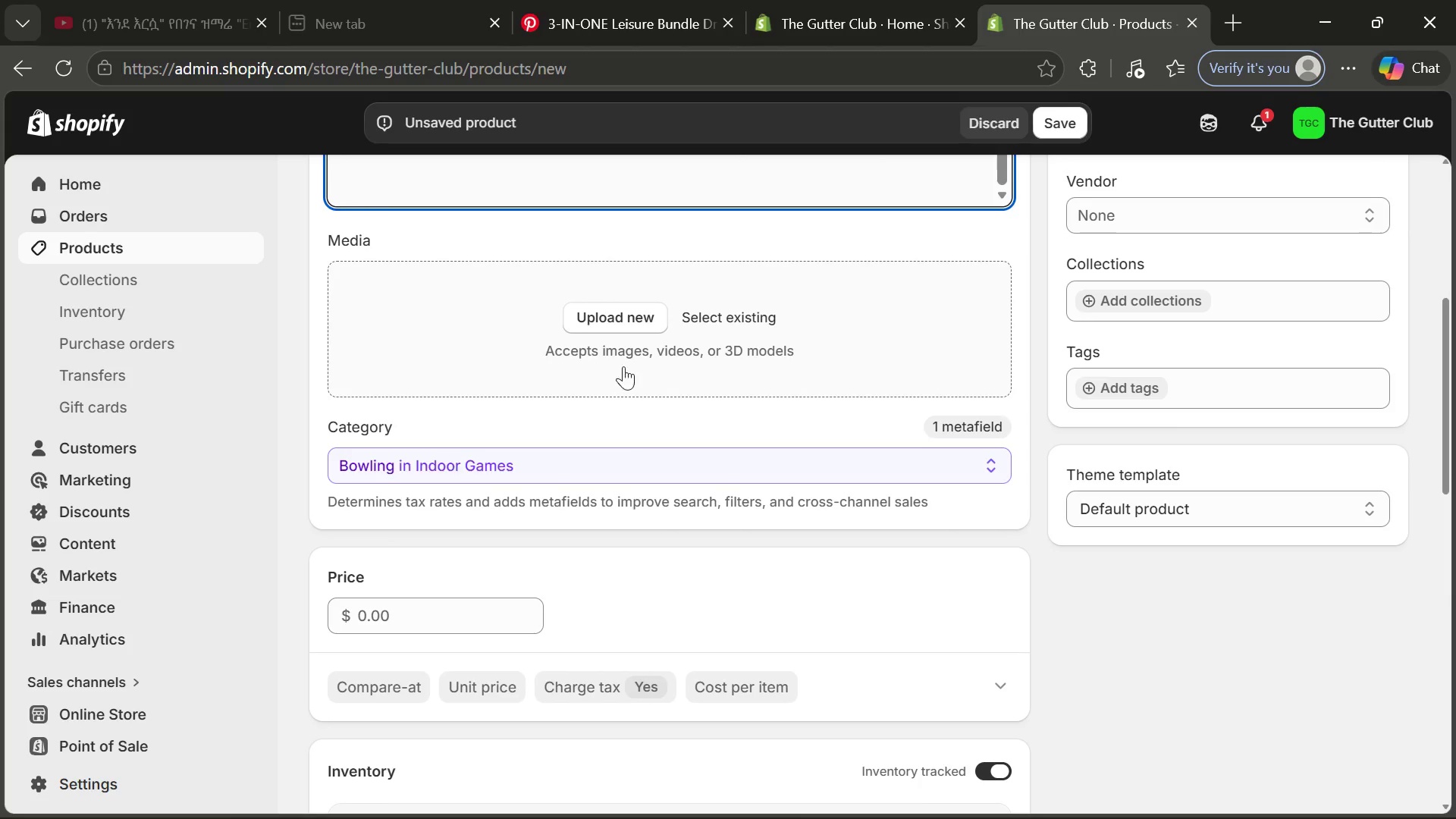 
left_click([630, 327])
 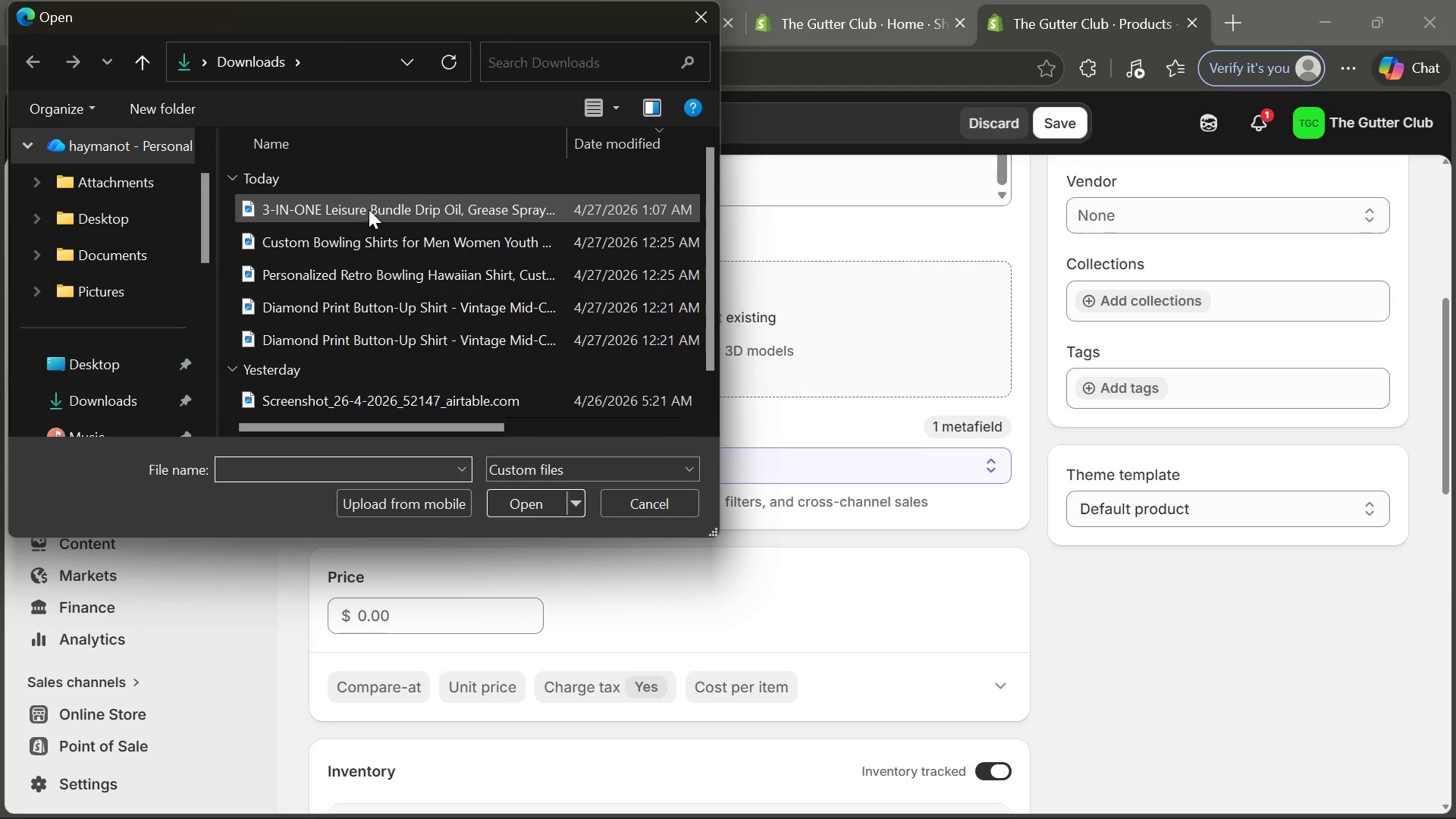 
double_click([367, 207])
 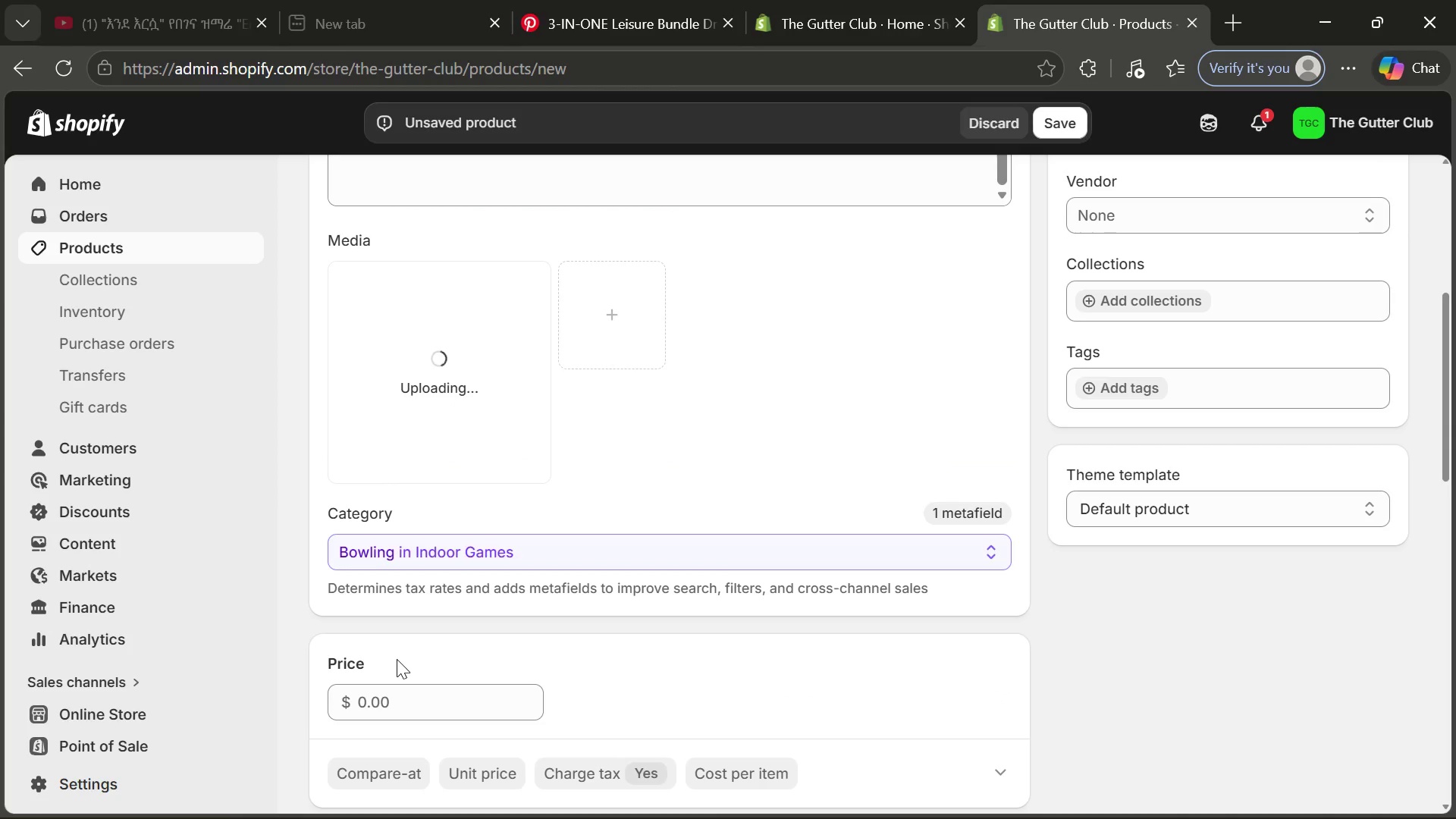 
left_click([381, 713])
 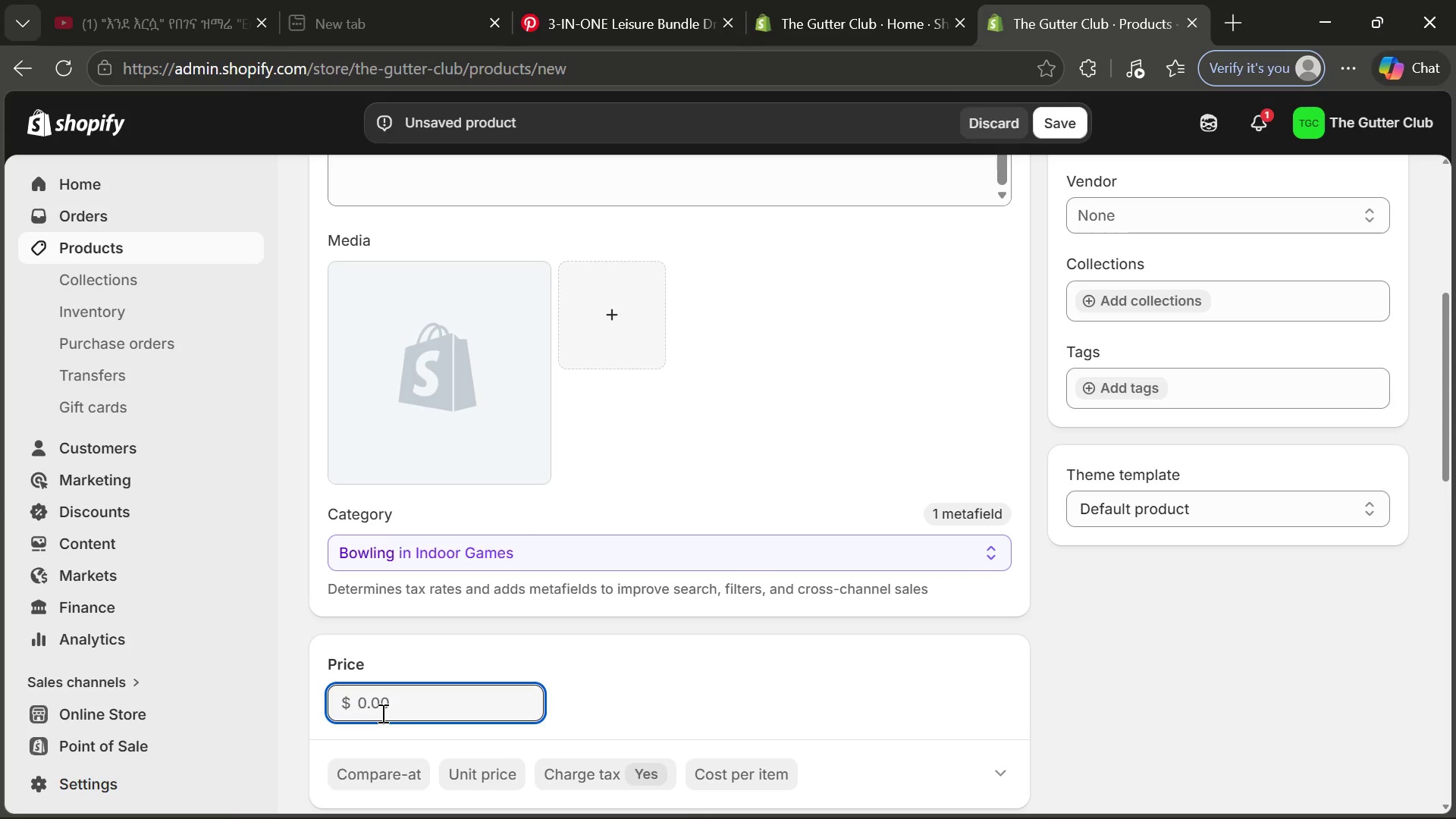 
type(24.99)
 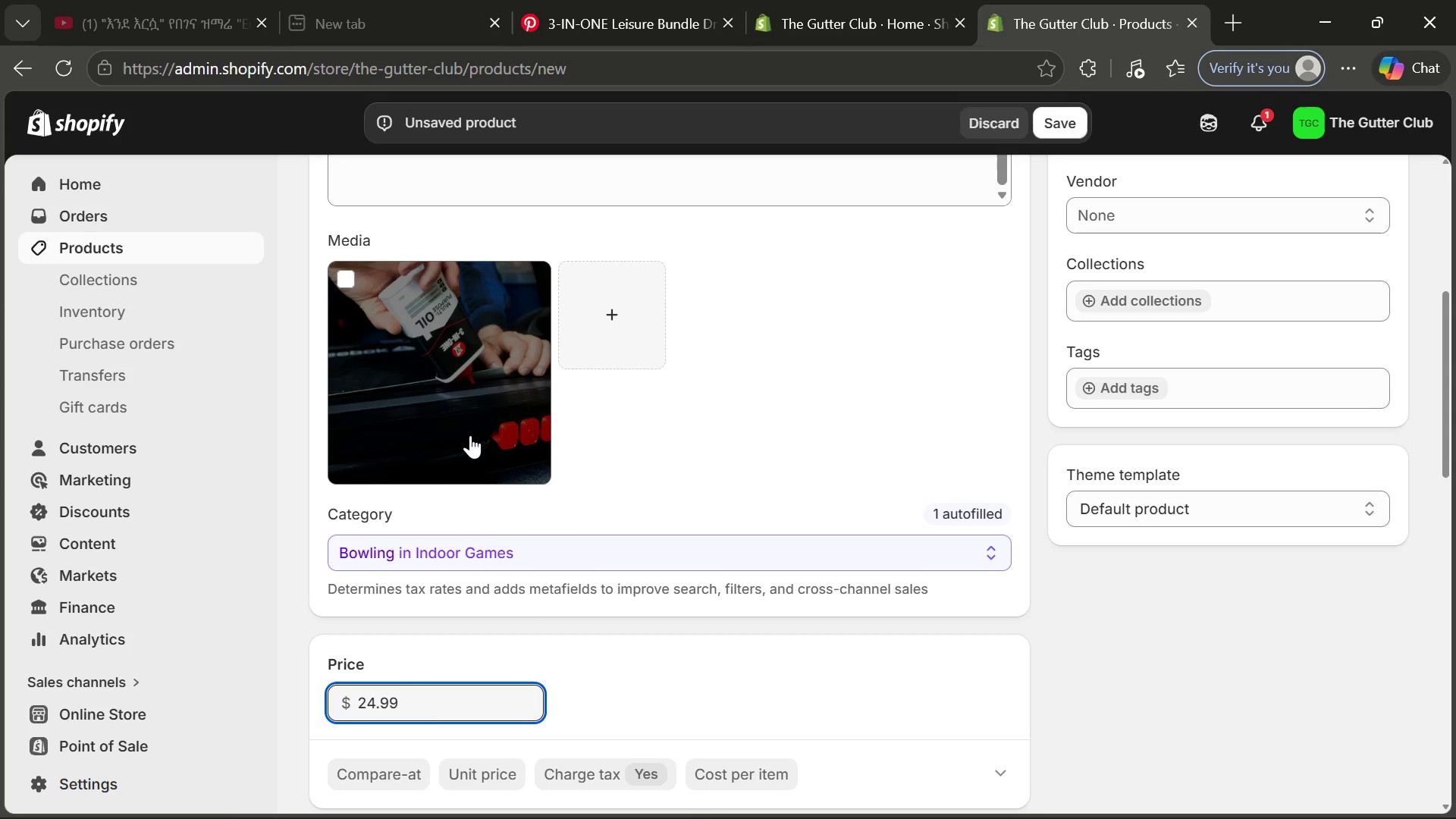 
left_click([470, 435])
 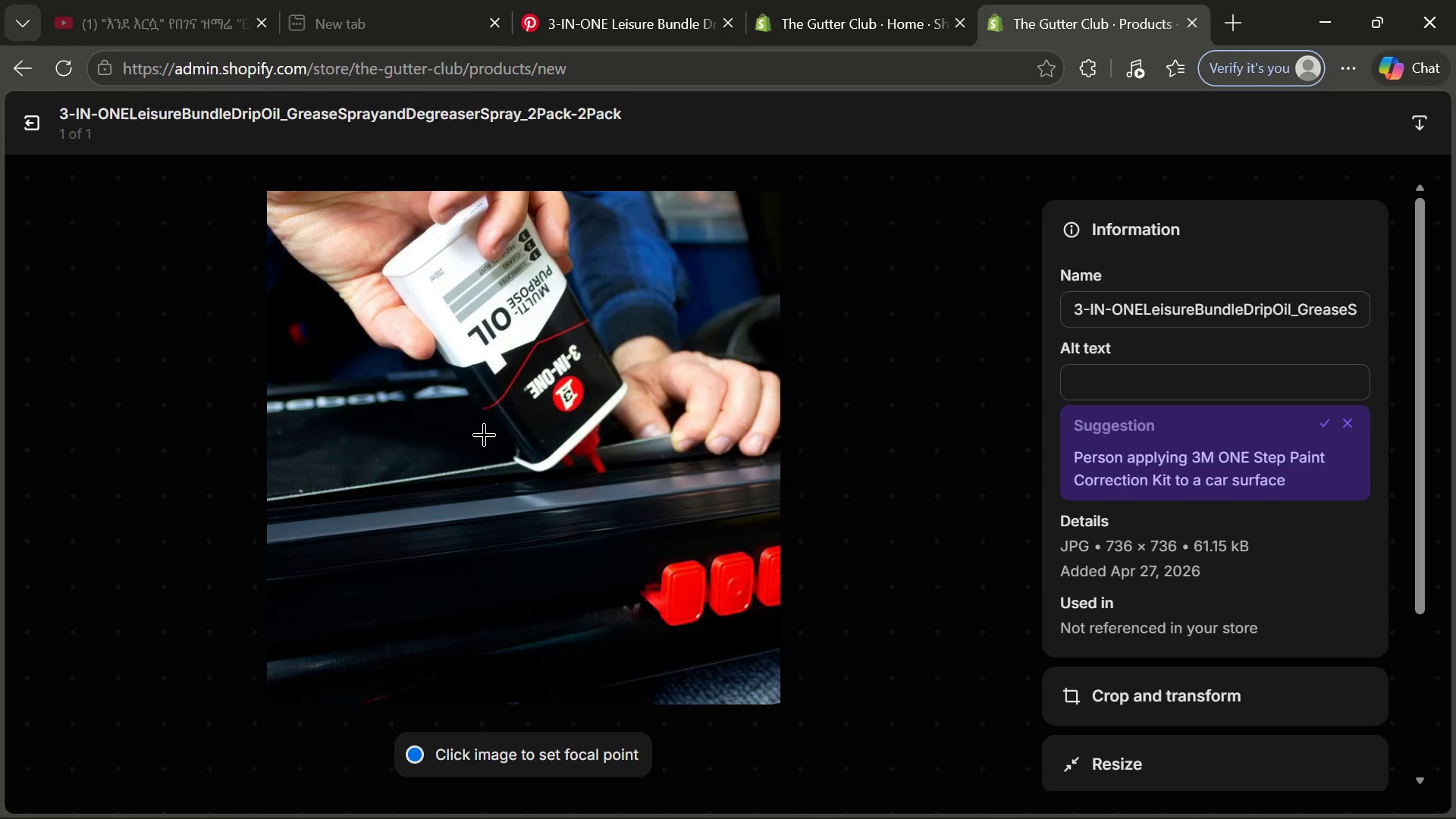 
wait(5.66)
 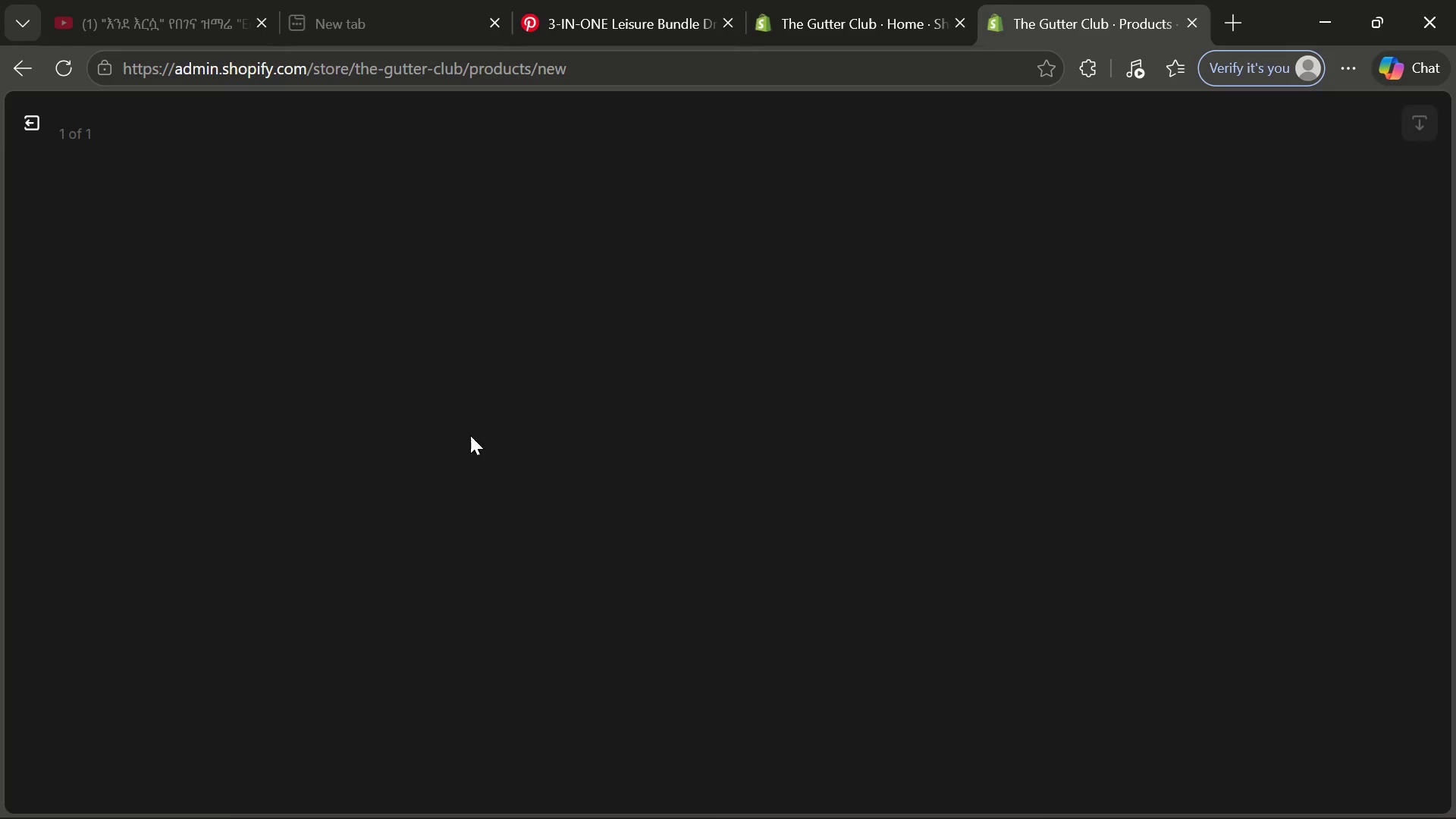 
left_click([1108, 384])
 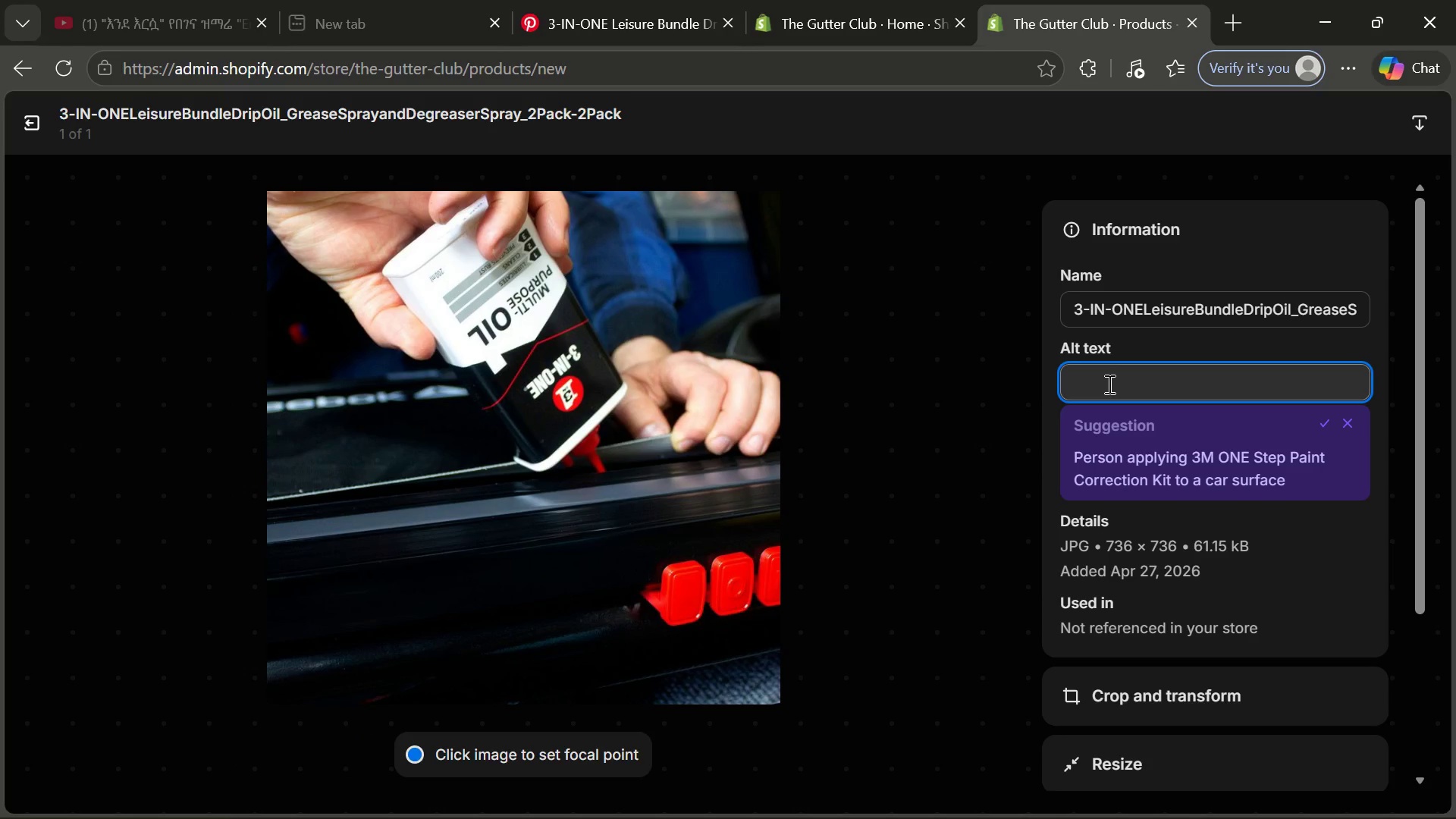 
type(Proffesuio)
key(Backspace)
key(Backspace)
type(ional)
key(Backspace)
key(Backspace)
type(nal )
 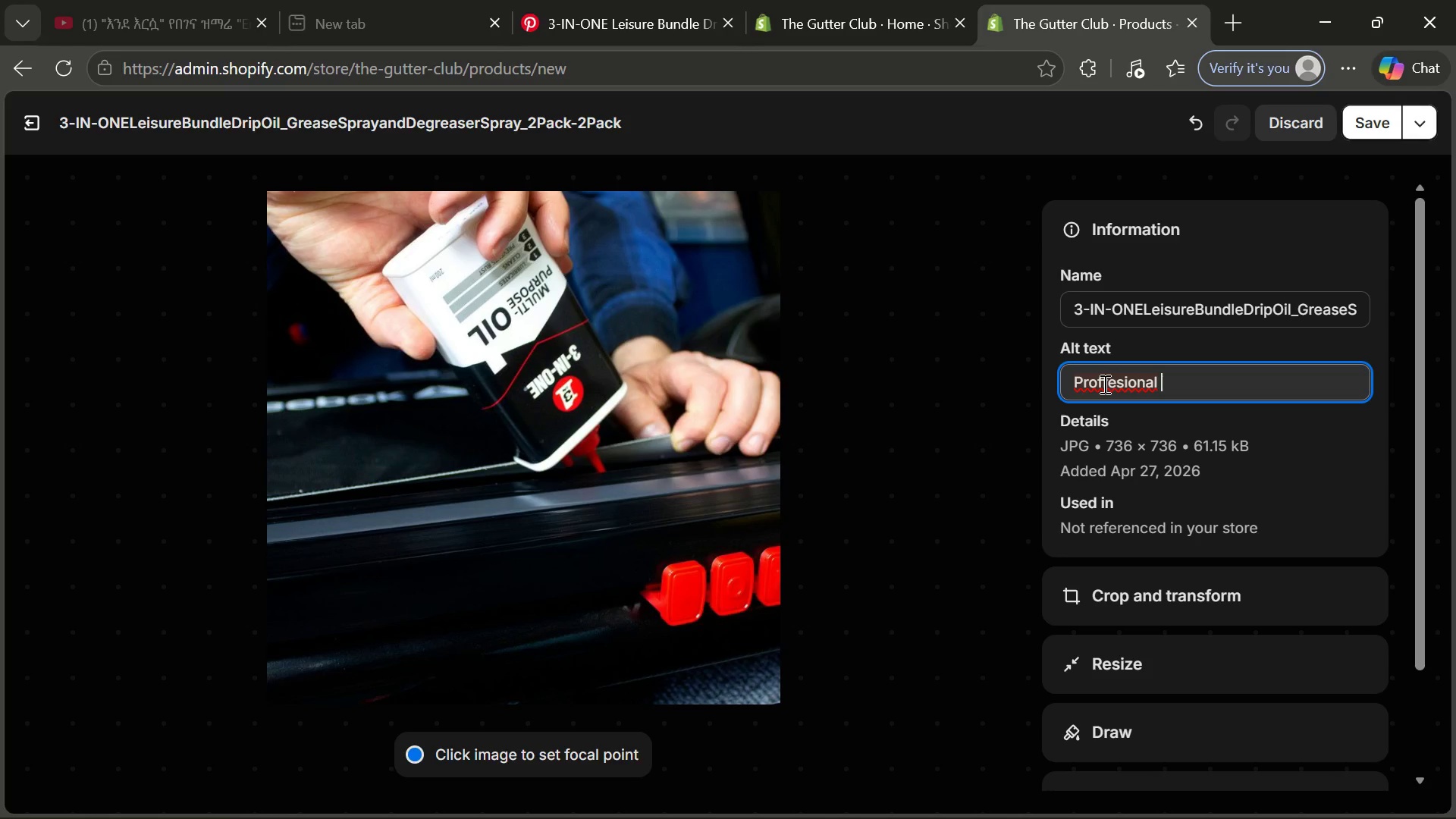 
left_click([1103, 384])
 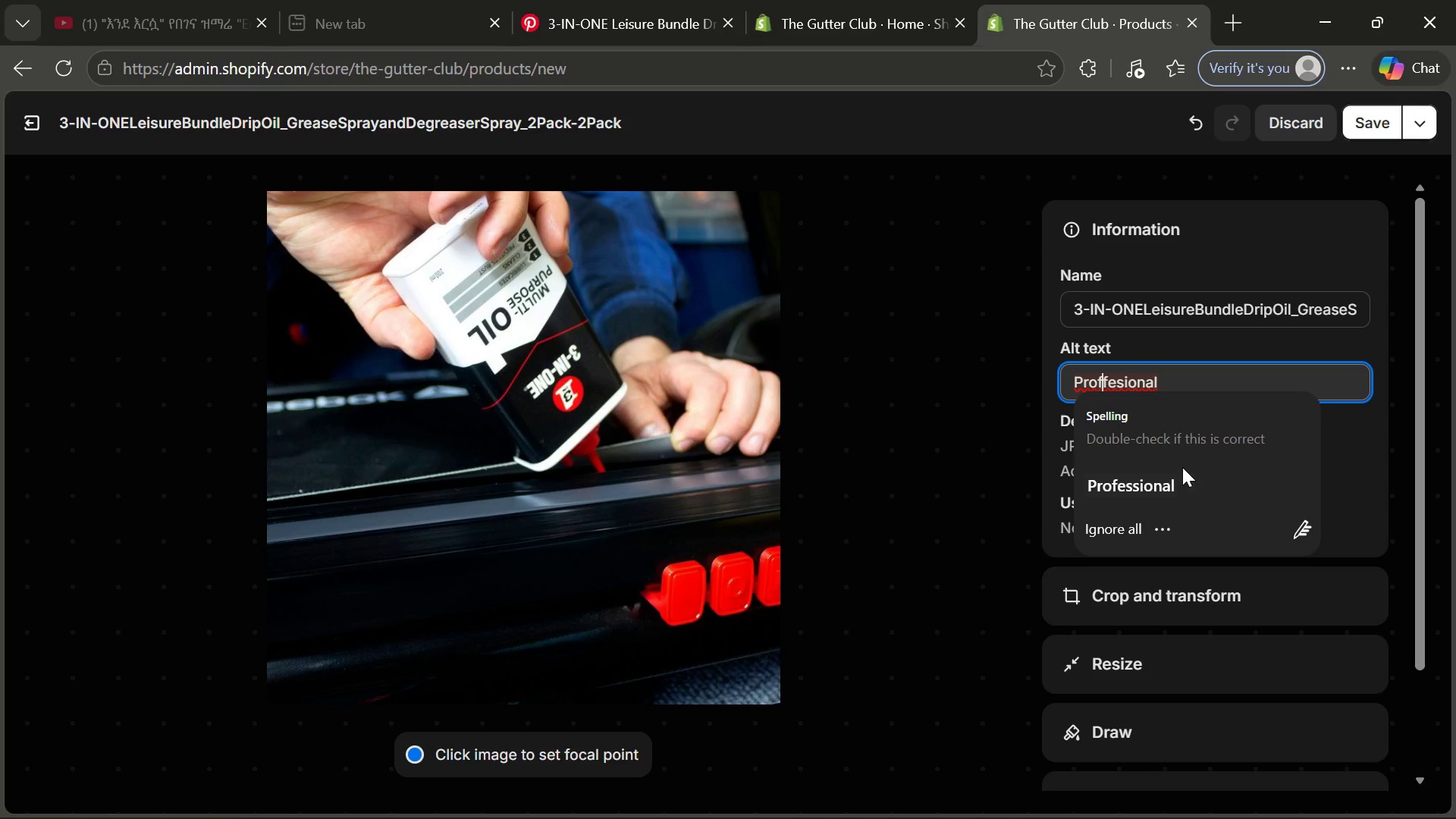 
left_click([1182, 476])
 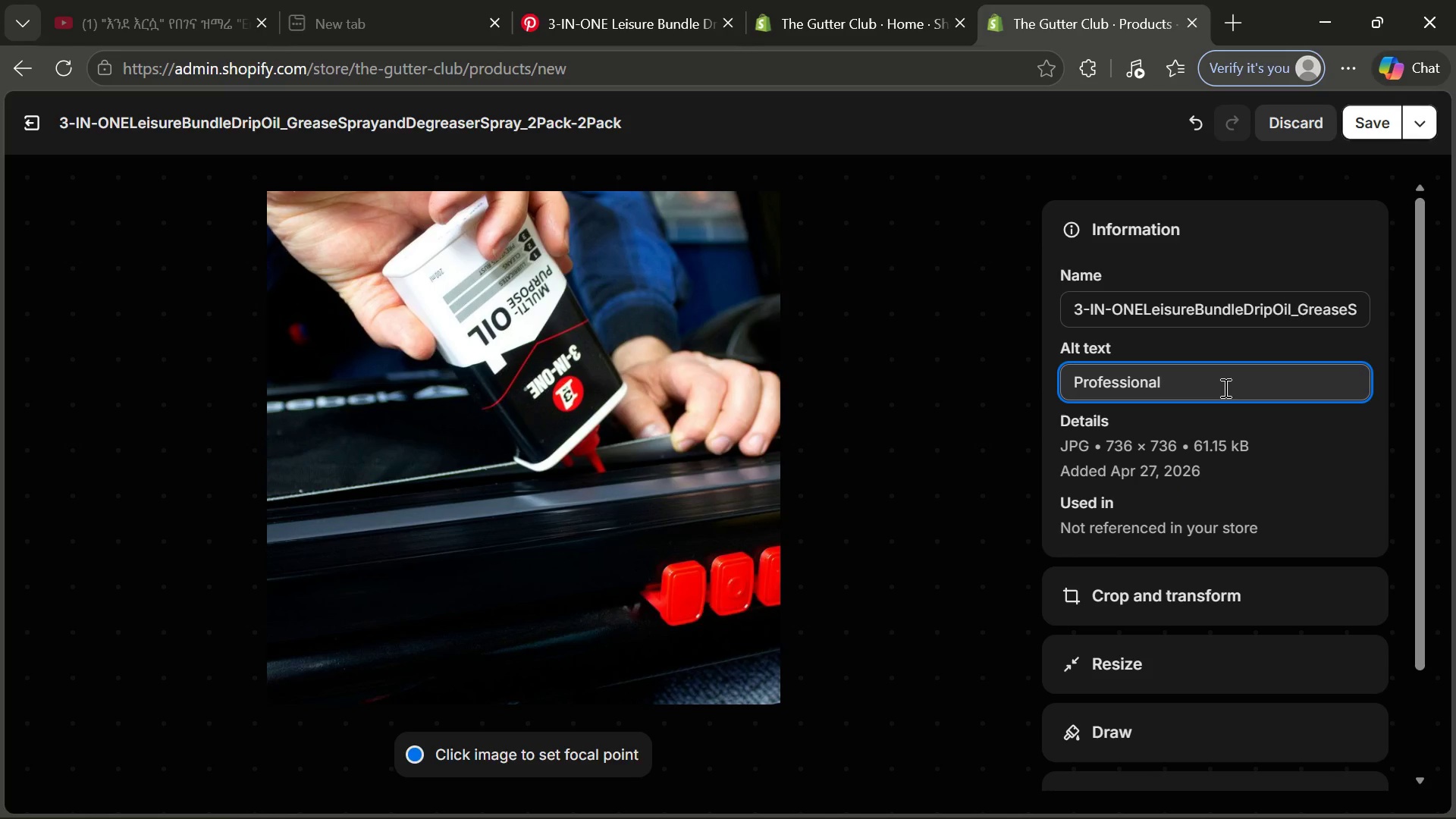 
type( bowling lne wax)
 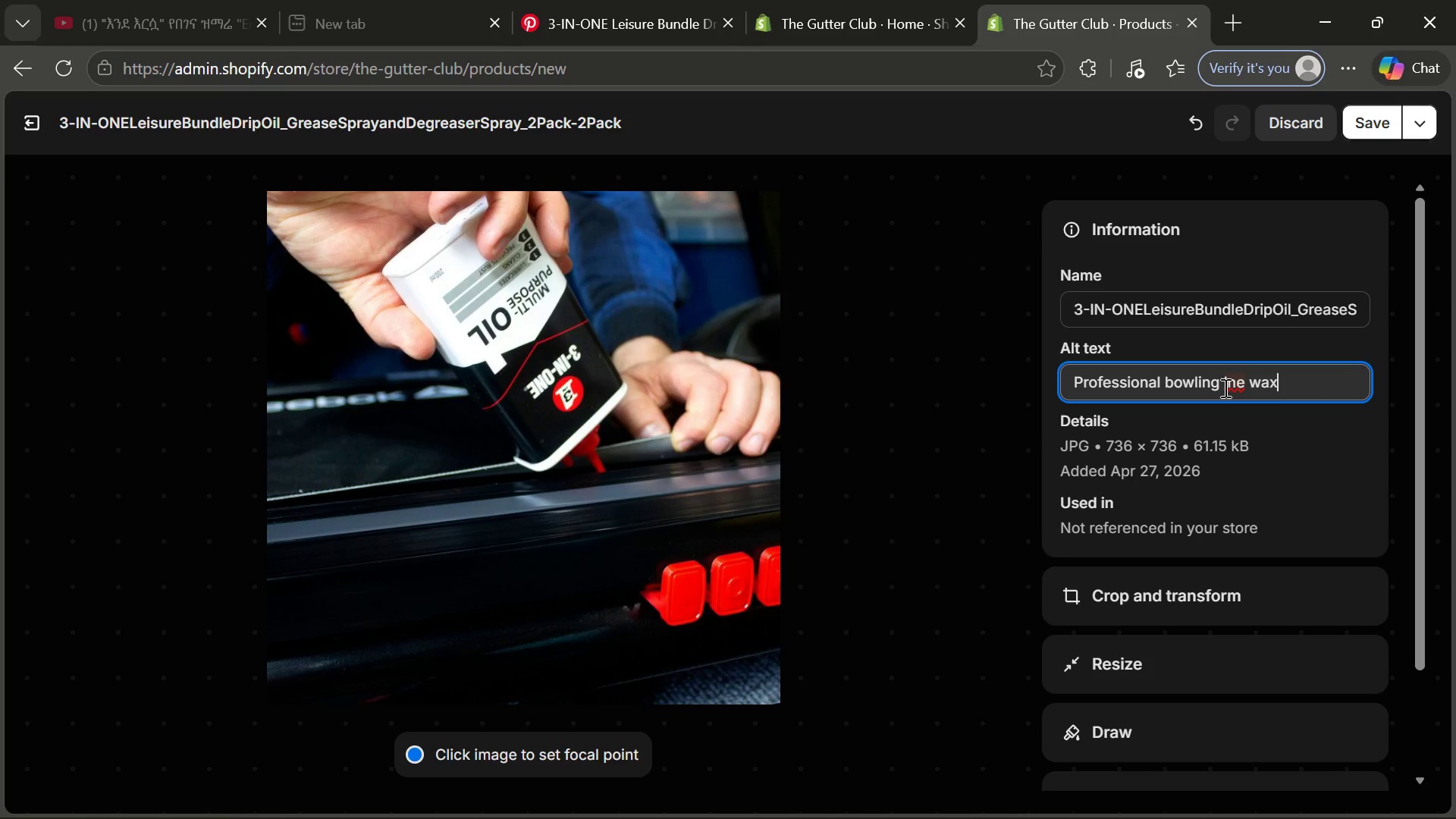 
left_click([1224, 388])
 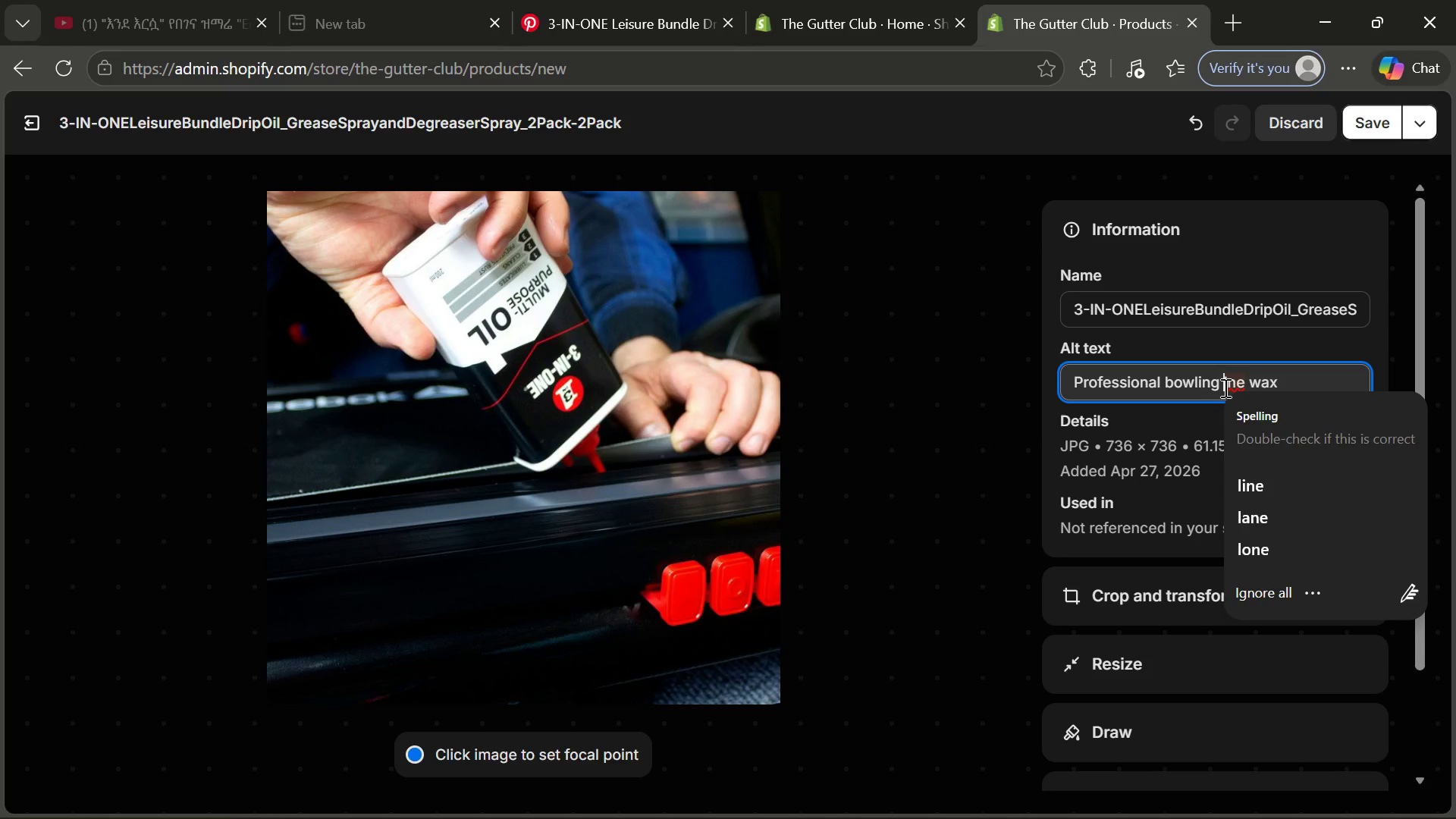 
key(ArrowRight)
 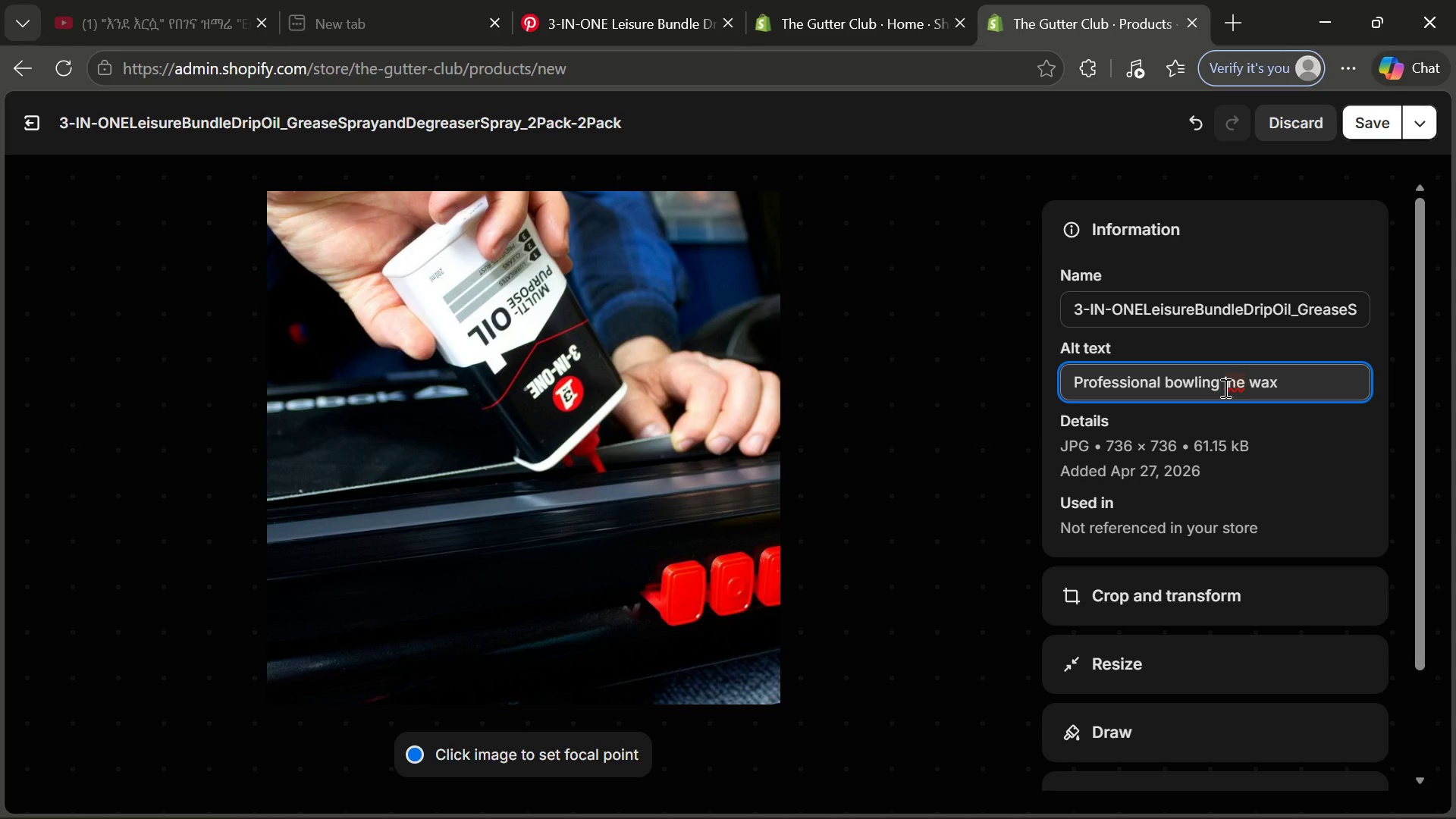 
key(A)
 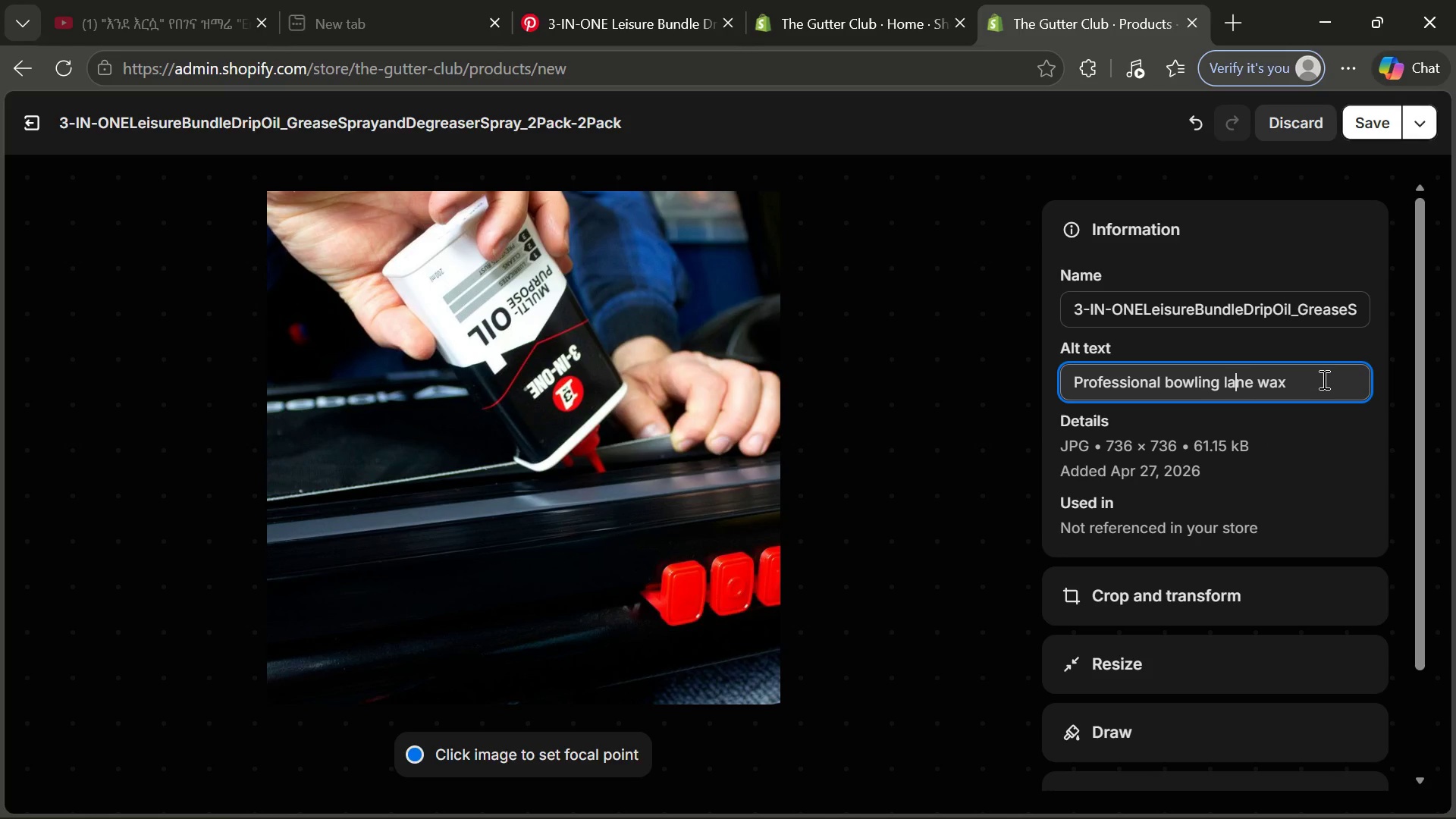 
left_click([1322, 379])
 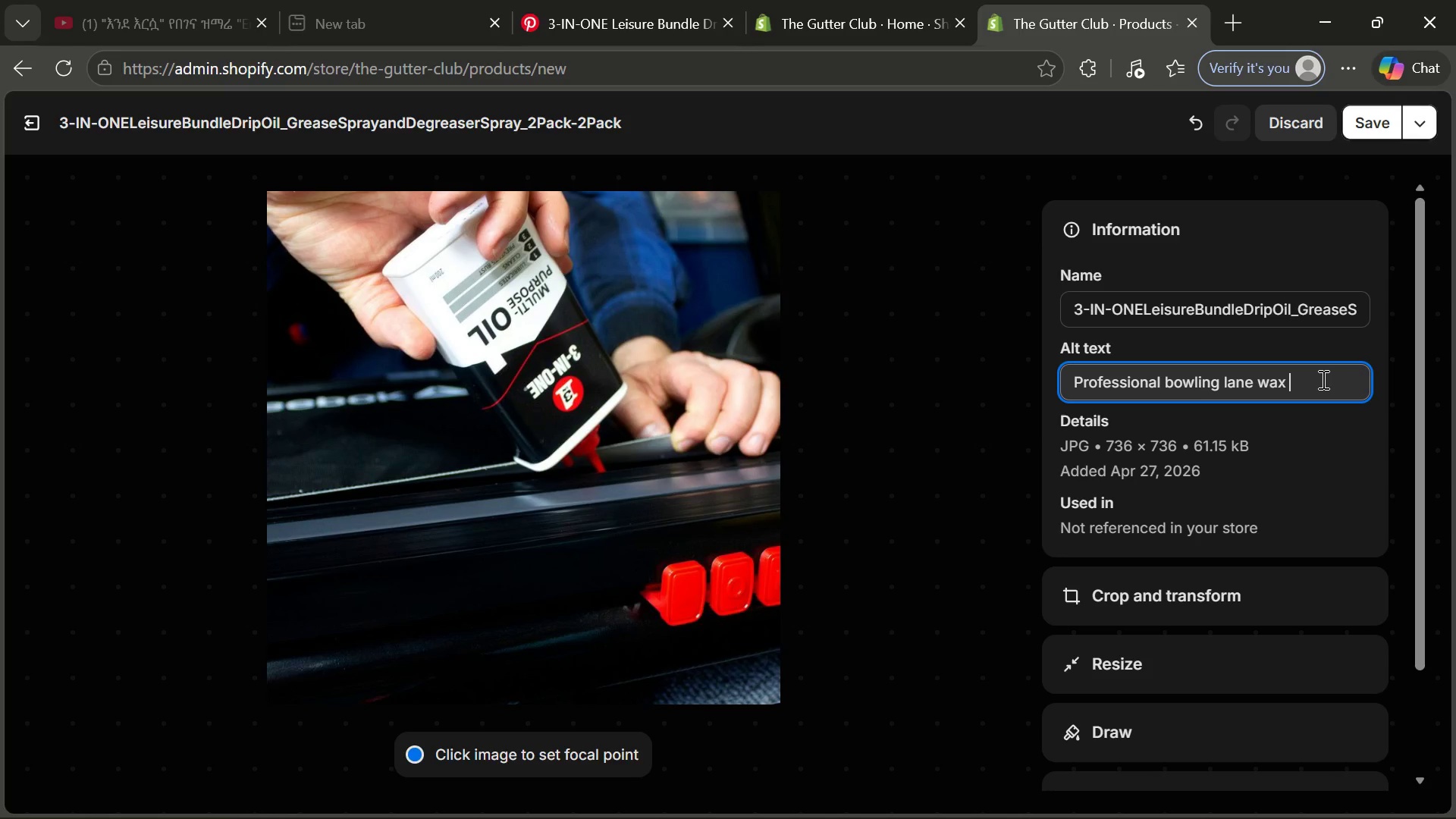 
wait(6.72)
 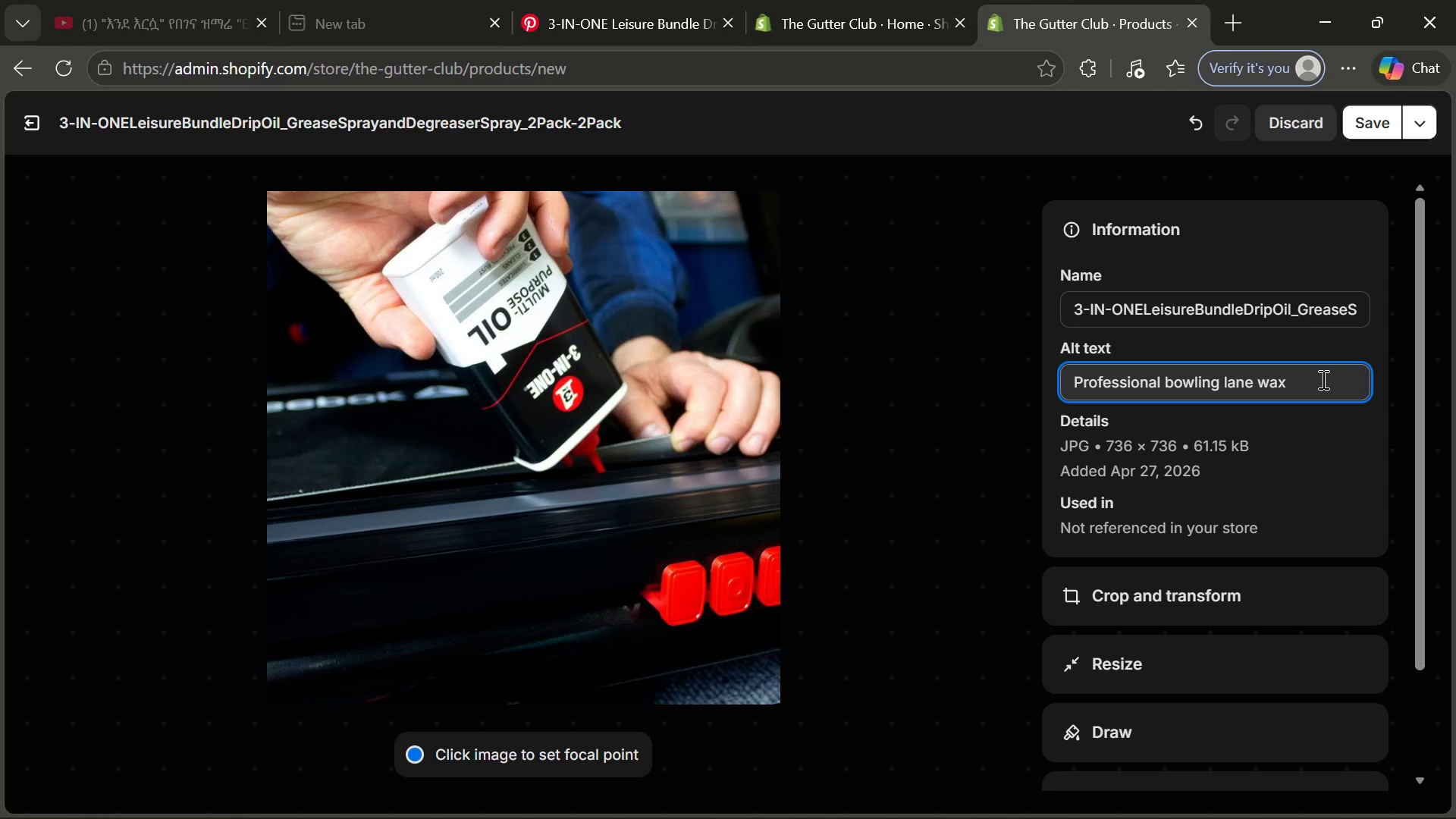 
type(bottlebu)
key(Backspace)
key(Backspace)
type( used)
 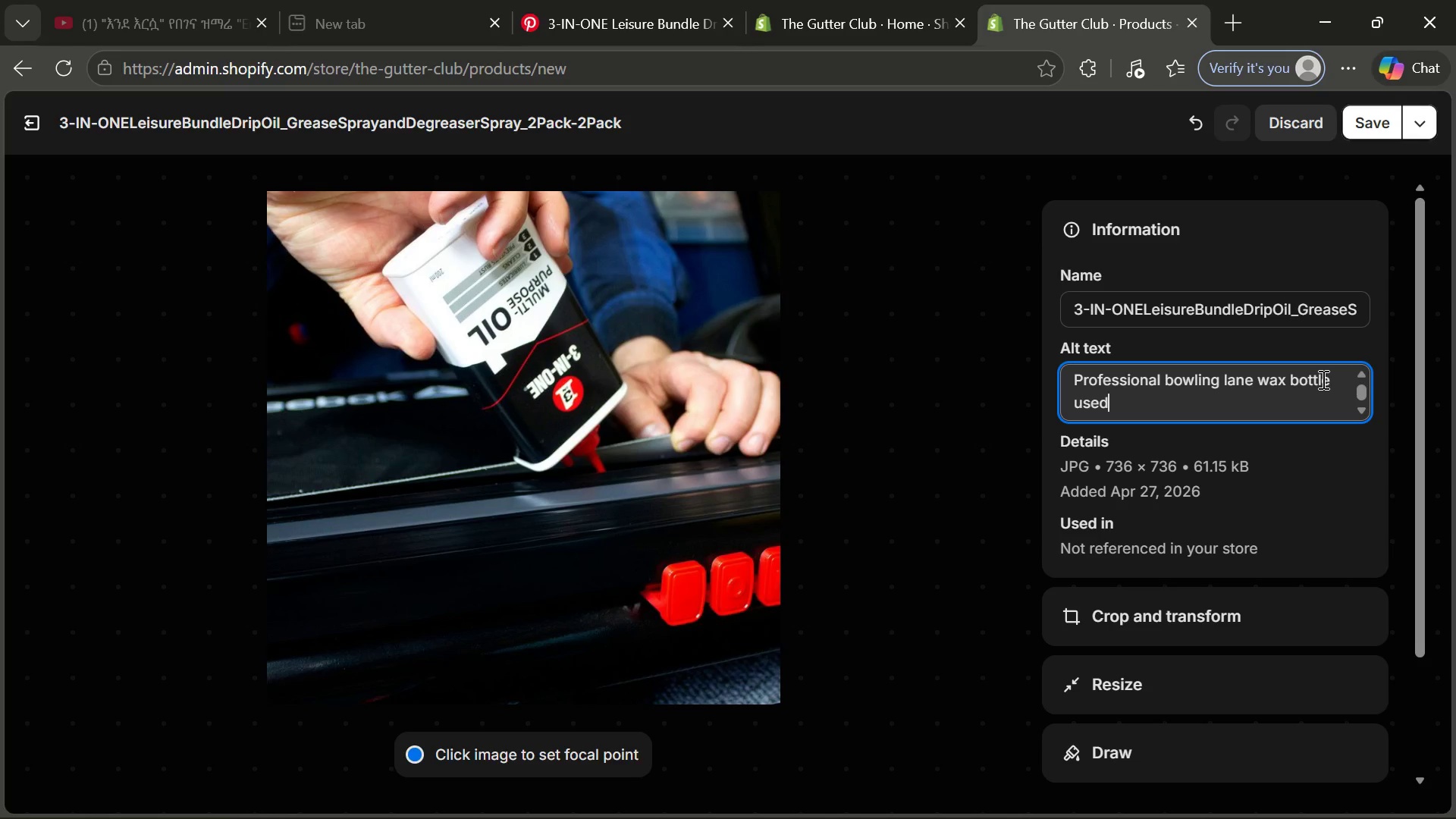 
wait(5.48)
 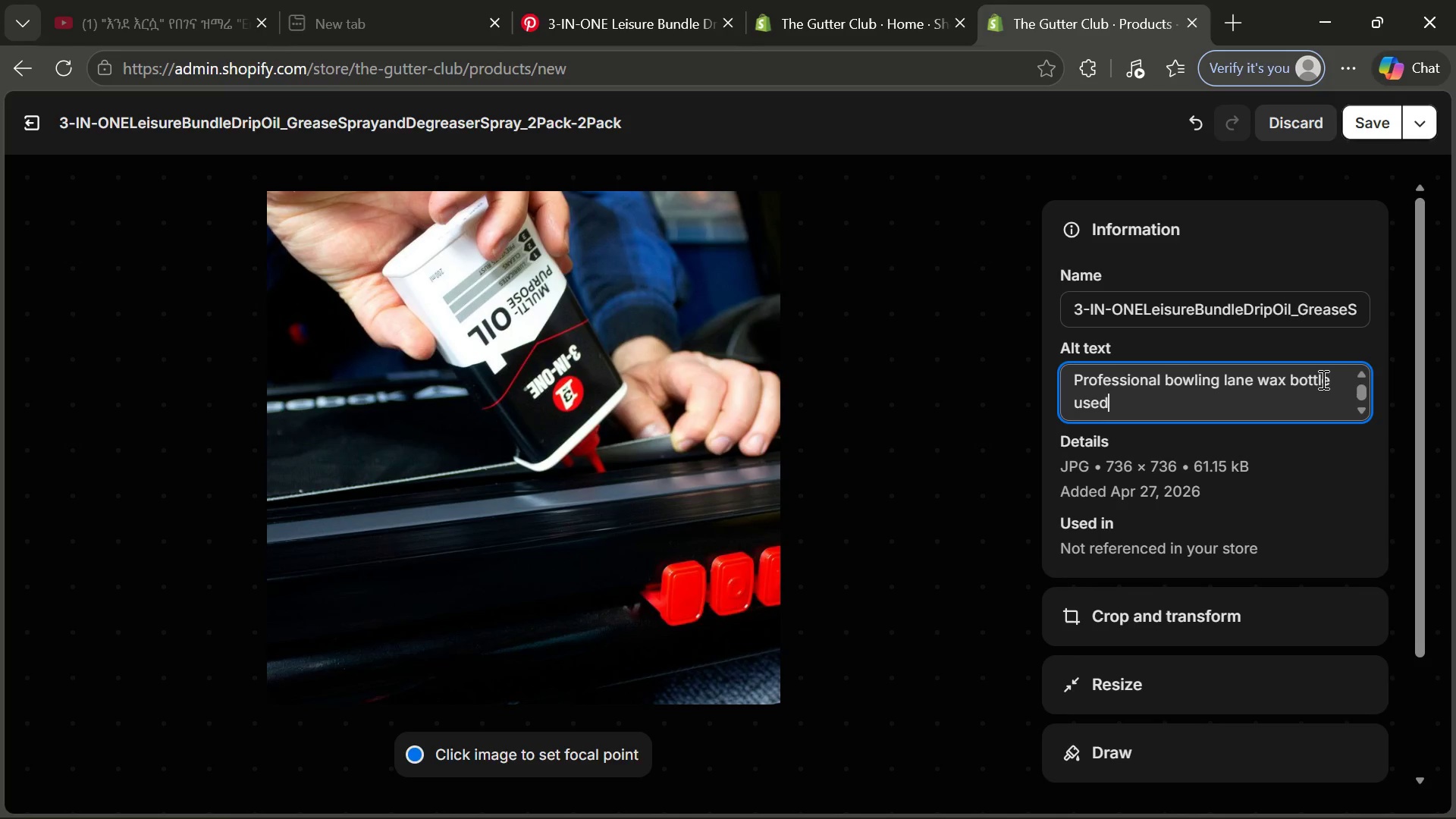 
key(Space)
 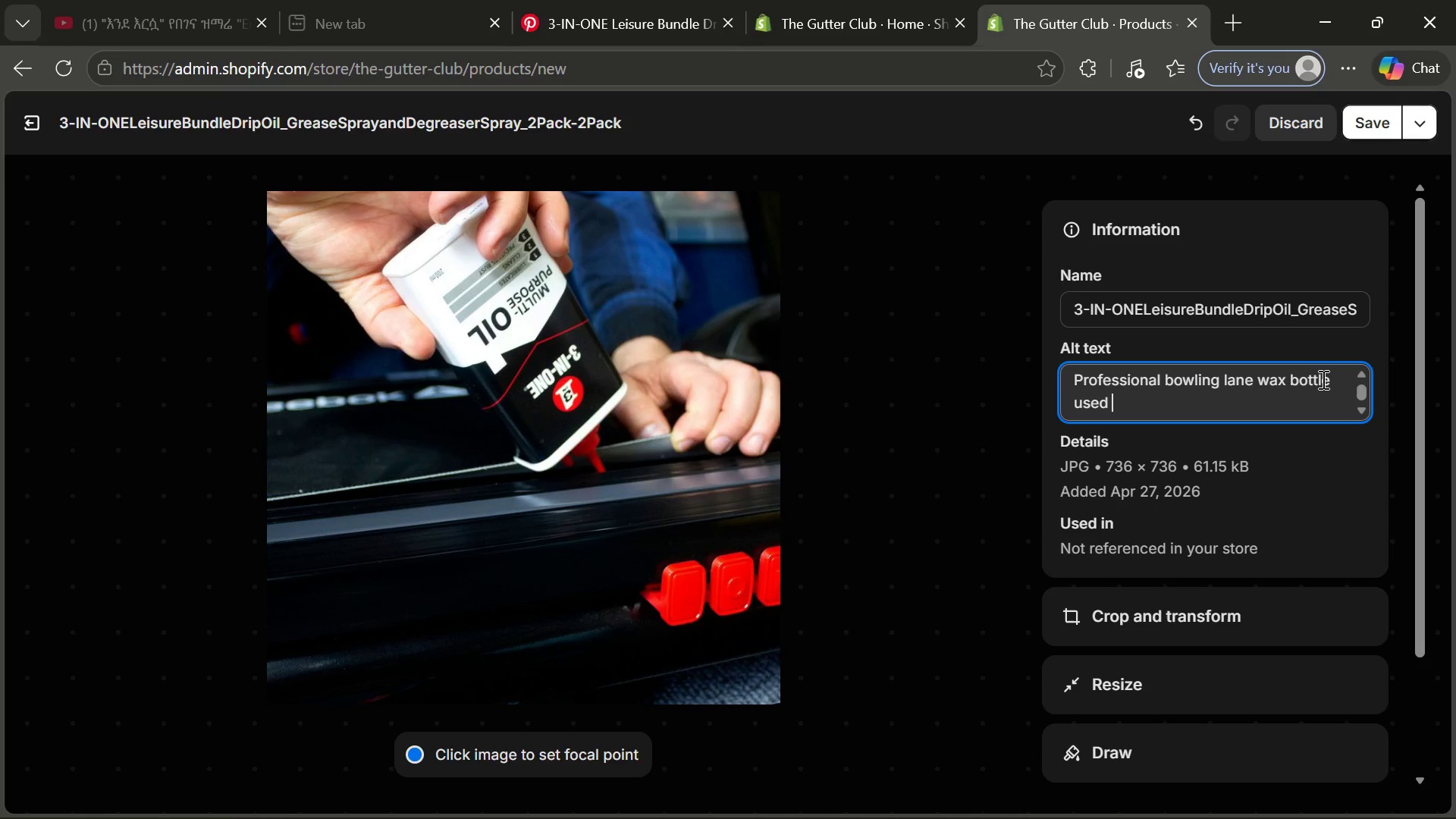 
wait(5.44)
 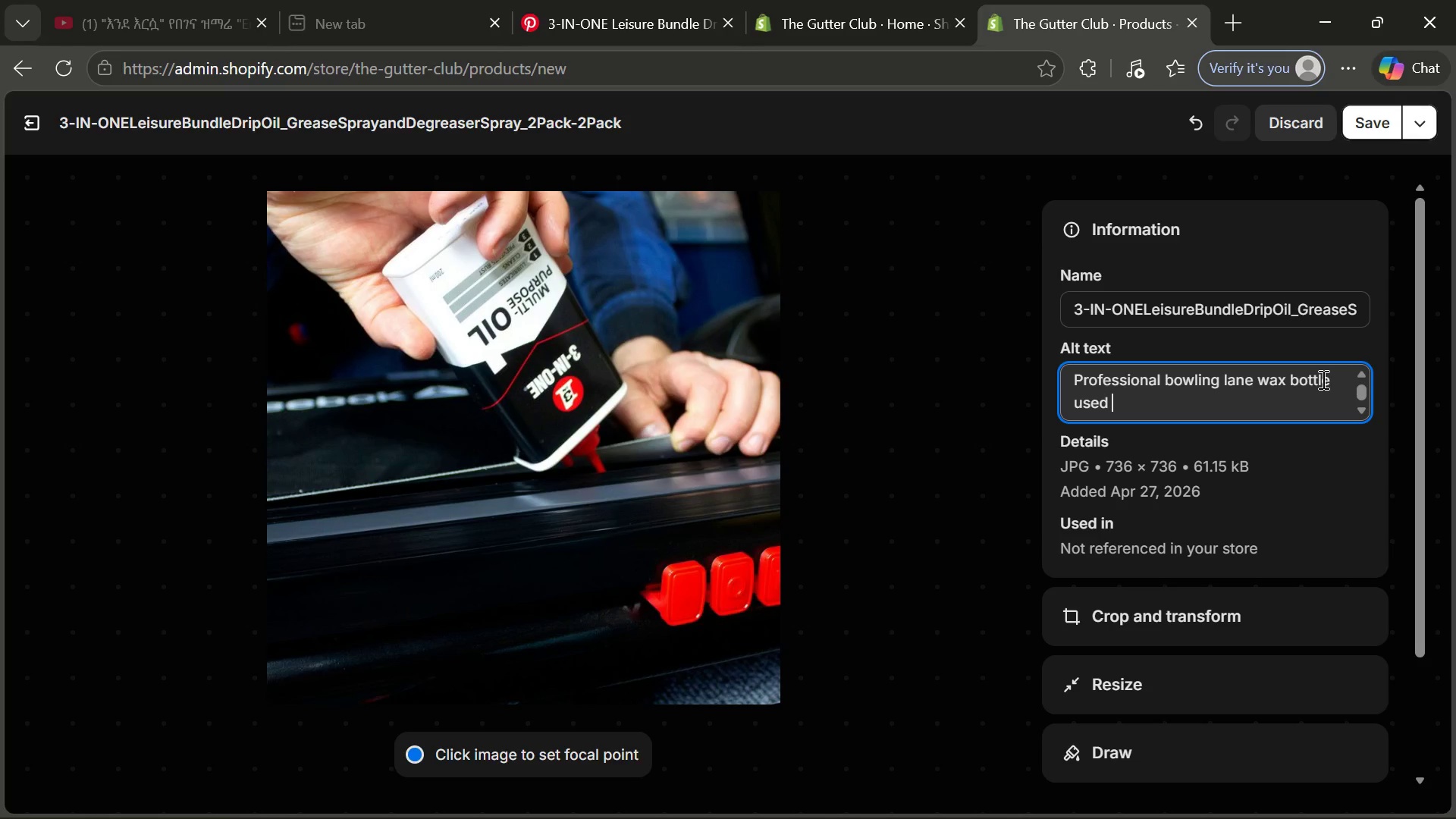 
type(for )
 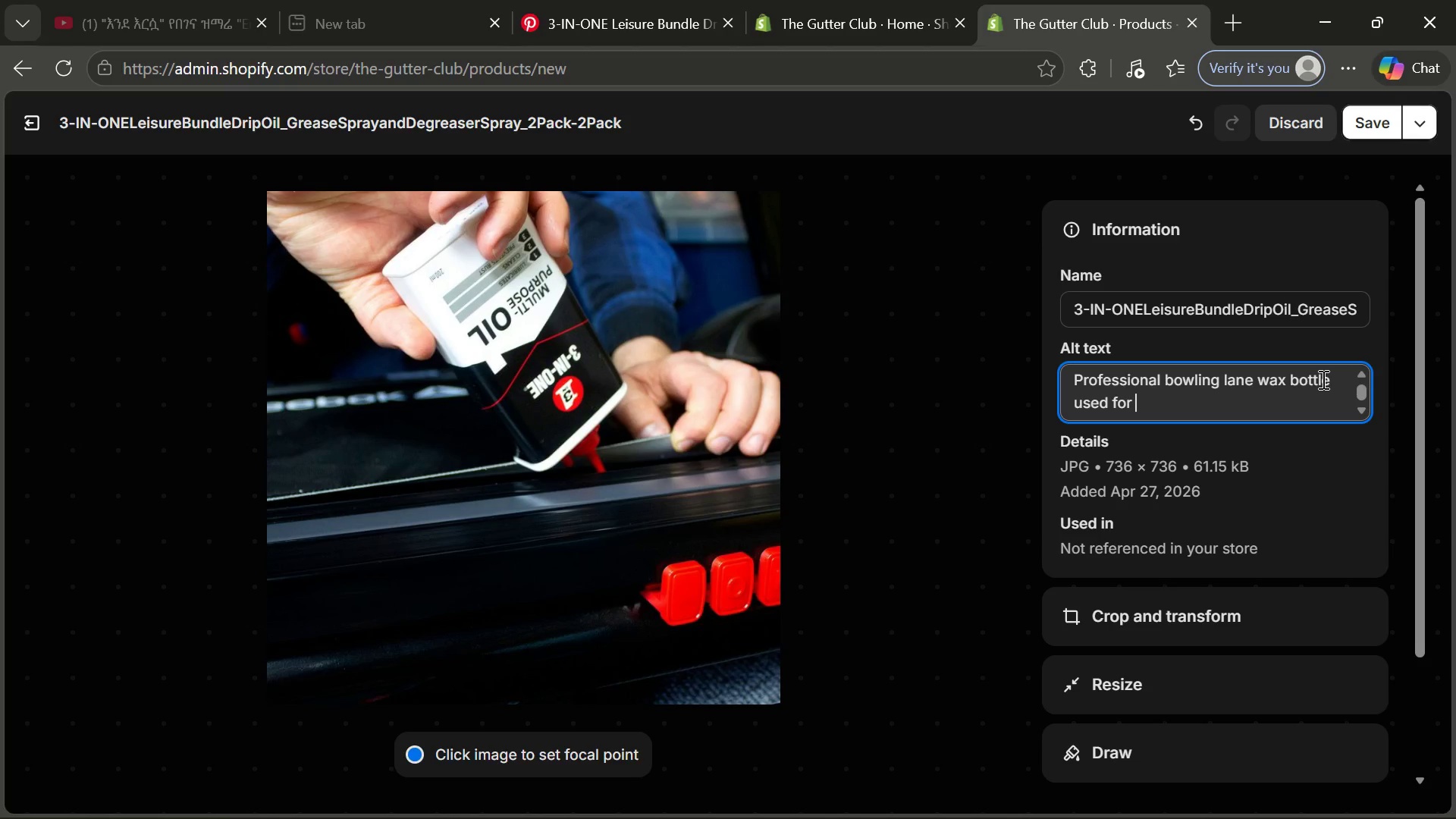 
wait(11.34)
 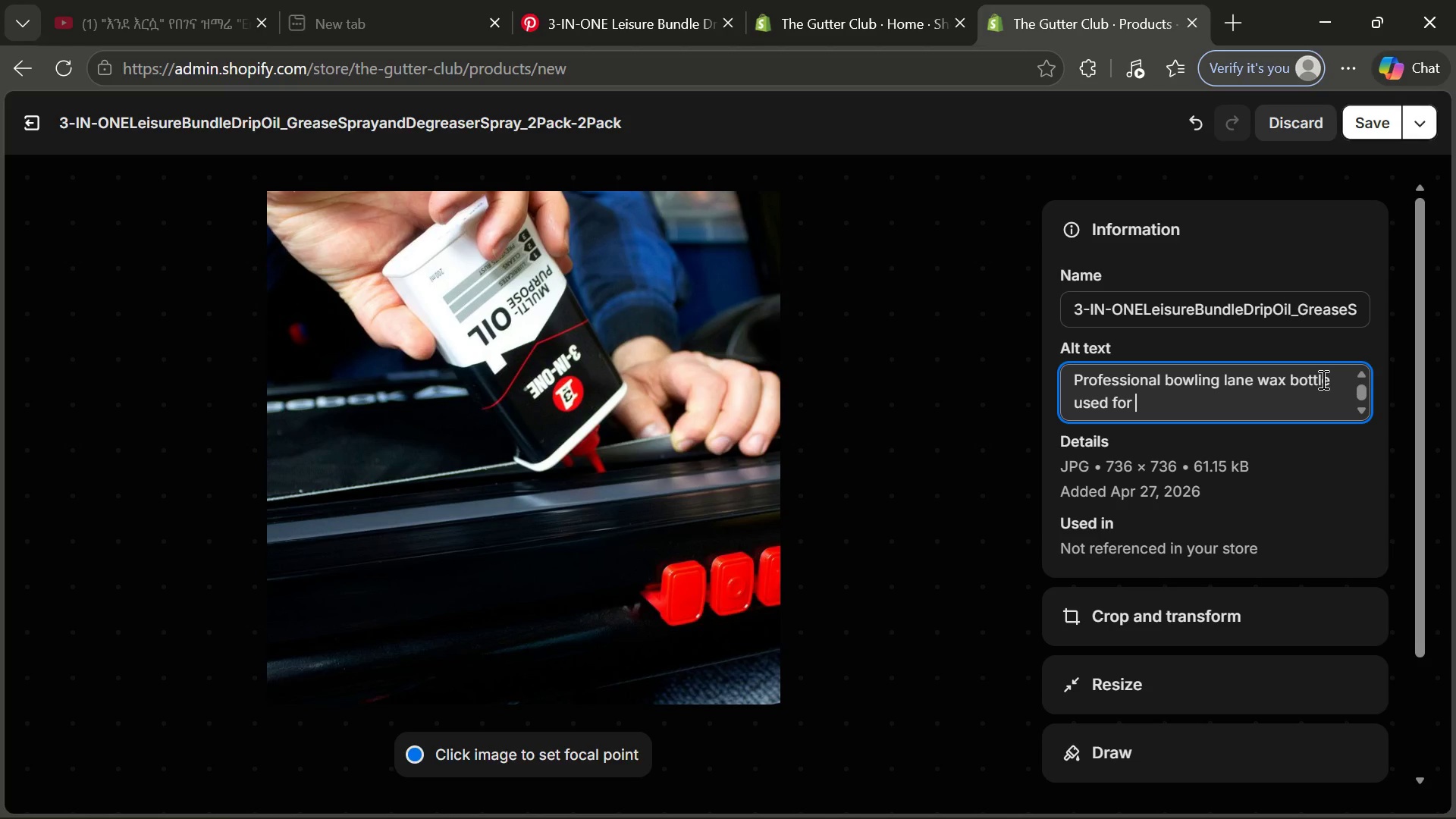 
type(lane maint)
 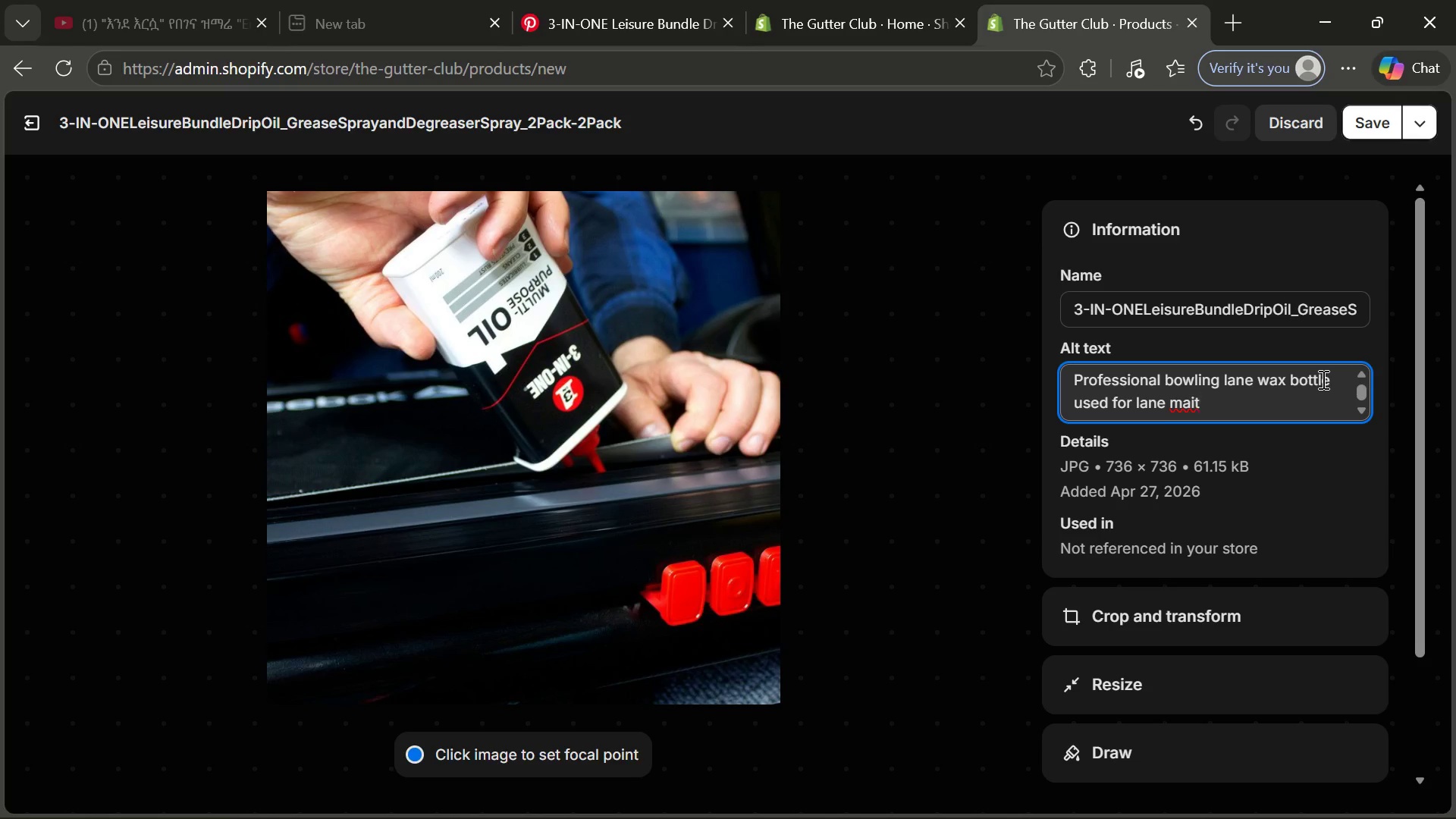 
type(en)
 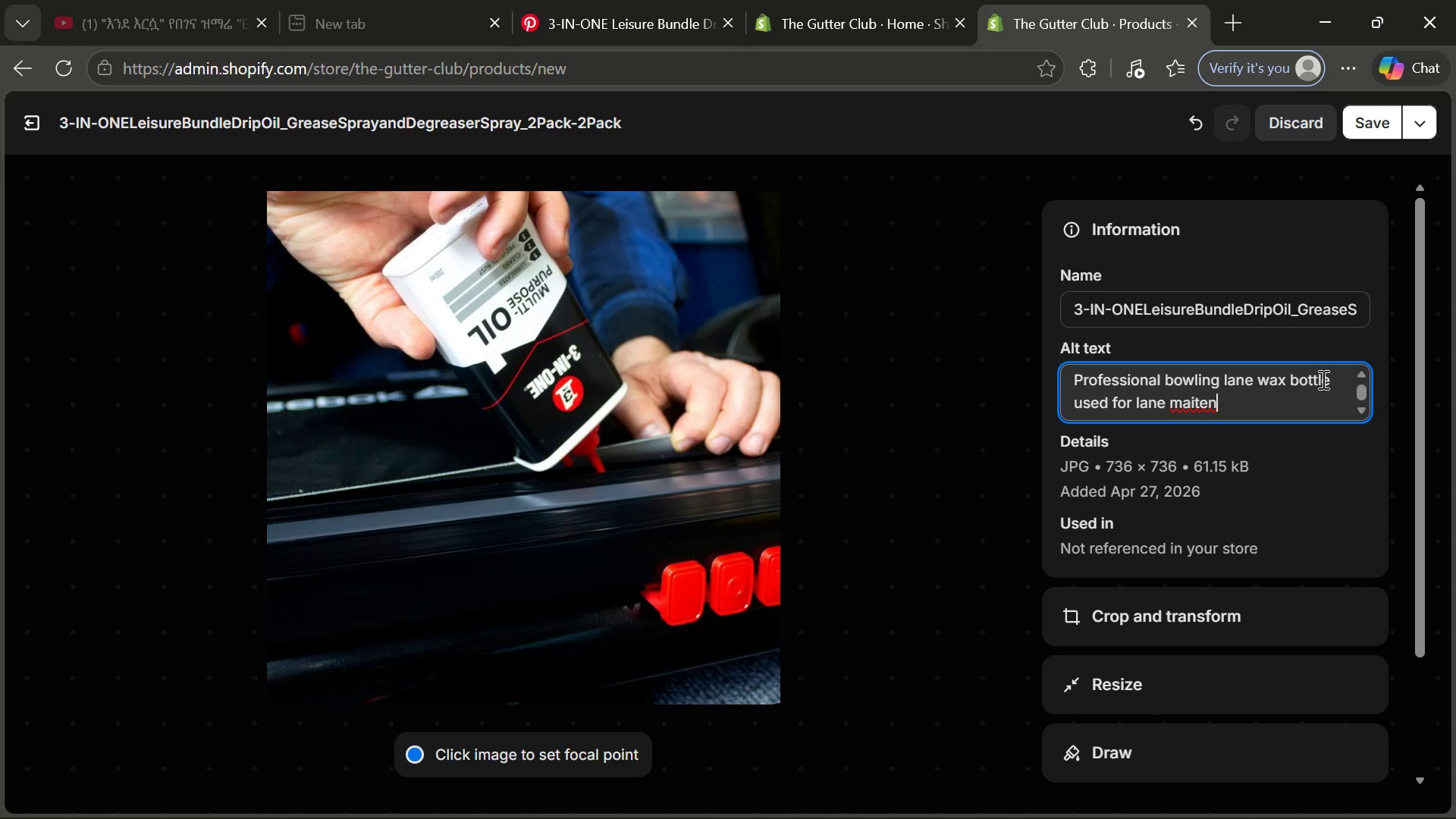 
wait(8.08)
 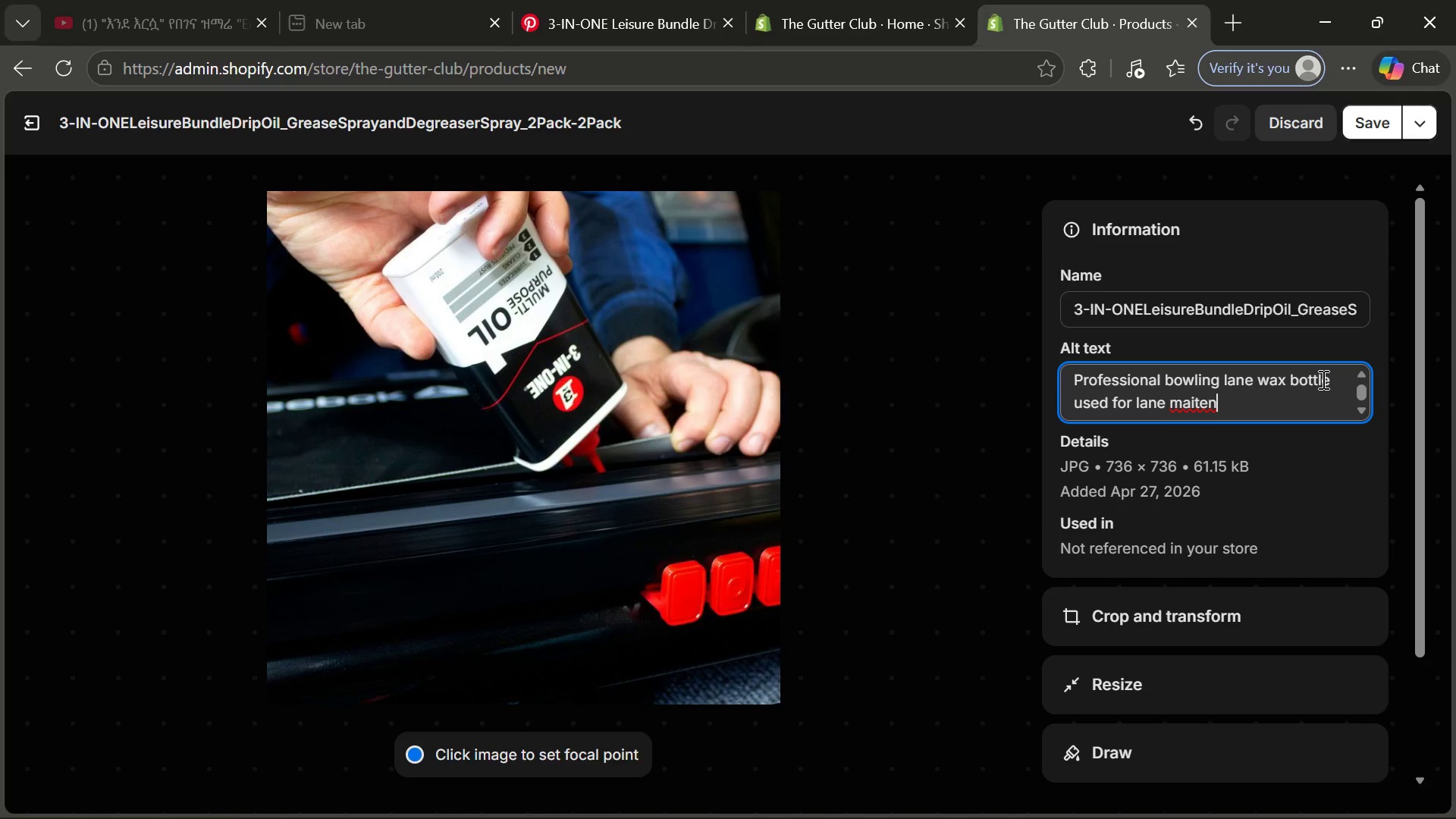 
type(ance)
 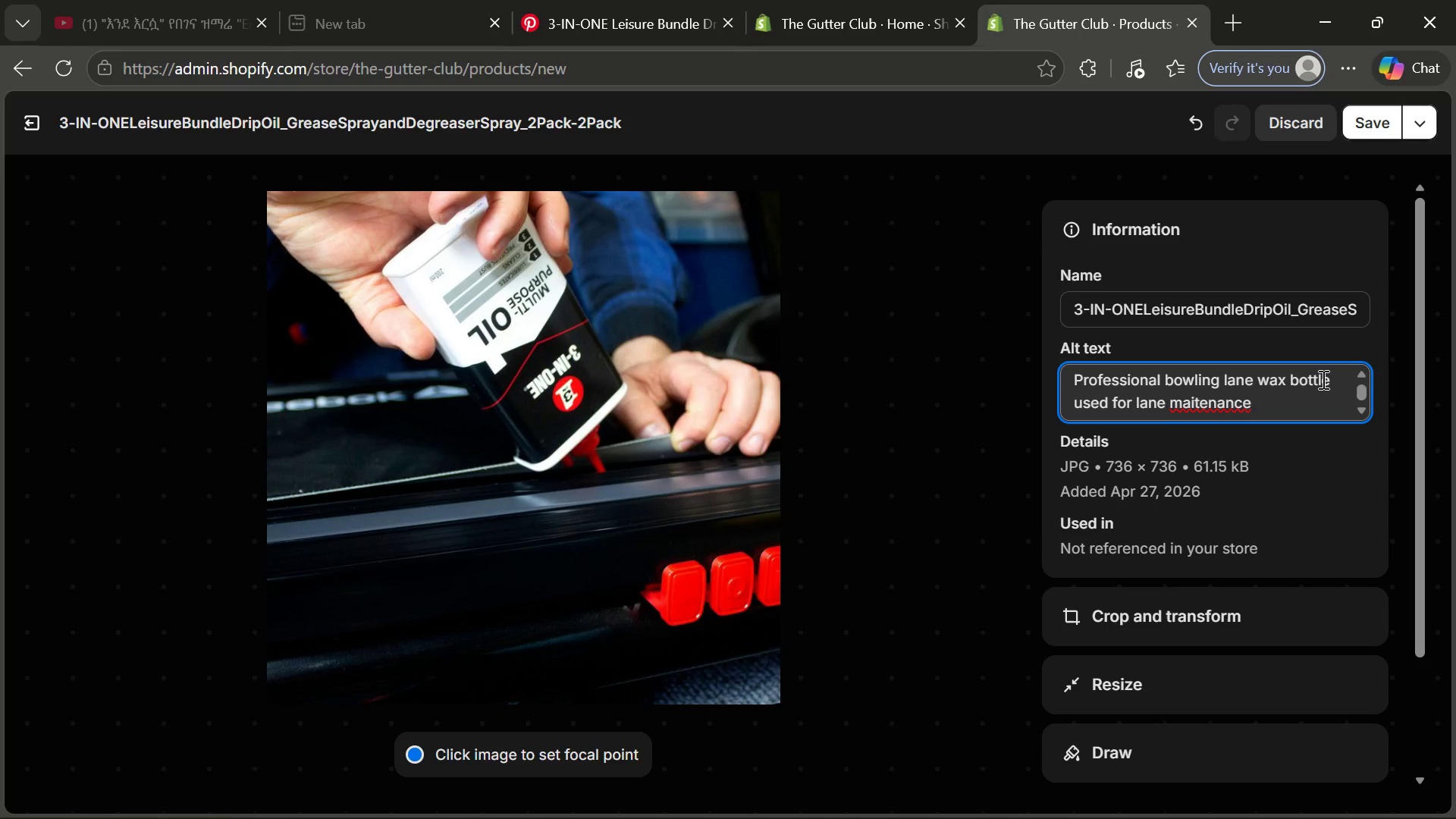 
wait(15.27)
 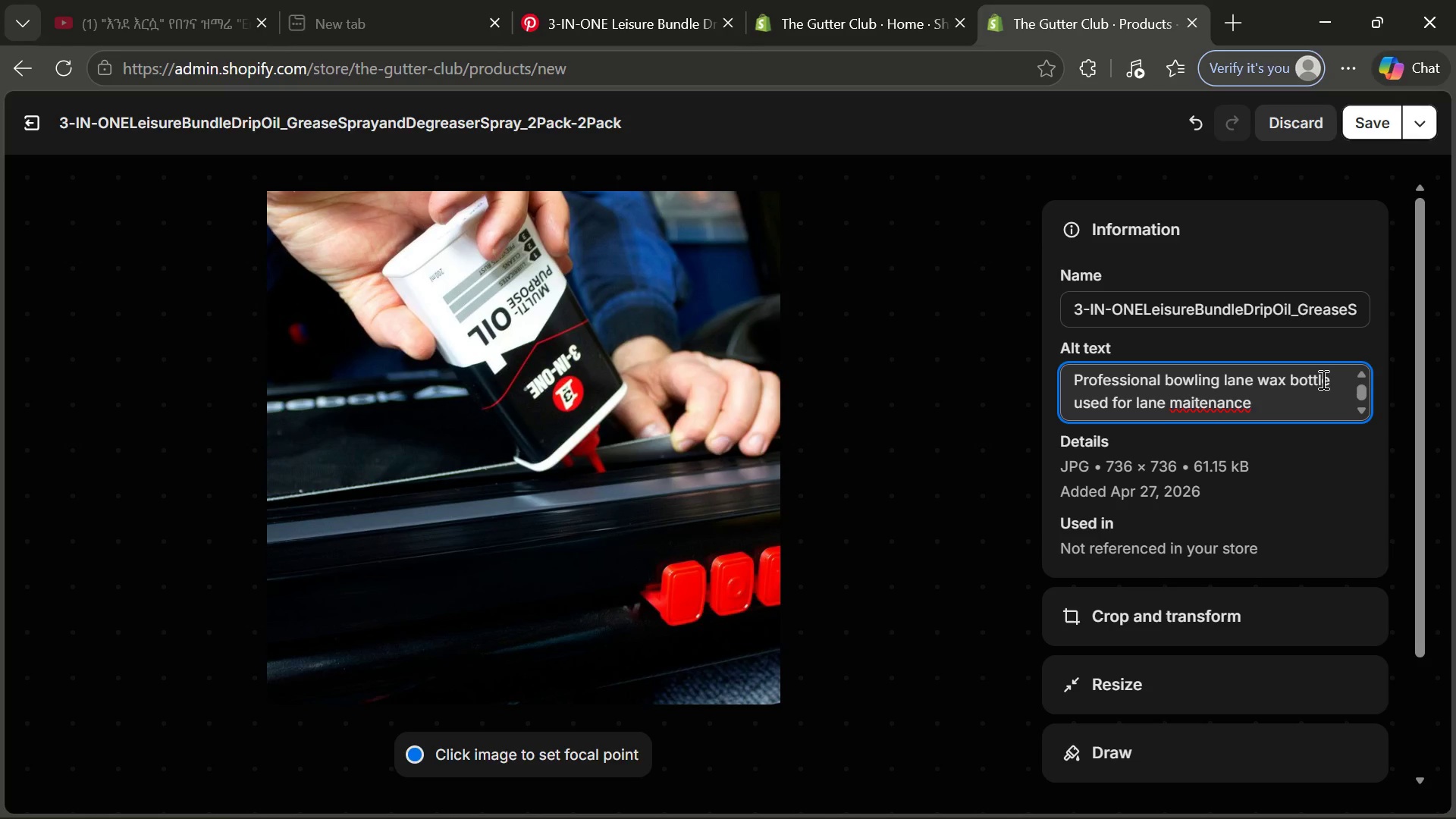 
left_click([1235, 399])
 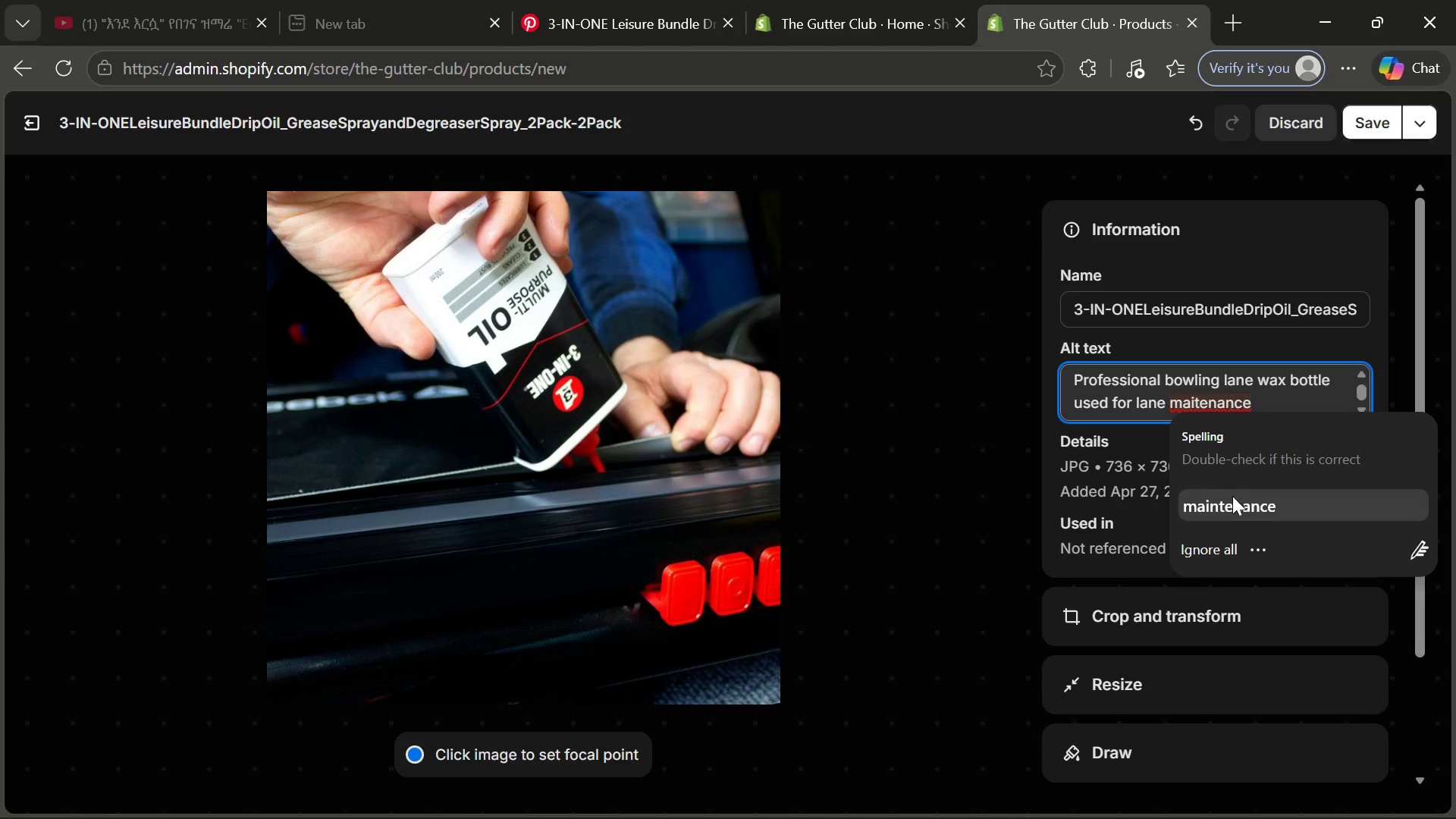 
left_click([1232, 497])
 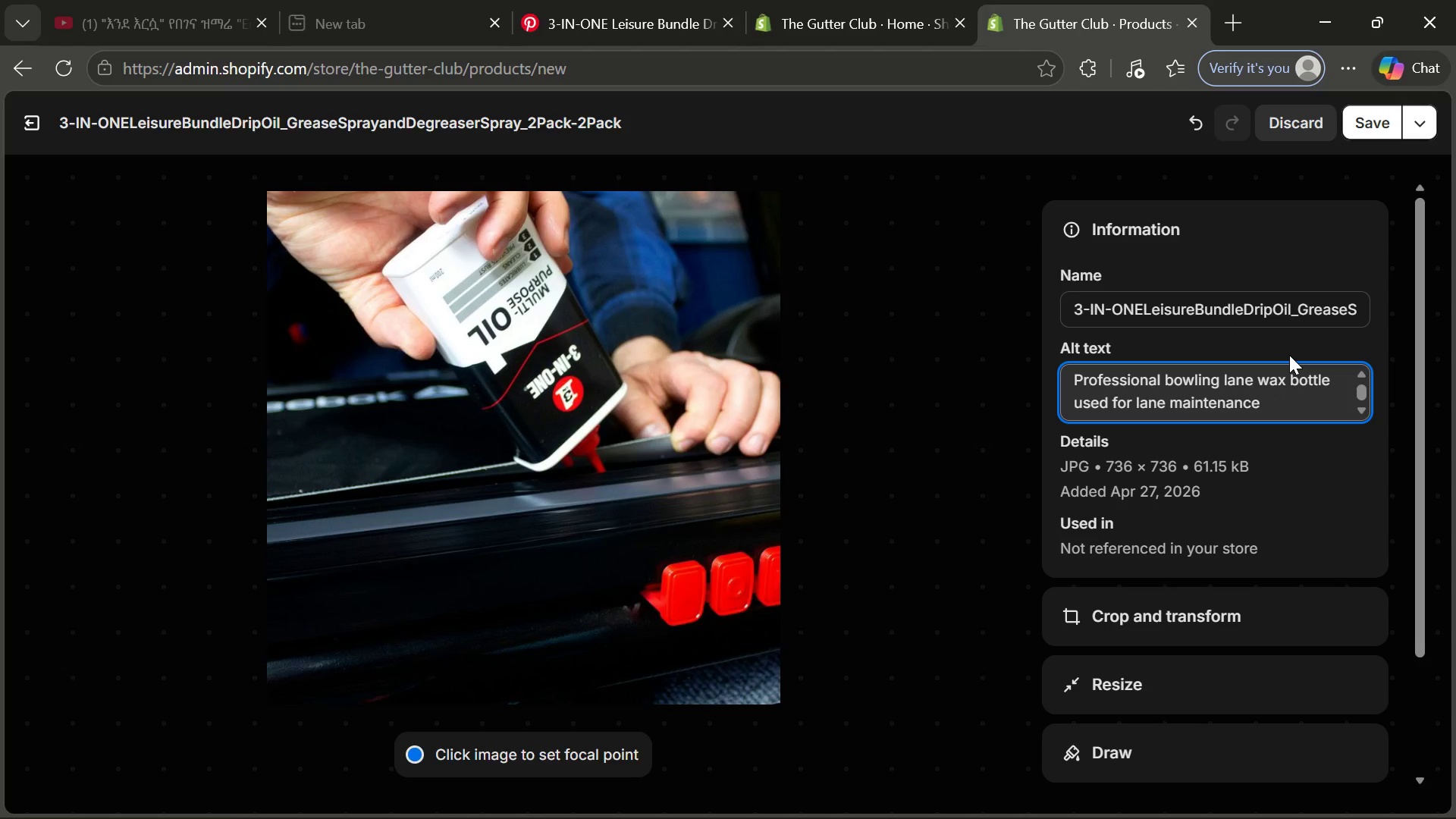 
key(Space)
 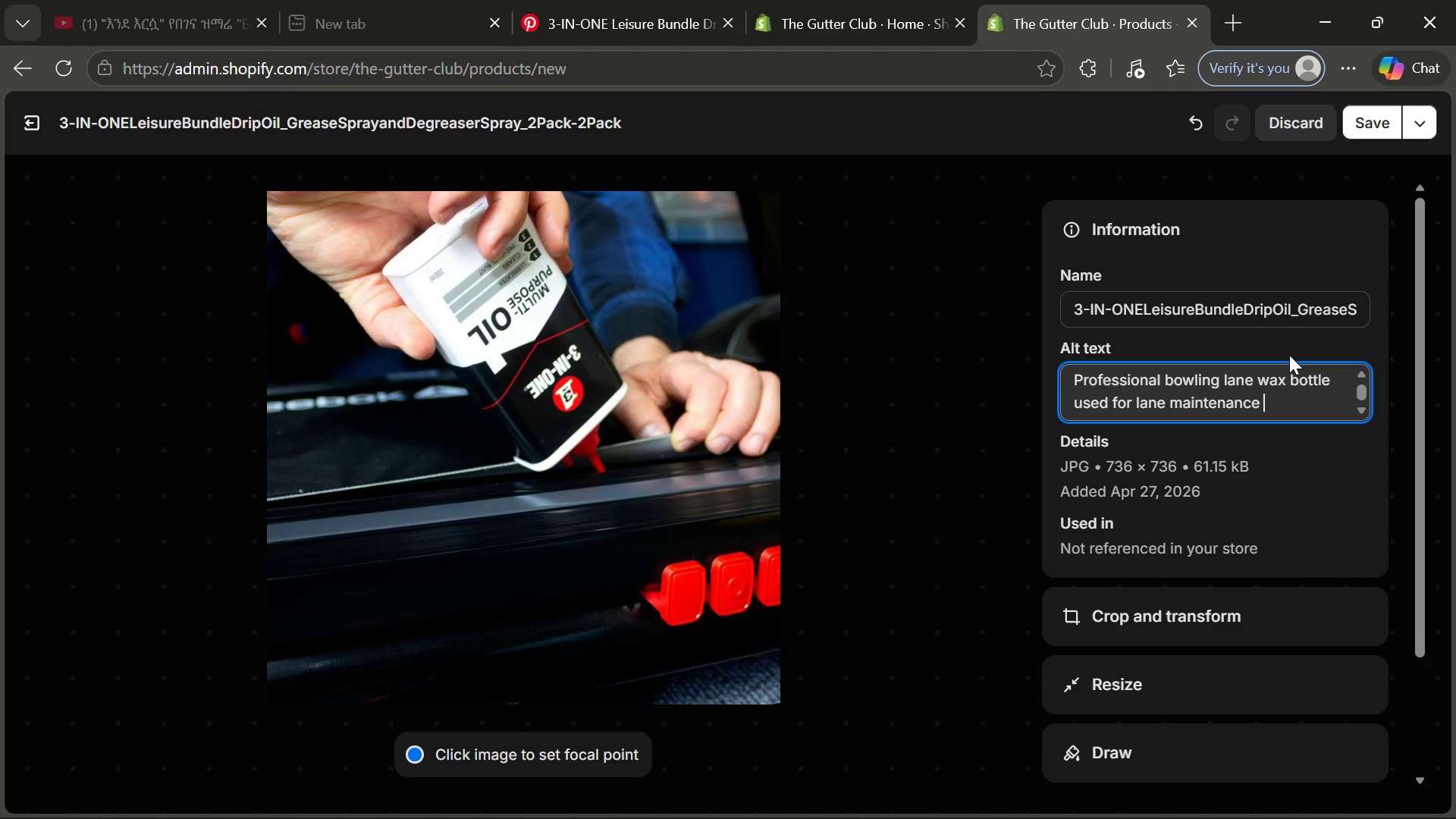 
type(and smooth)
 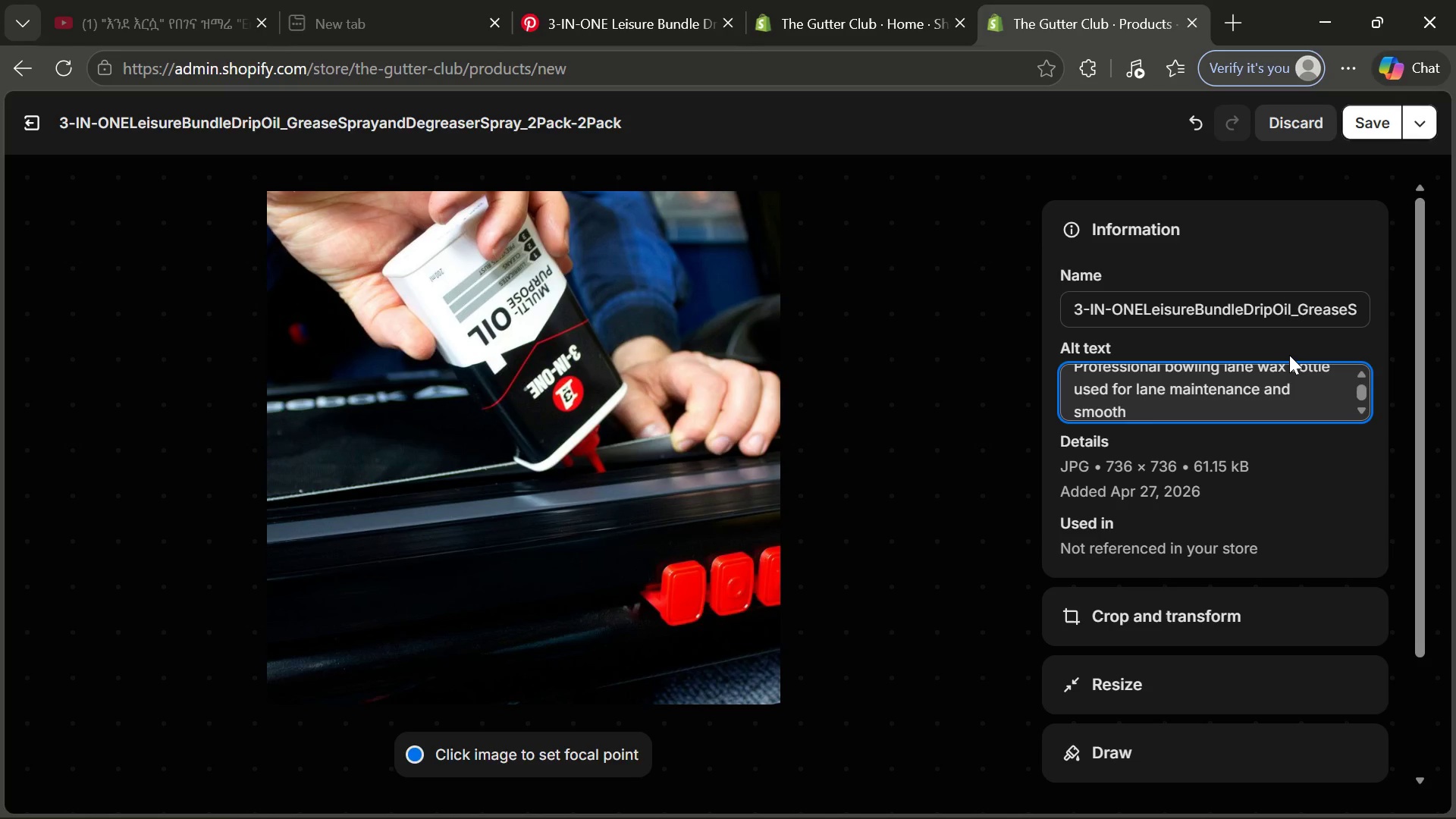 
type( bowling su)
 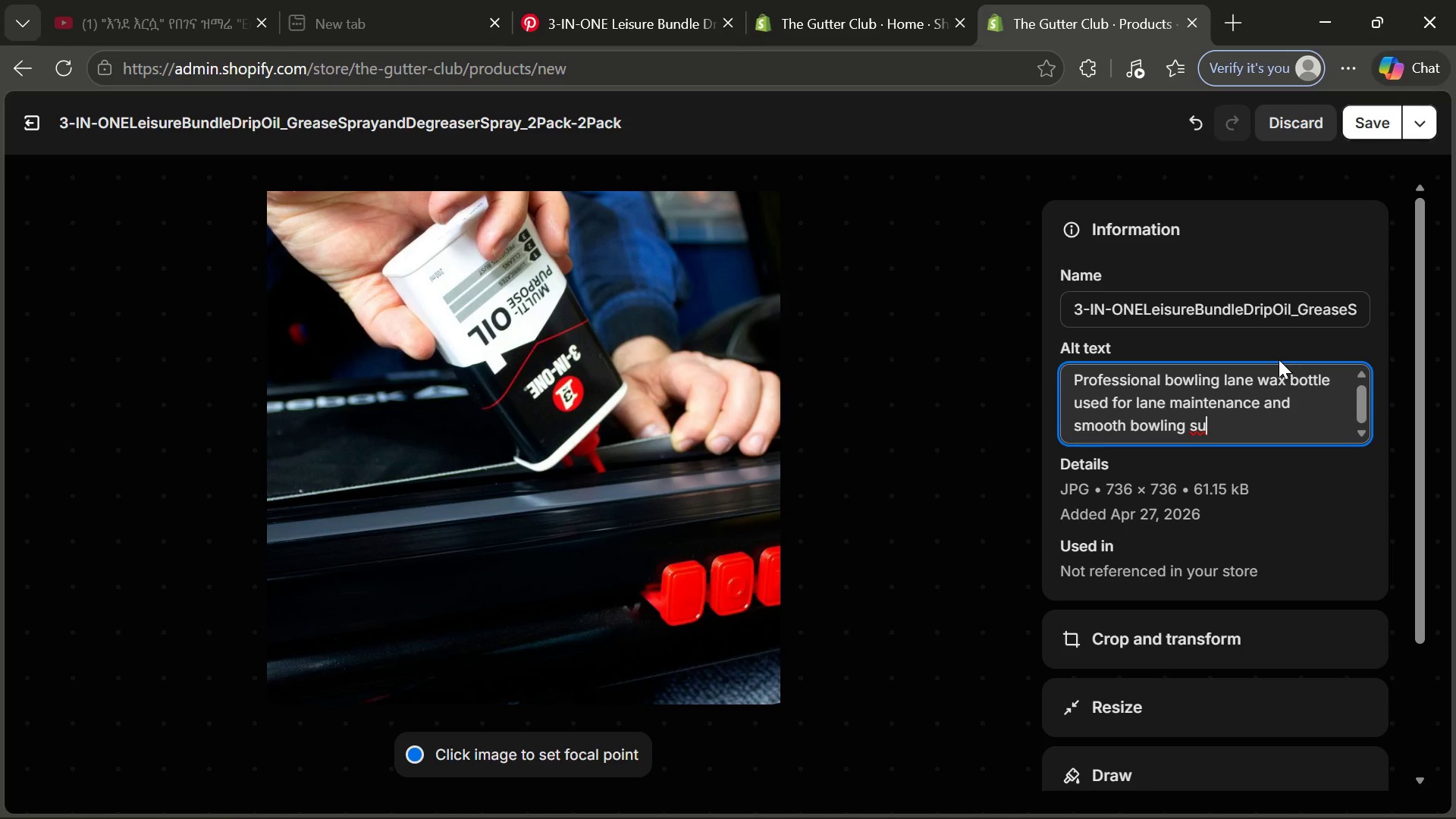 
type(rface)
 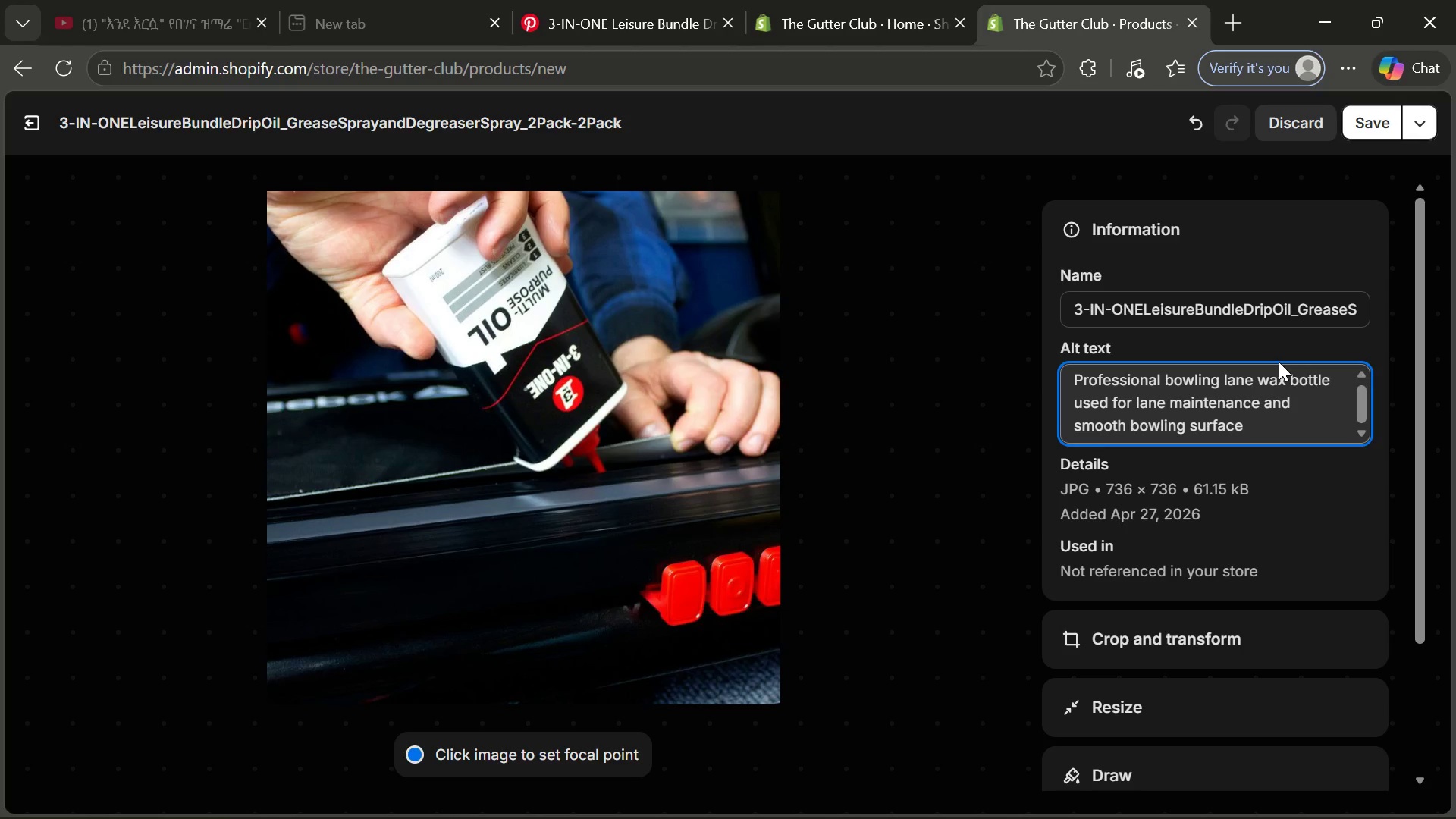 
type( conditio)
 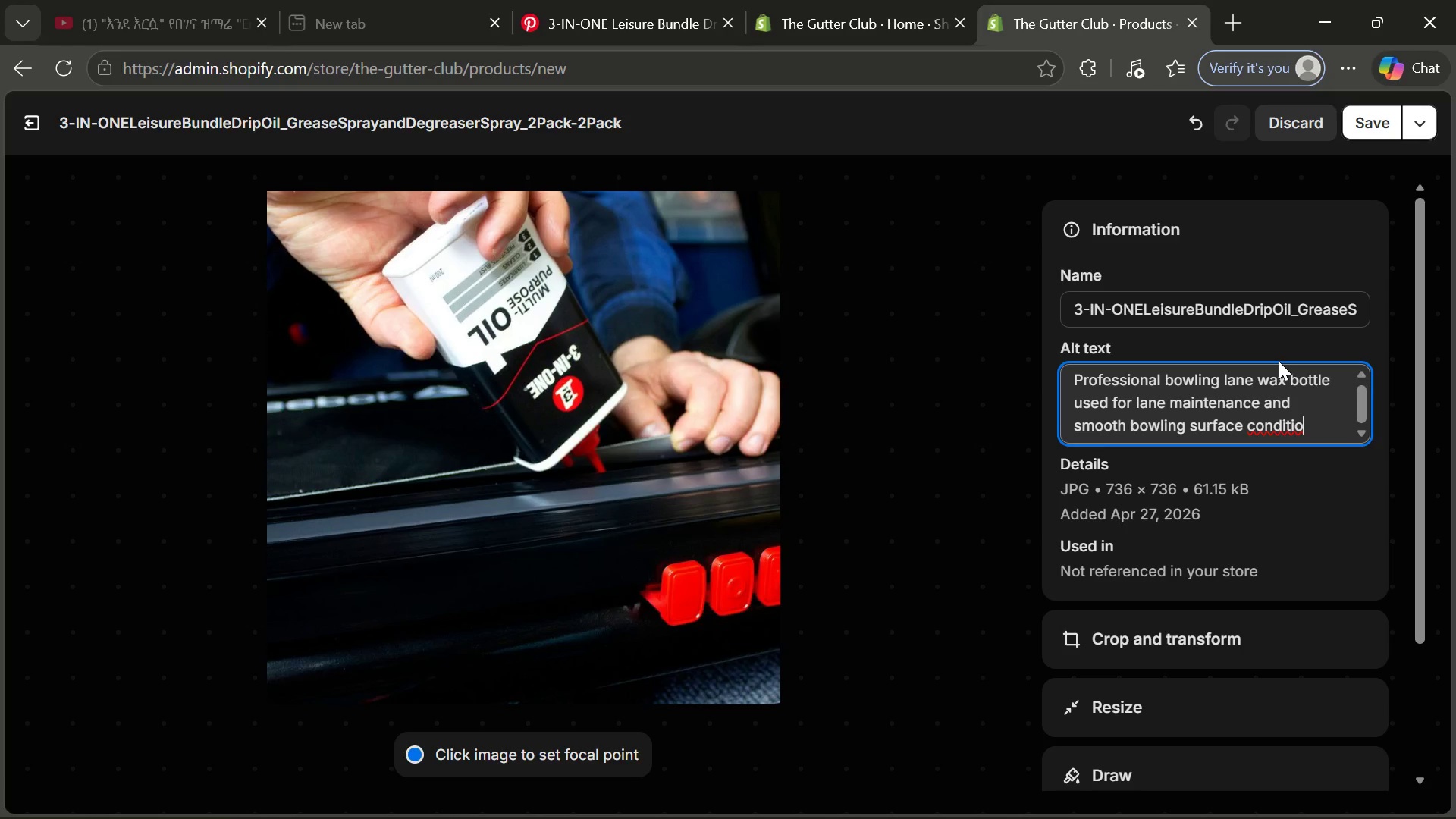 
type(ning)
 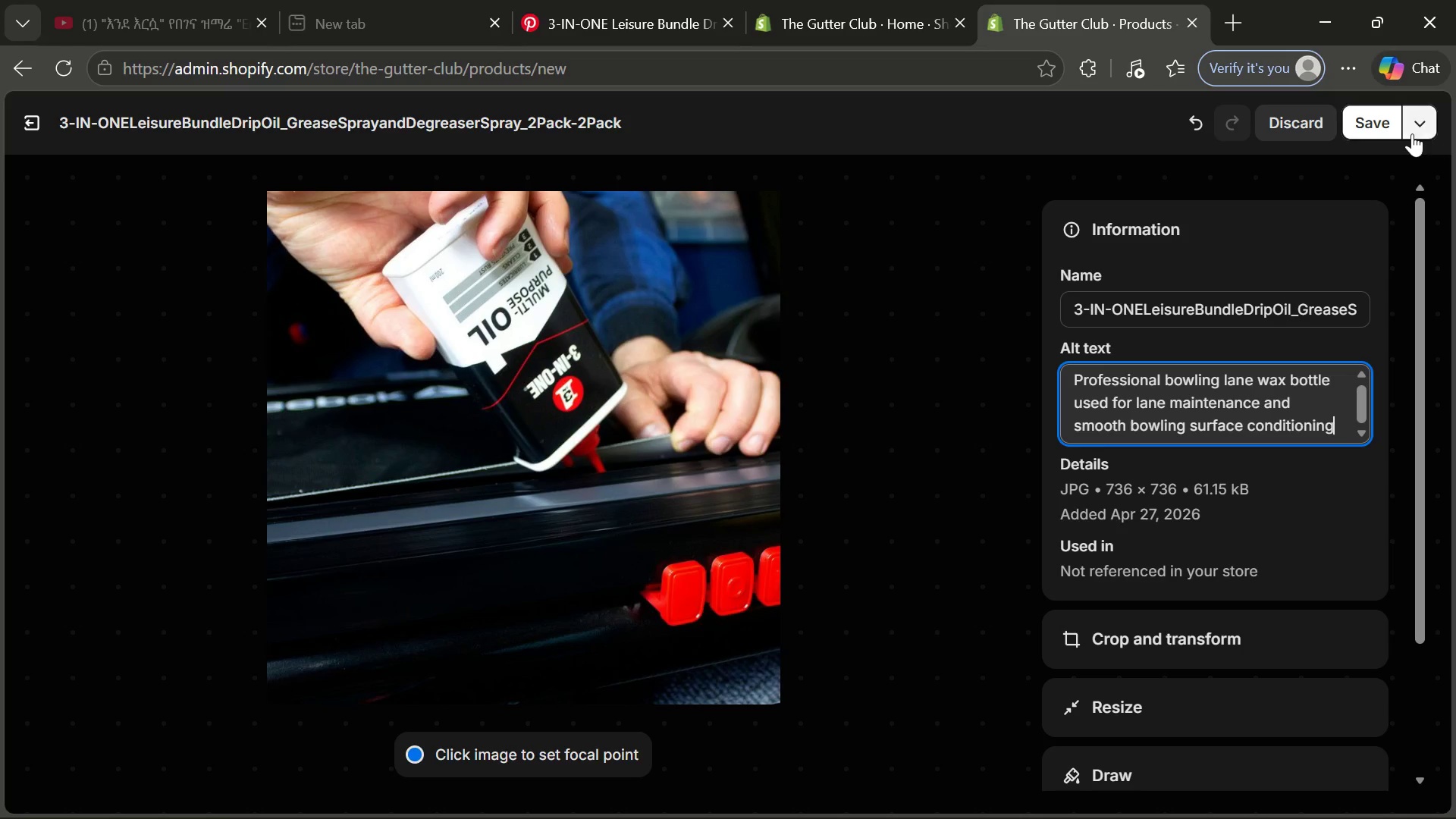 
left_click([1391, 130])
 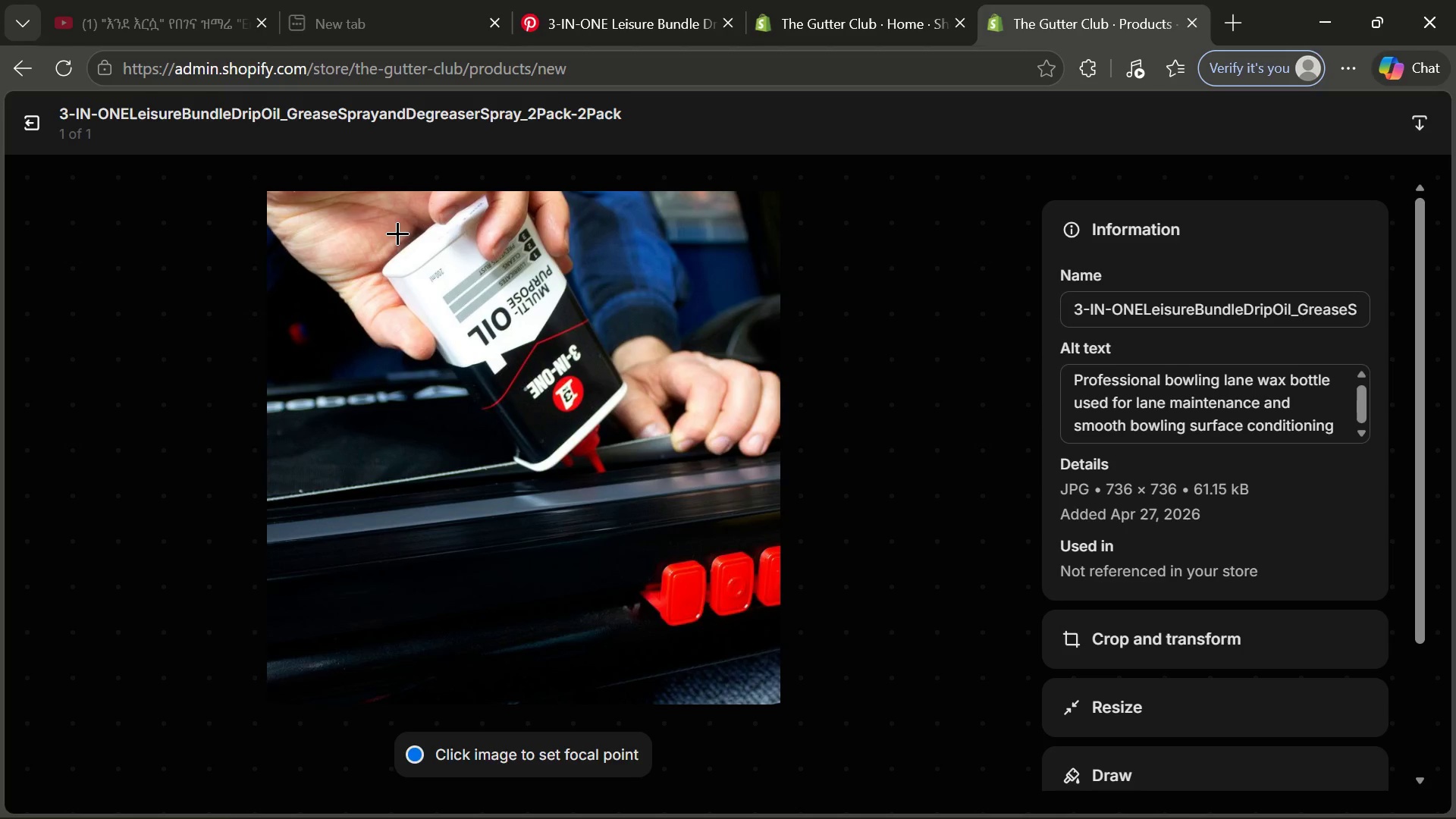 
wait(5.47)
 